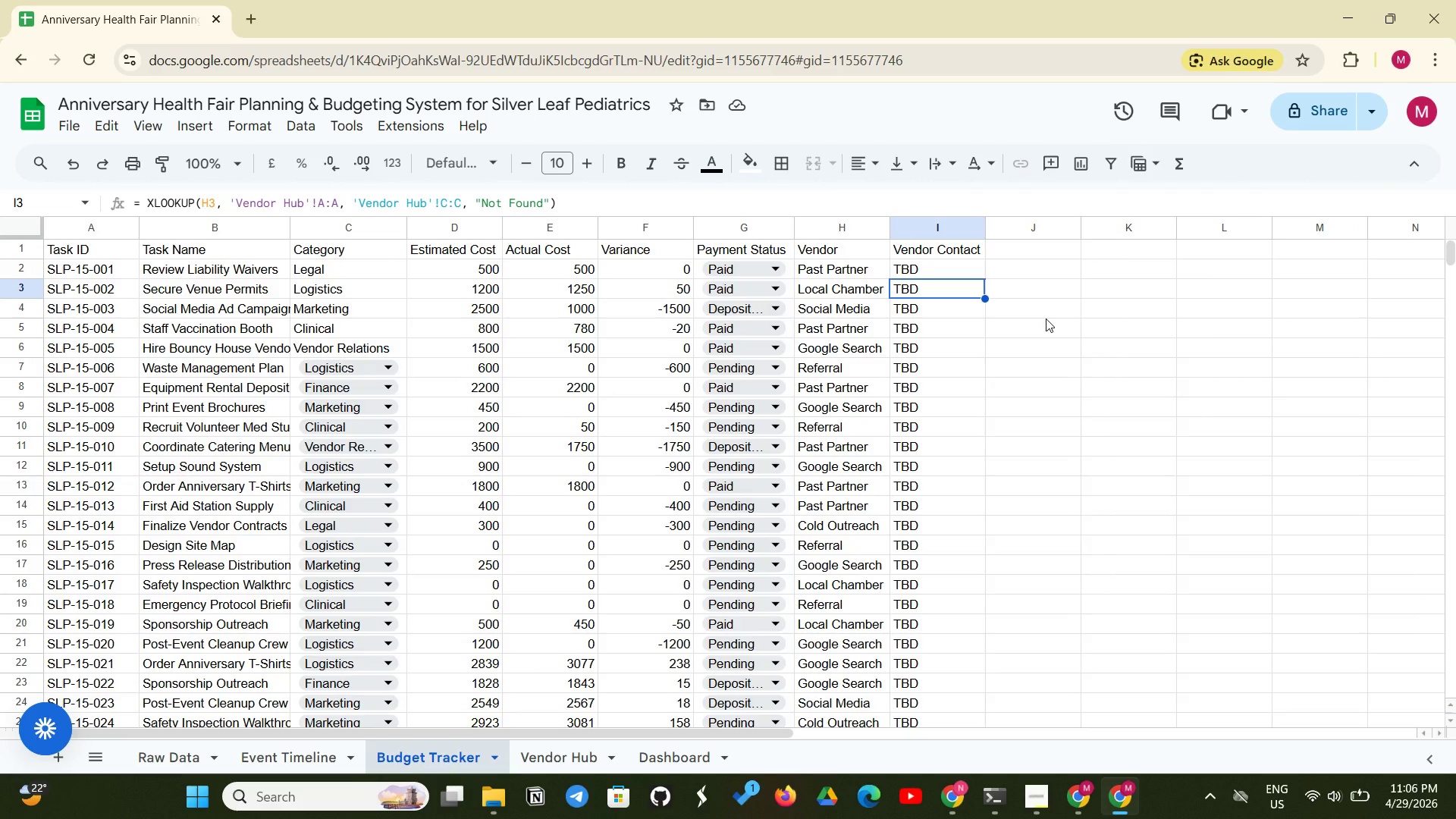 
scroll: coordinate [979, 358], scroll_direction: down, amount: 12.0
 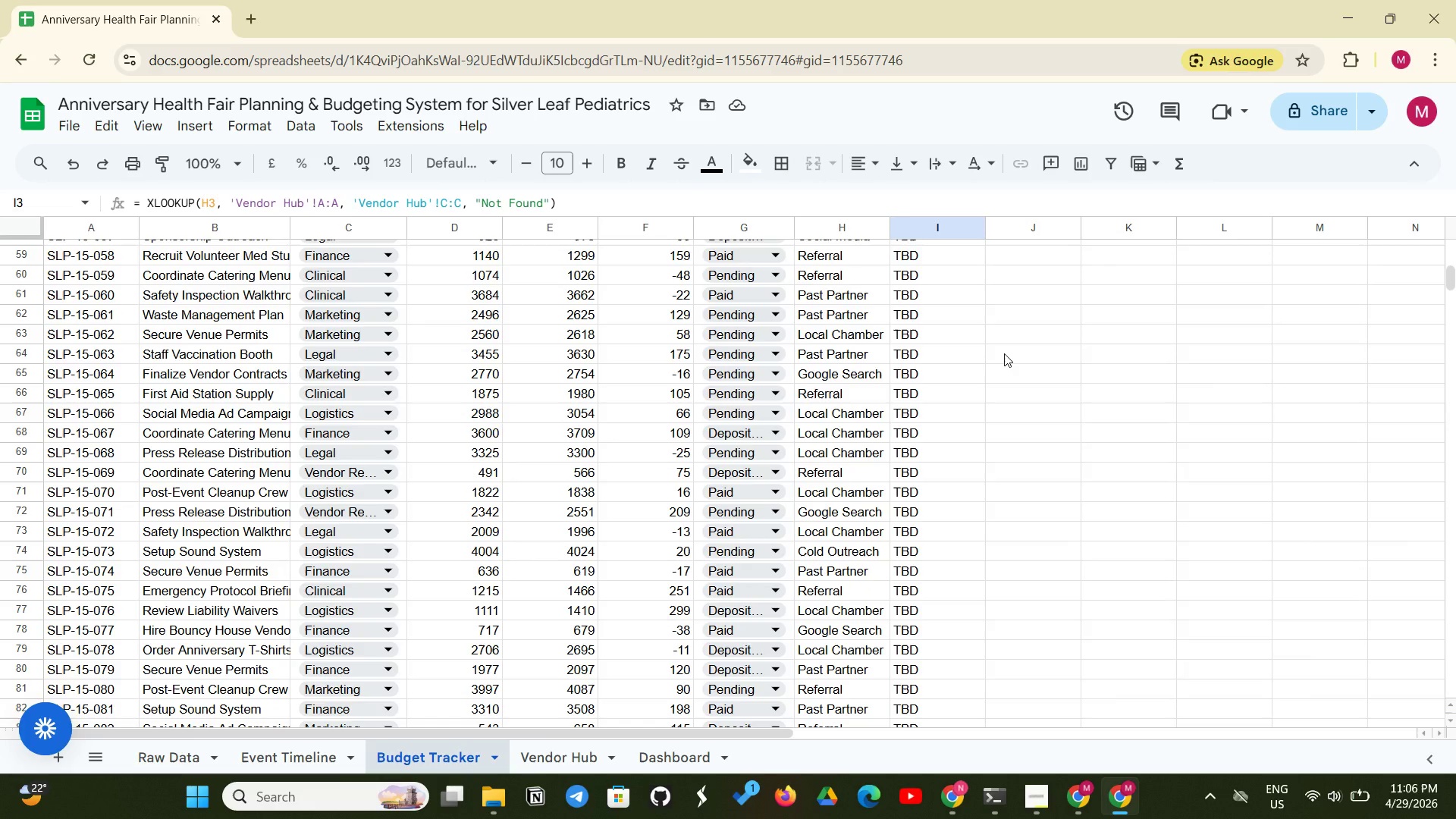 
wait(13.89)
 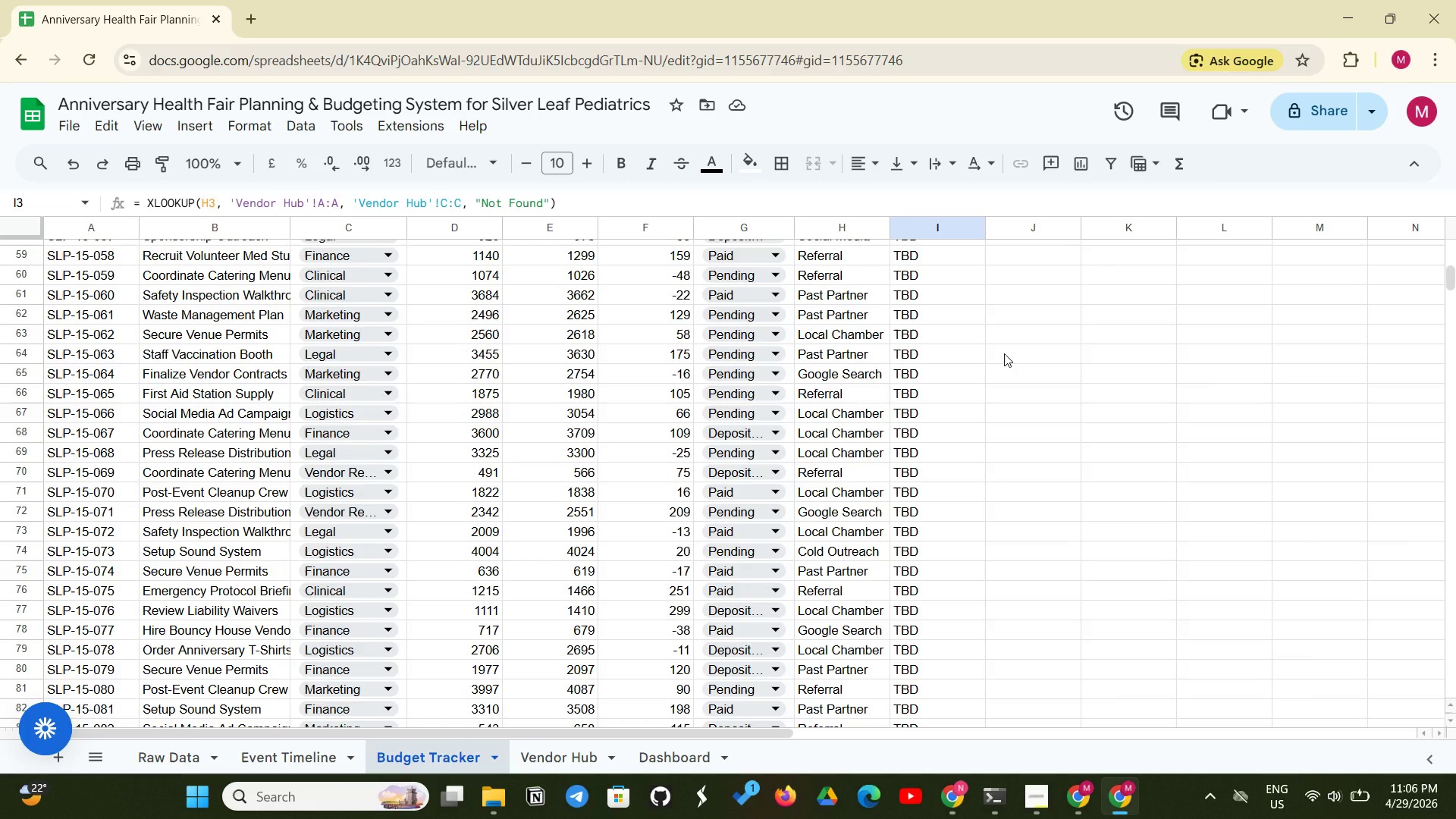 
left_click([256, 753])
 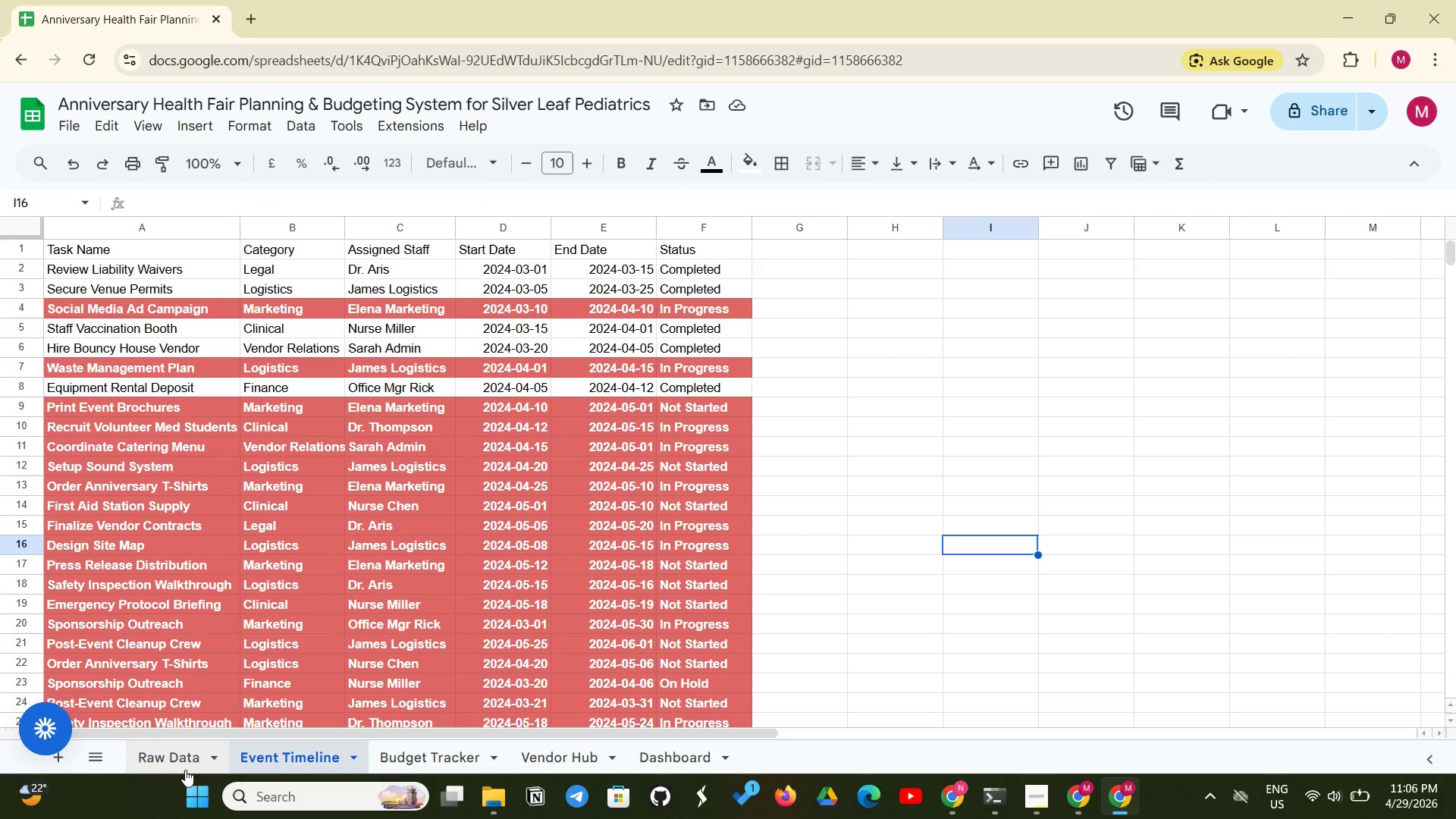 
left_click([185, 770])
 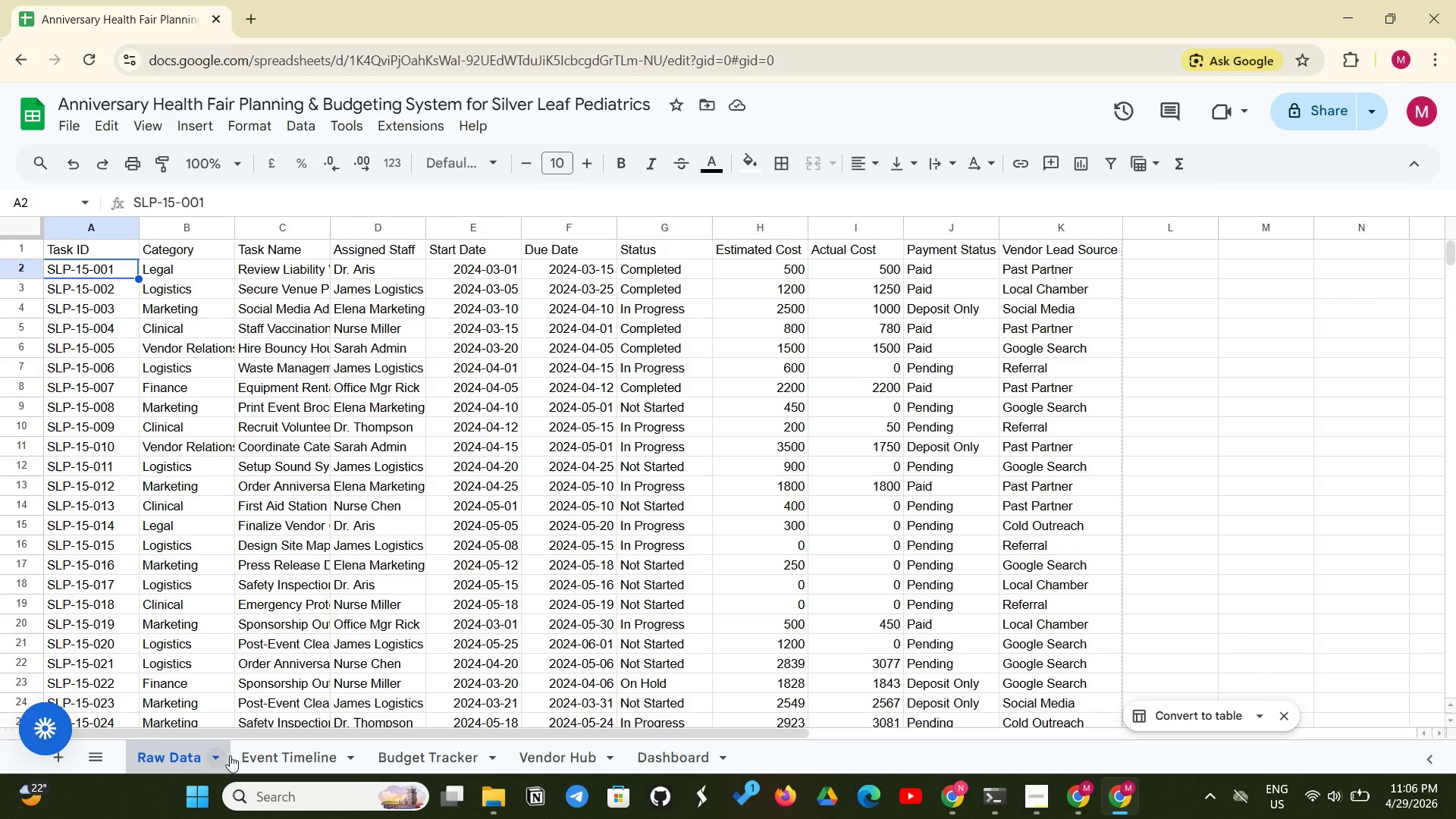 
wait(9.05)
 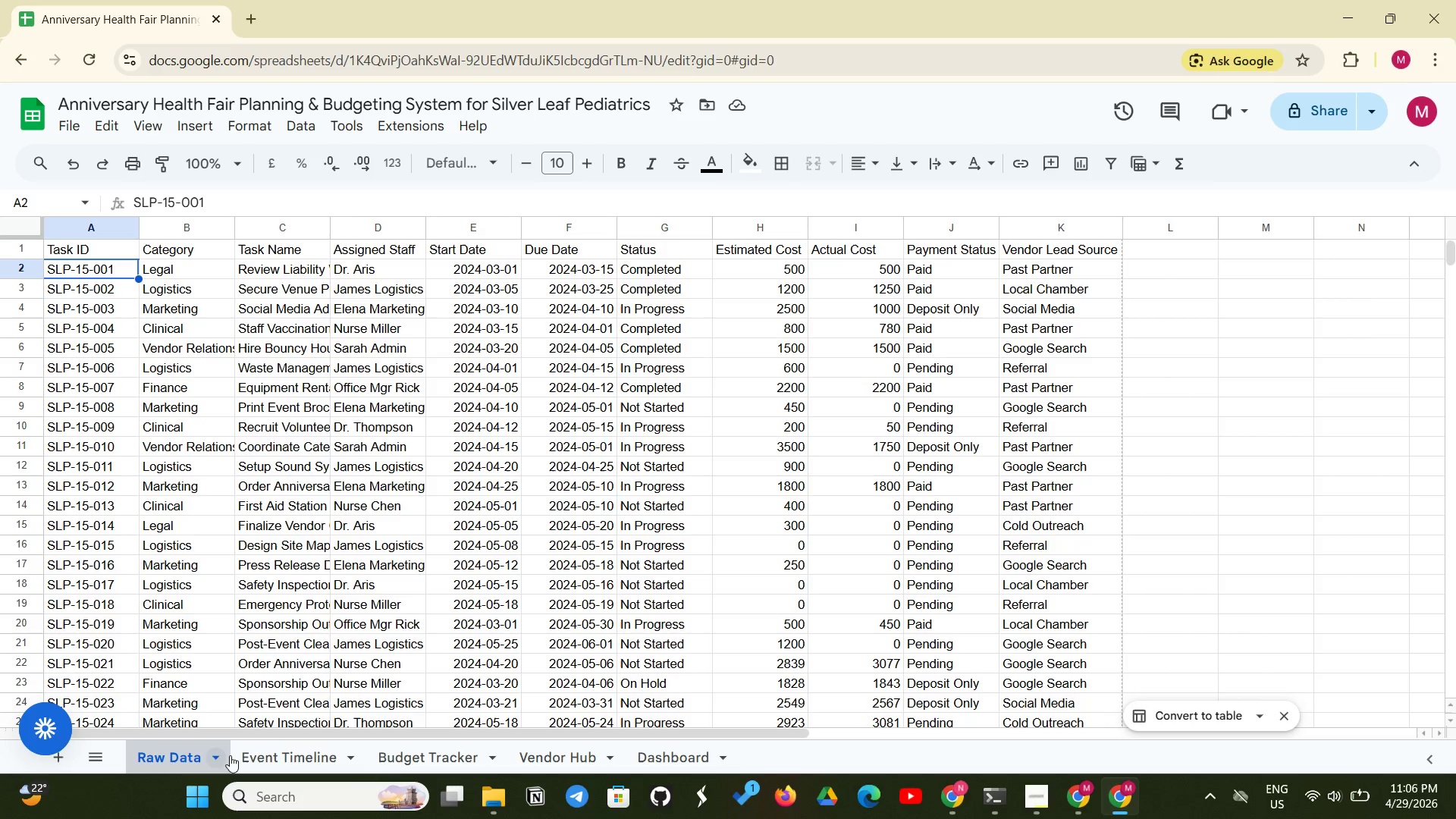 
left_click([544, 751])
 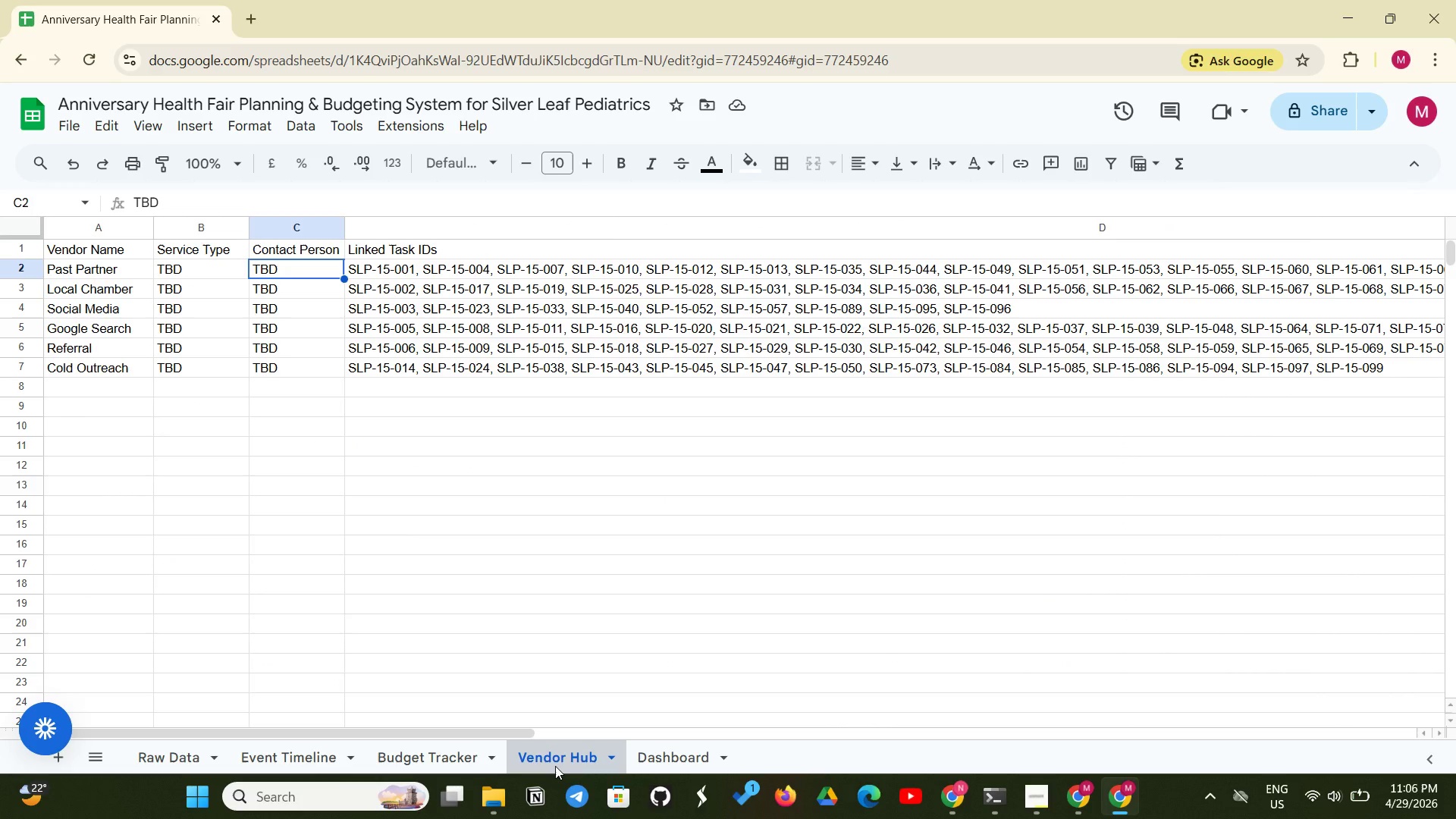 
wait(8.81)
 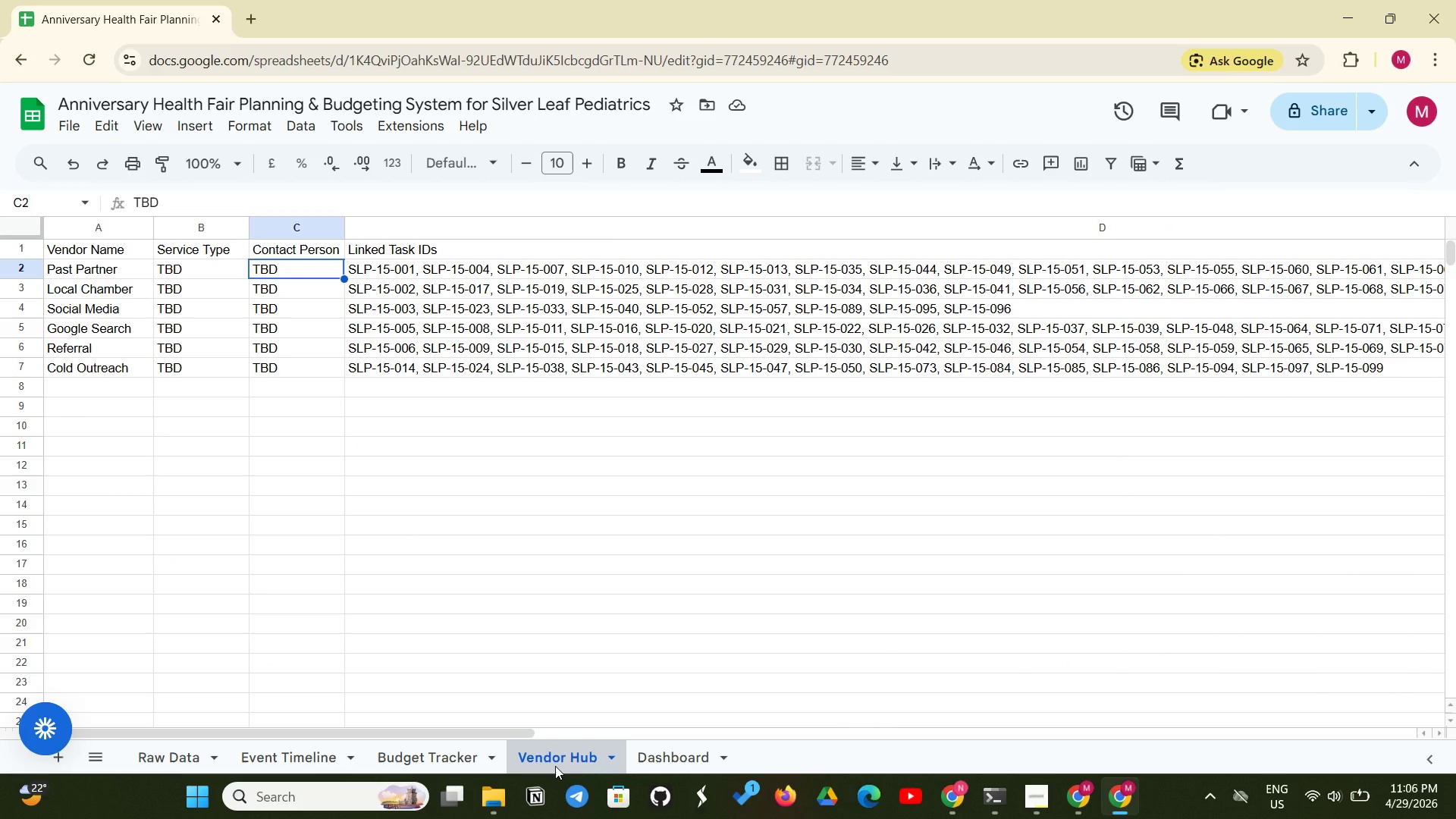 
left_click([638, 748])
 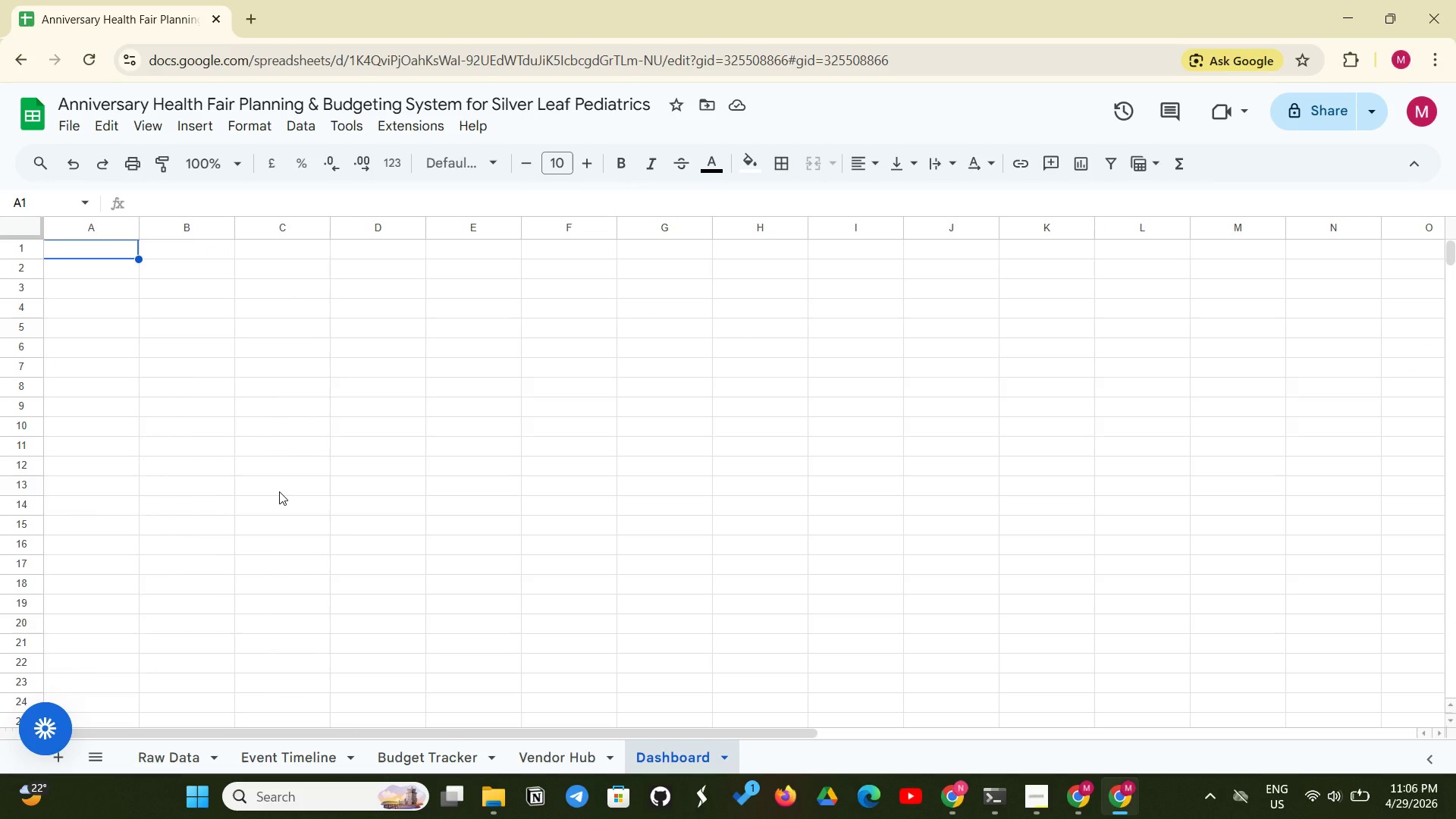 
wait(10.8)
 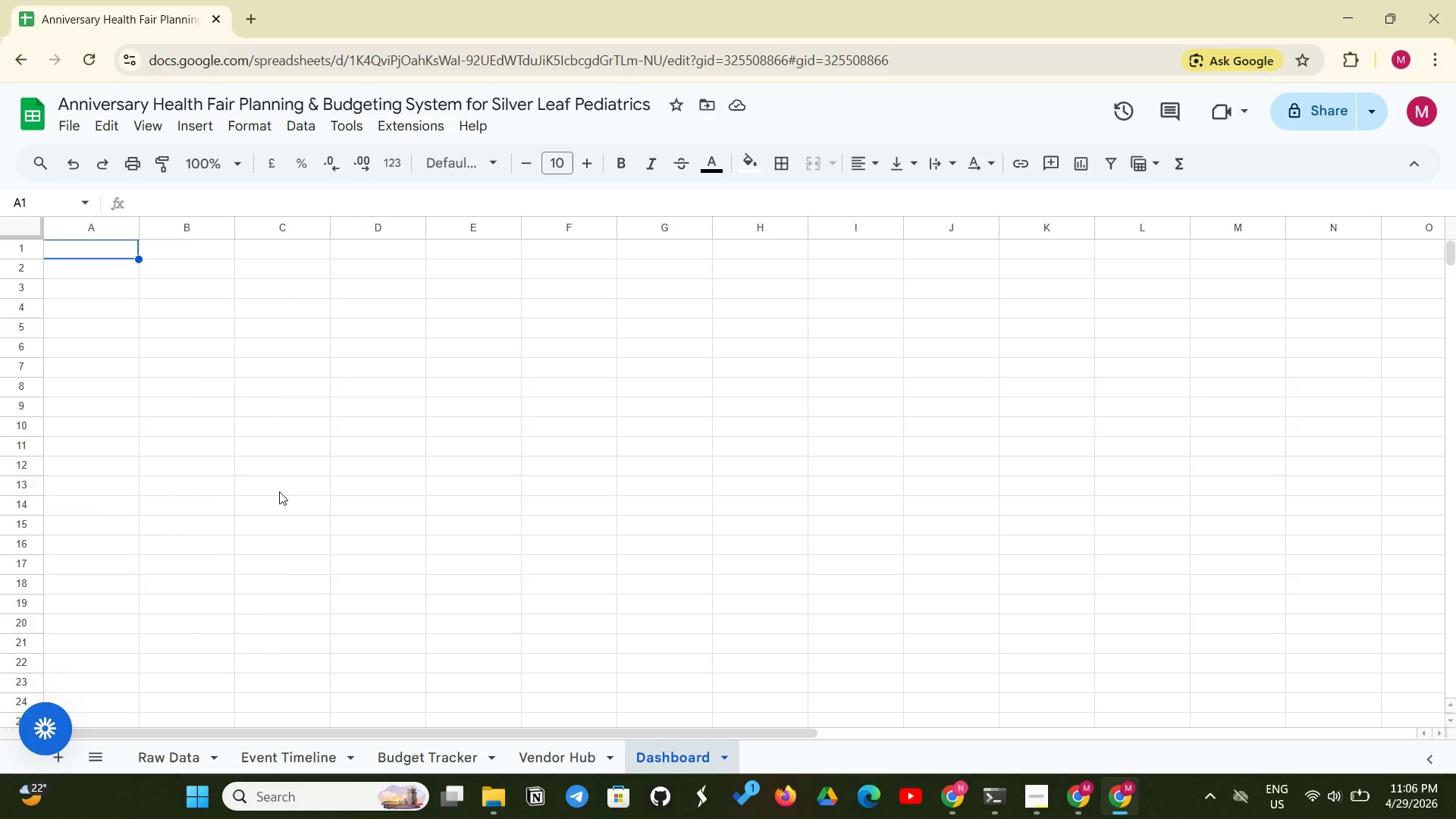 
left_click([156, 119])
 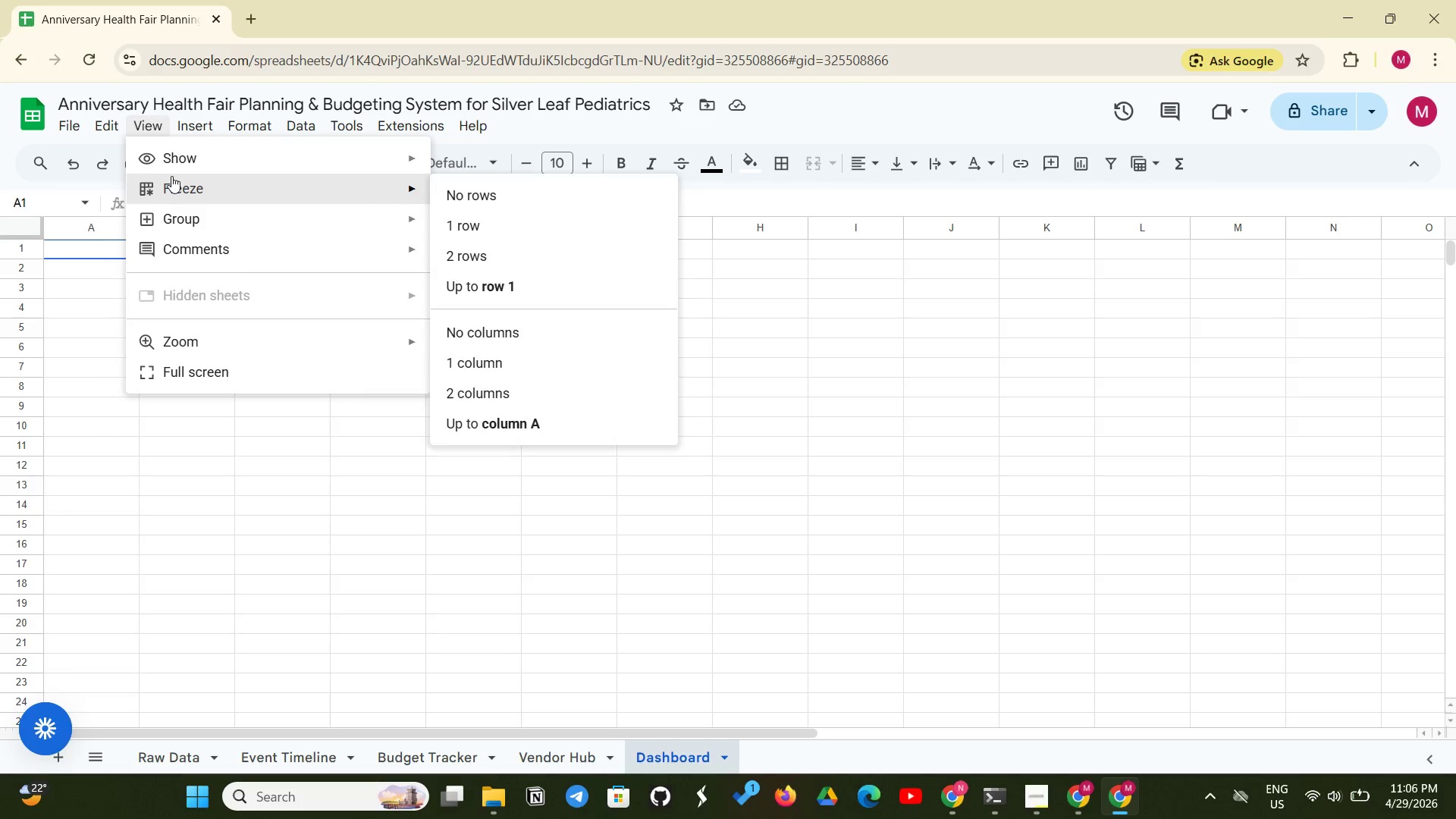 
left_click([174, 175])
 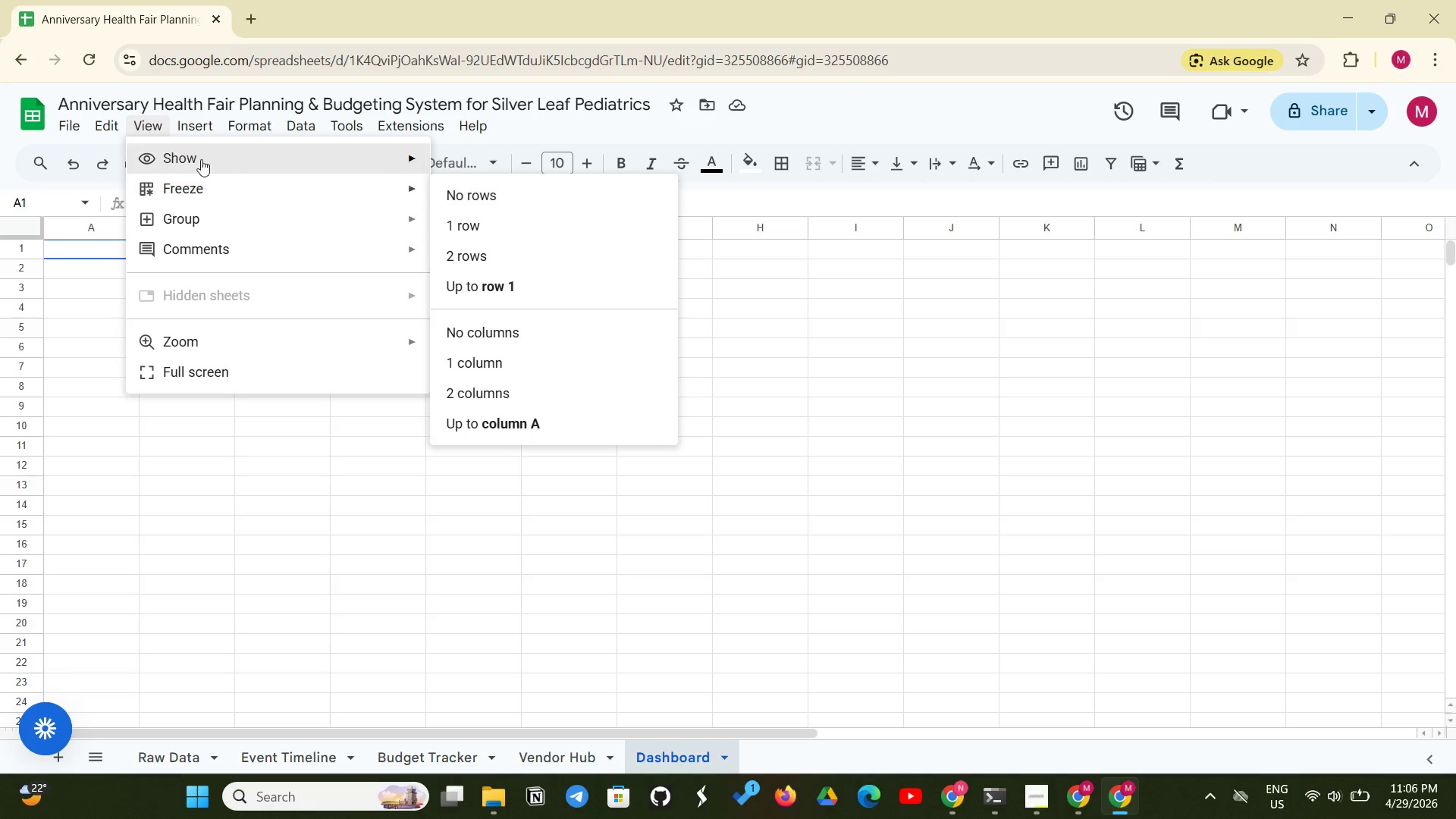 
left_click([193, 158])
 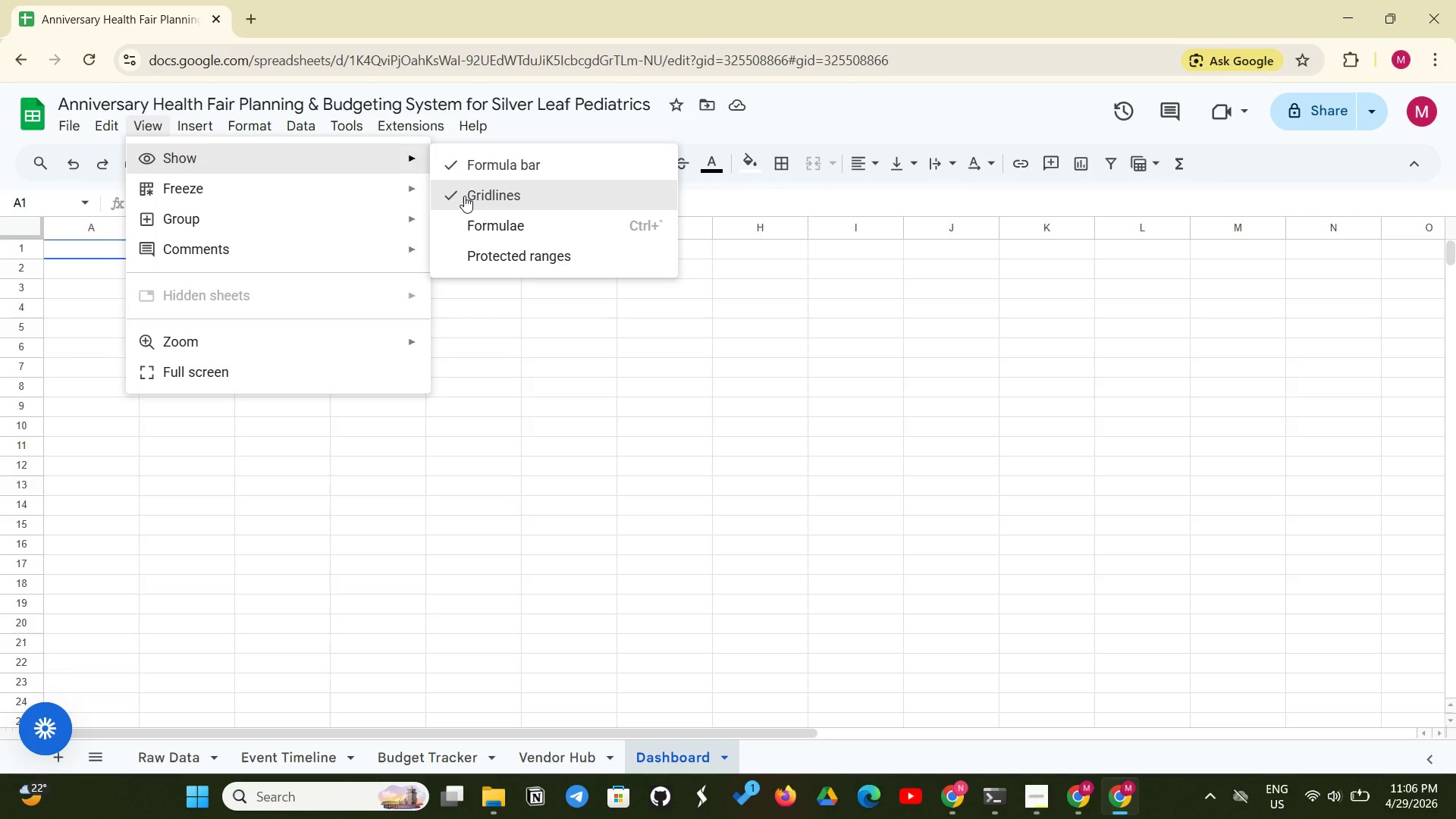 
left_click([464, 196])
 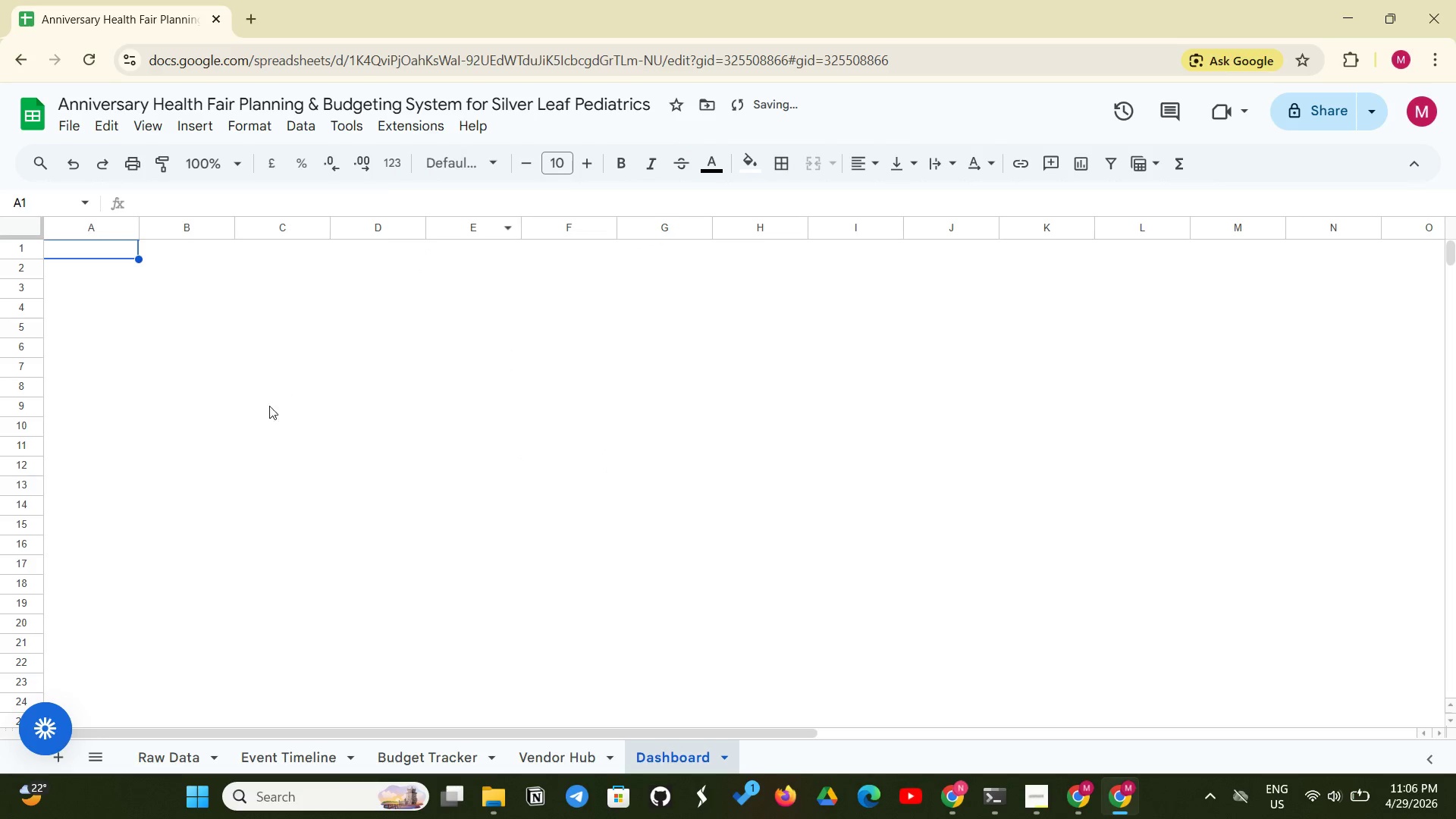 
left_click([264, 419])
 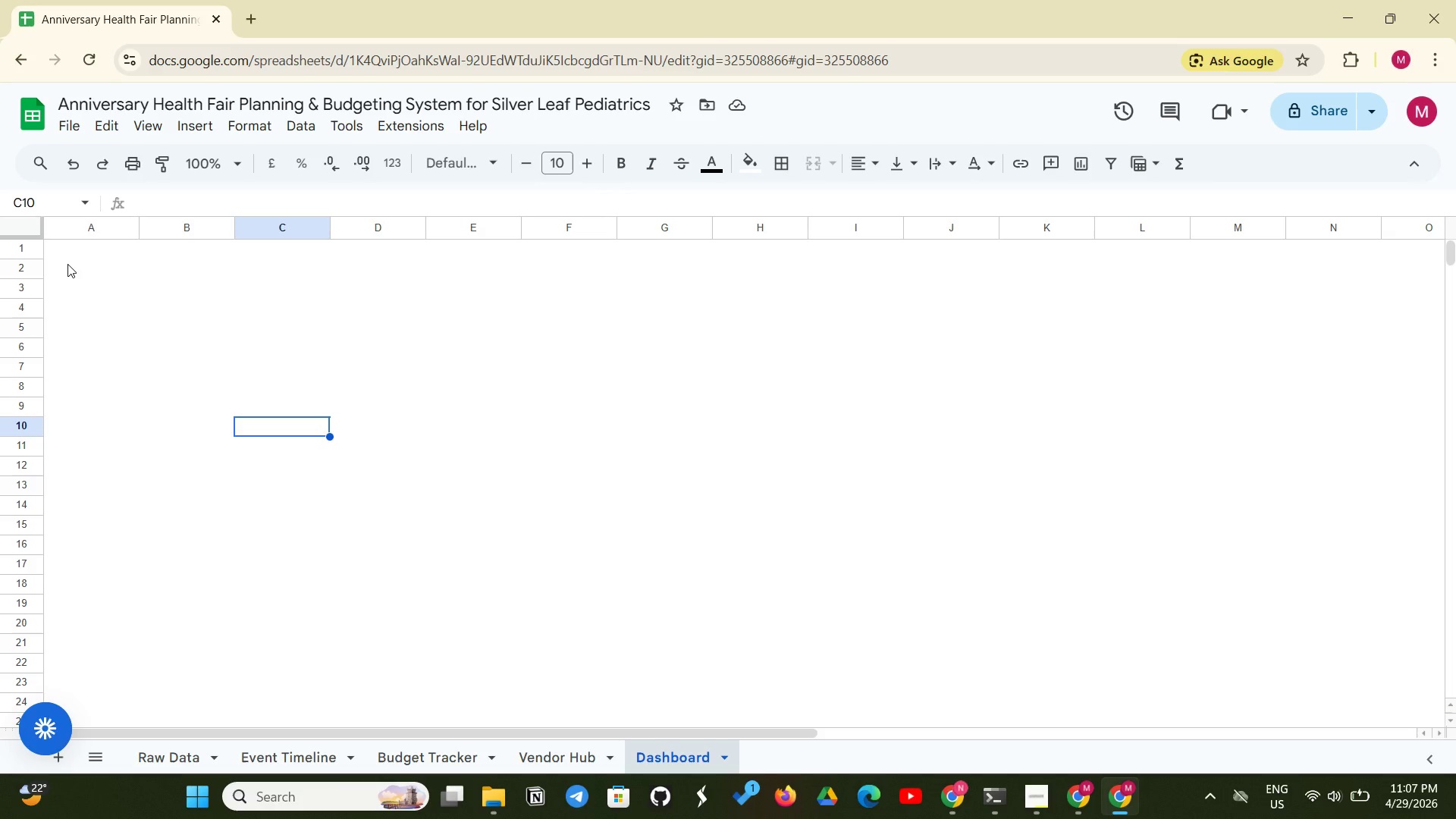 
wait(13.53)
 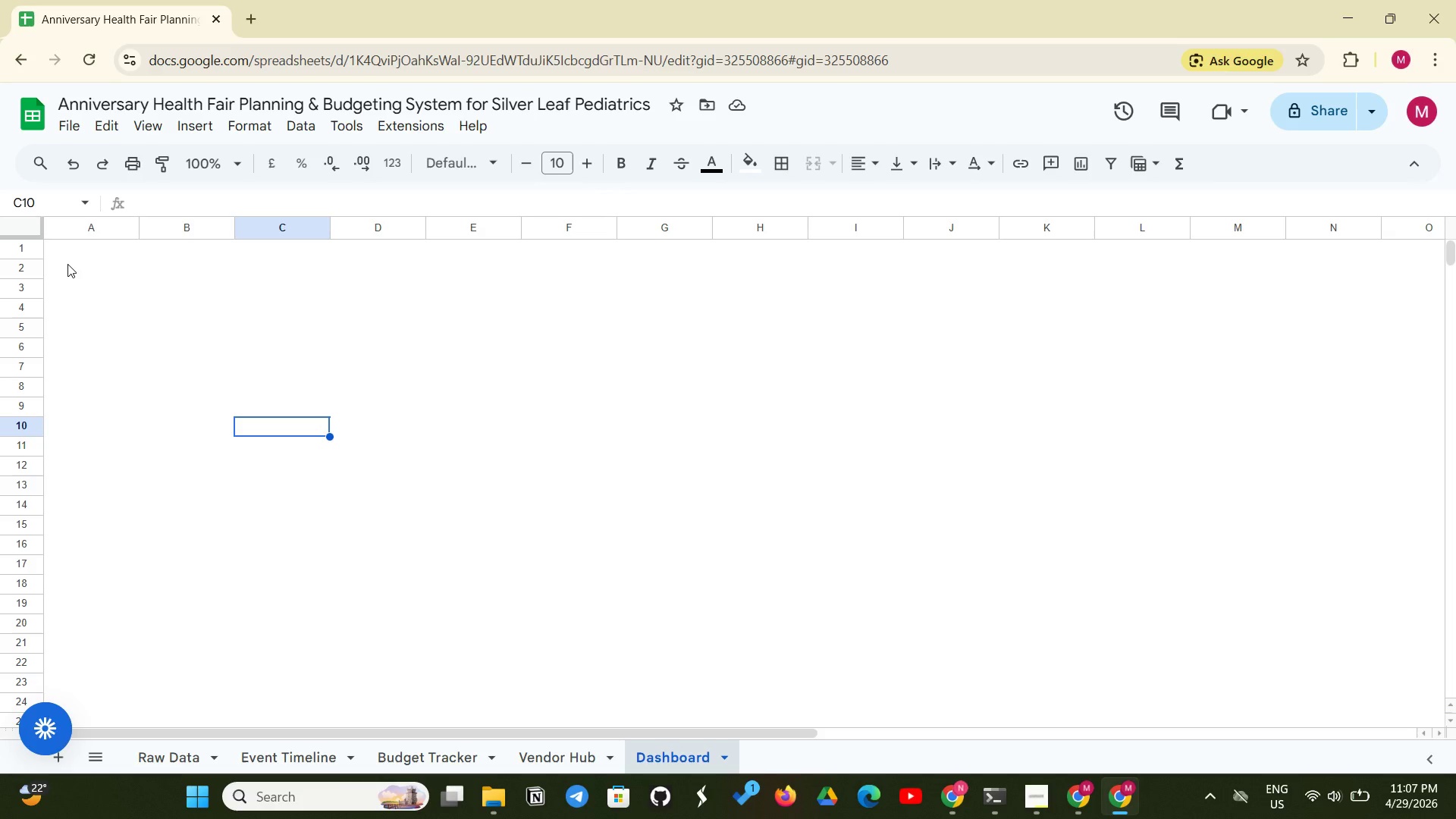 
left_click_drag(start_coordinate=[55, 250], to_coordinate=[1455, 818])
 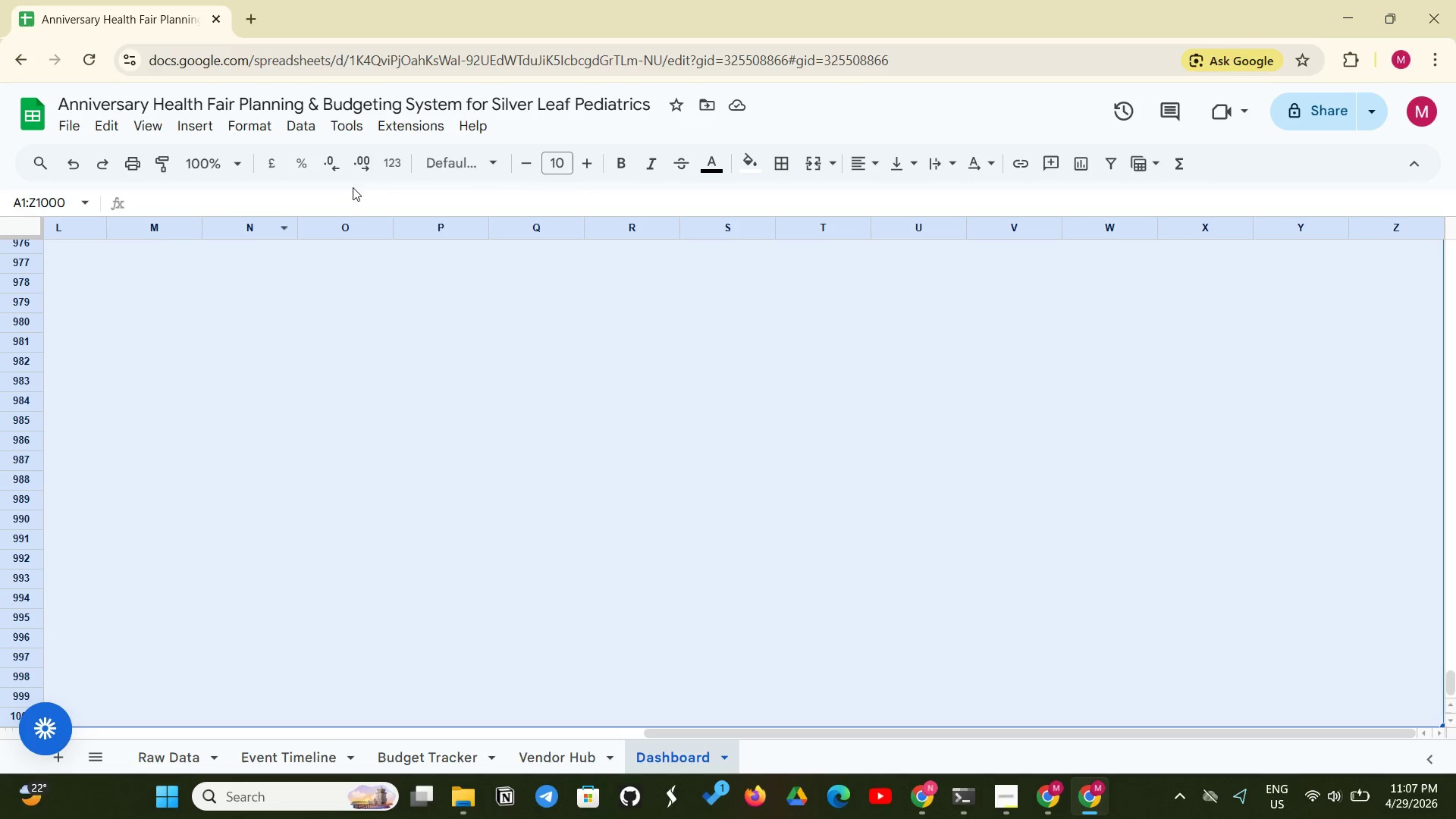 
left_click([453, 168])
 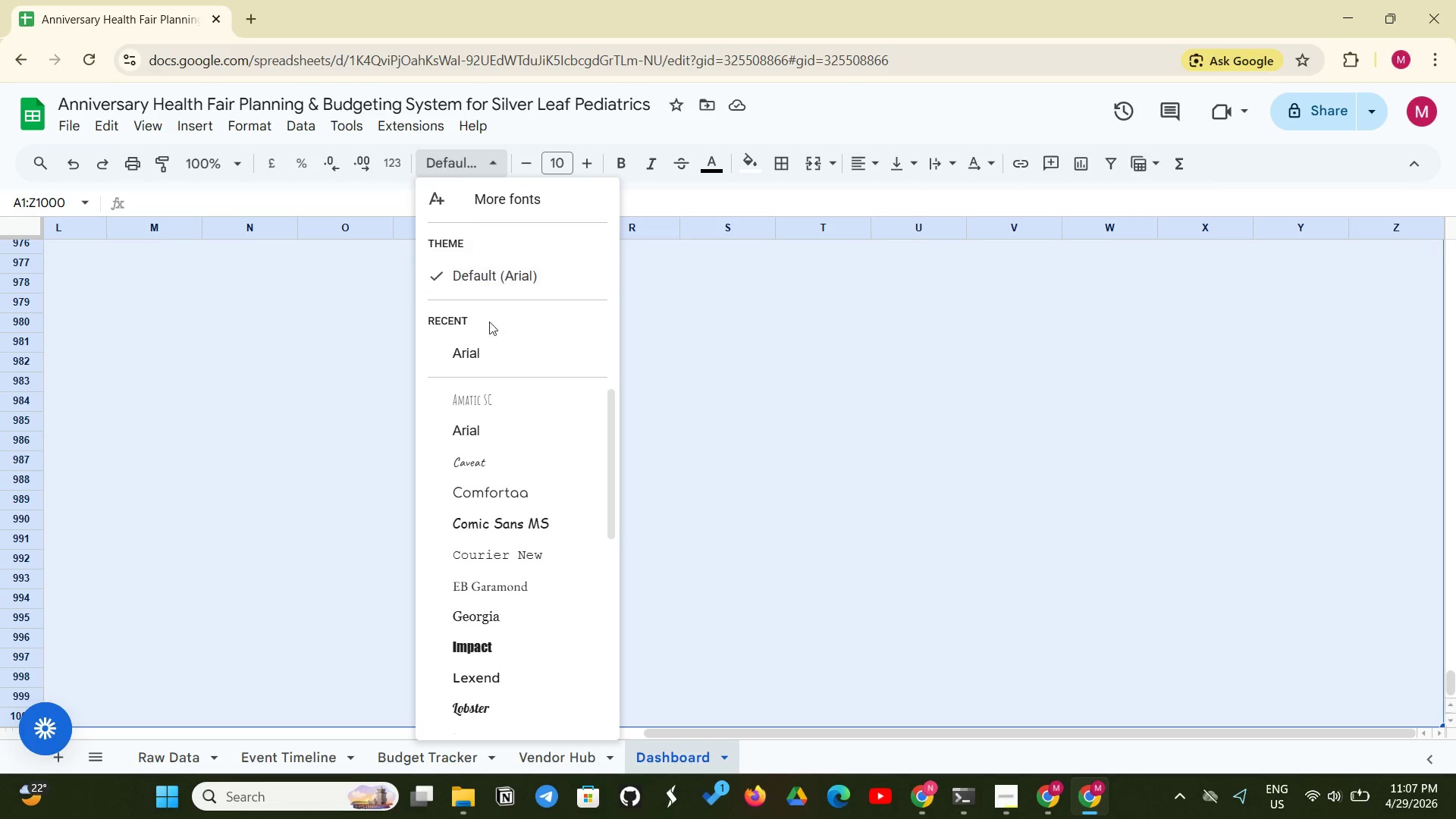 
left_click_drag(start_coordinate=[488, 343], to_coordinate=[483, 362])
 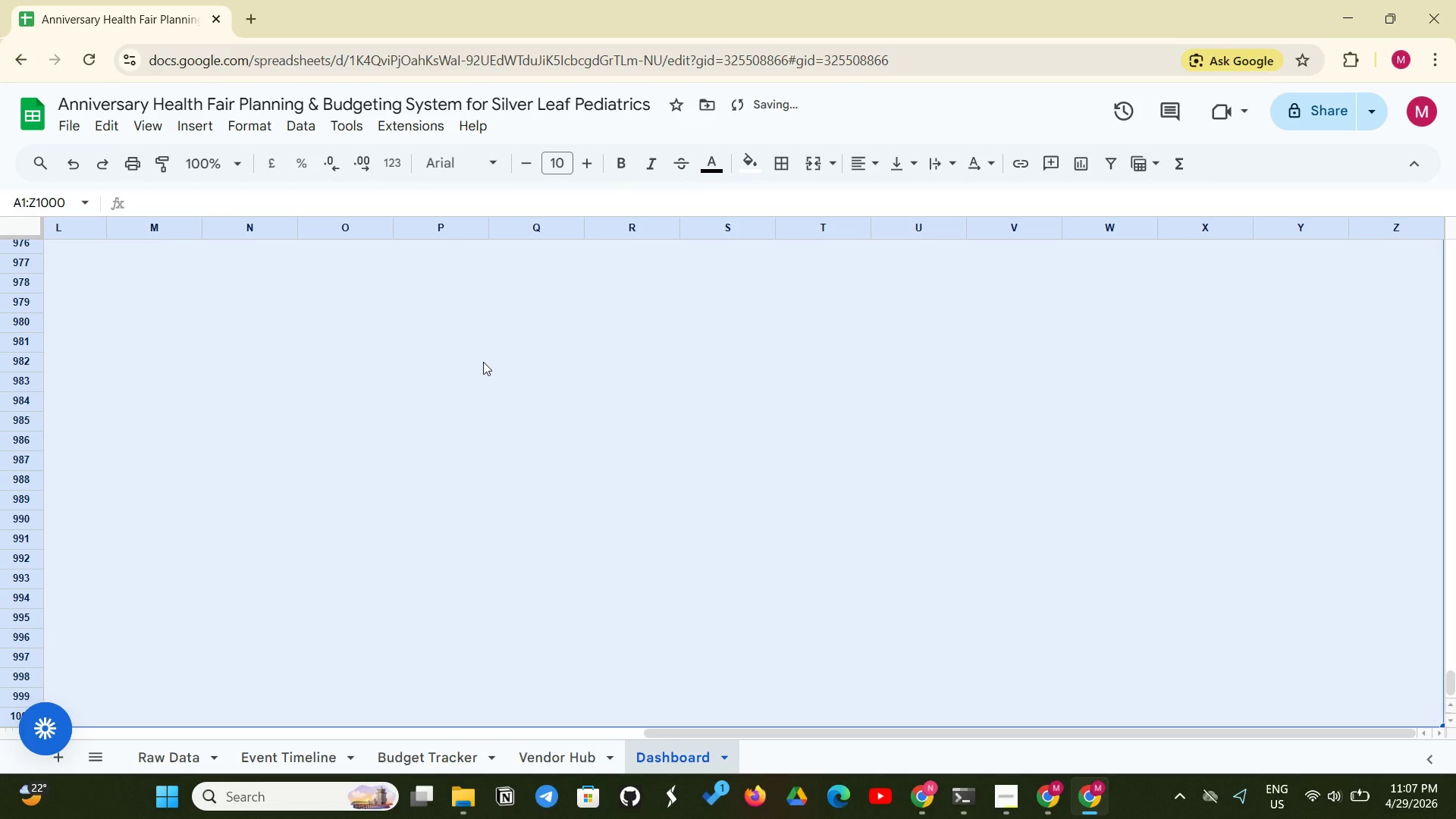 
left_click([483, 362])
 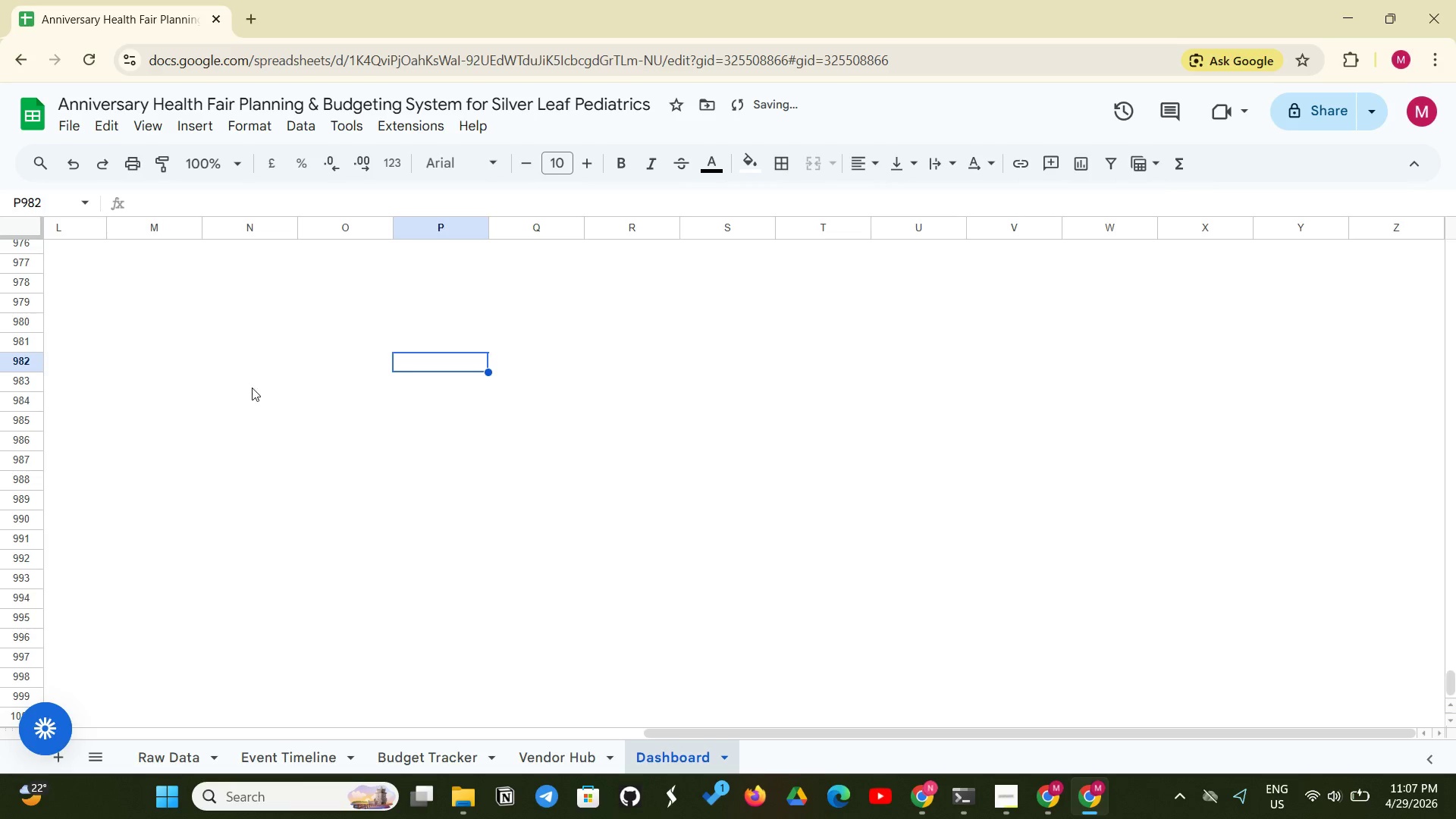 
scroll: coordinate [36, 306], scroll_direction: up, amount: 155.0
 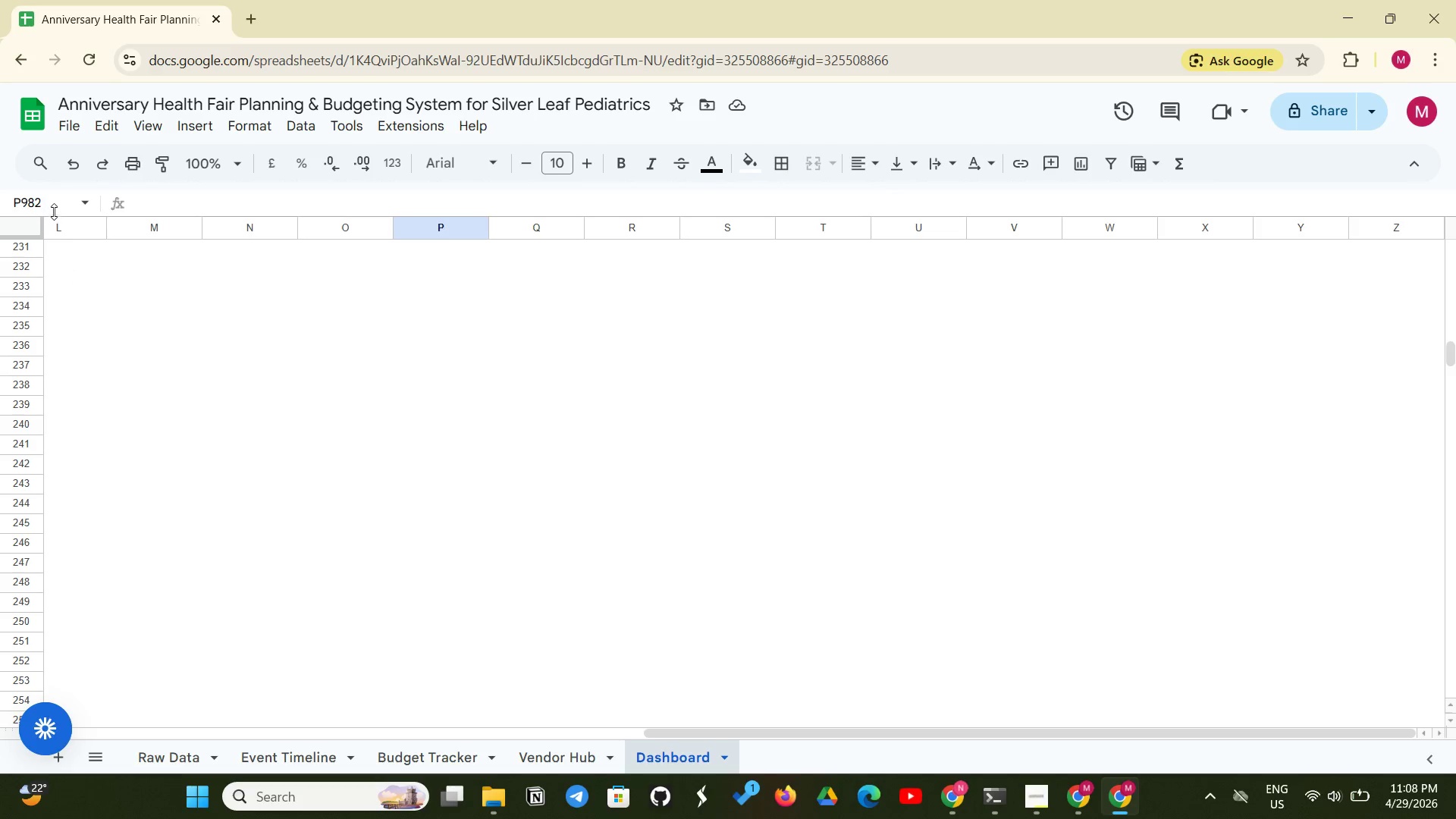 
left_click([54, 207])
 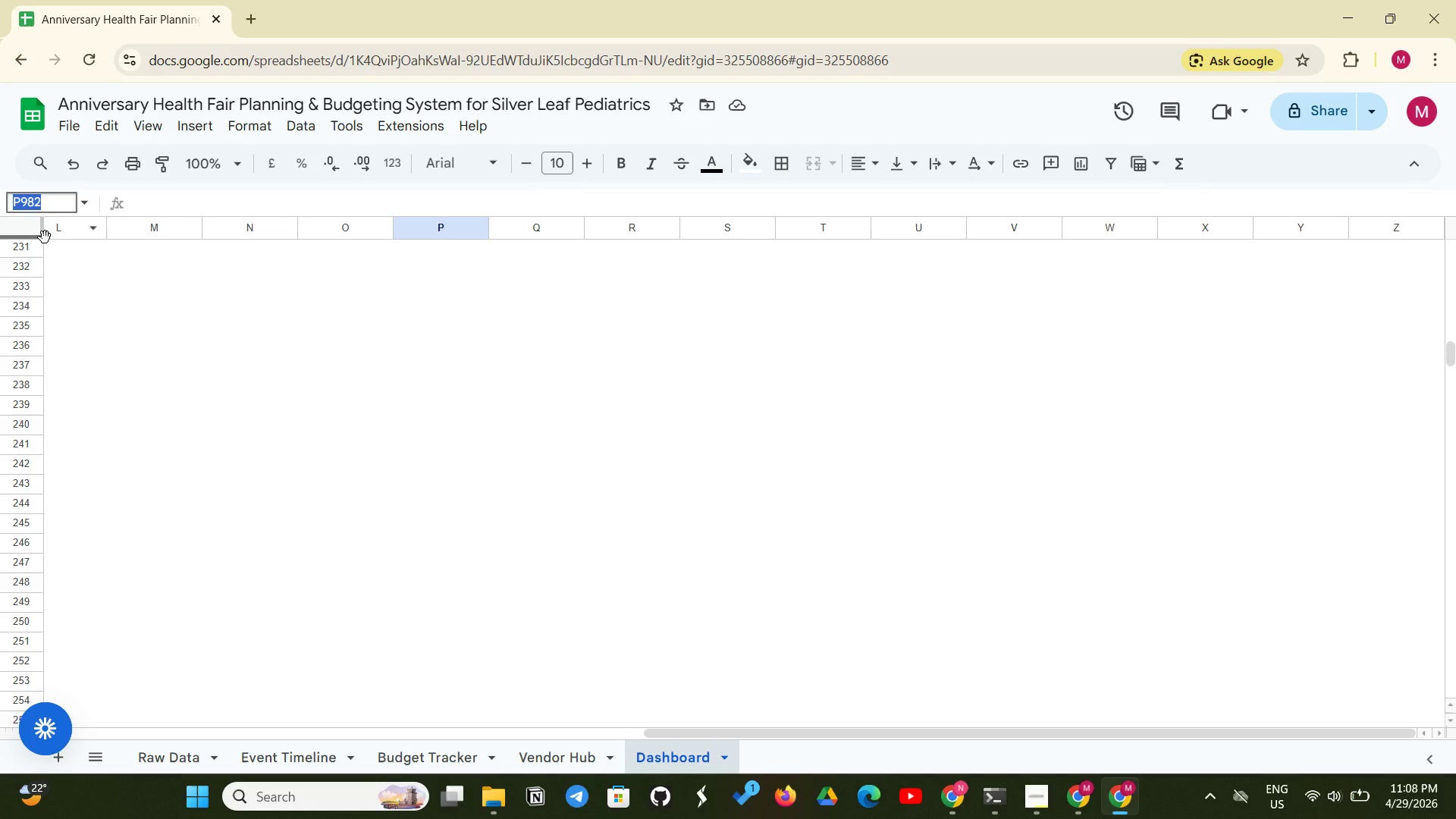 
wait(5.36)
 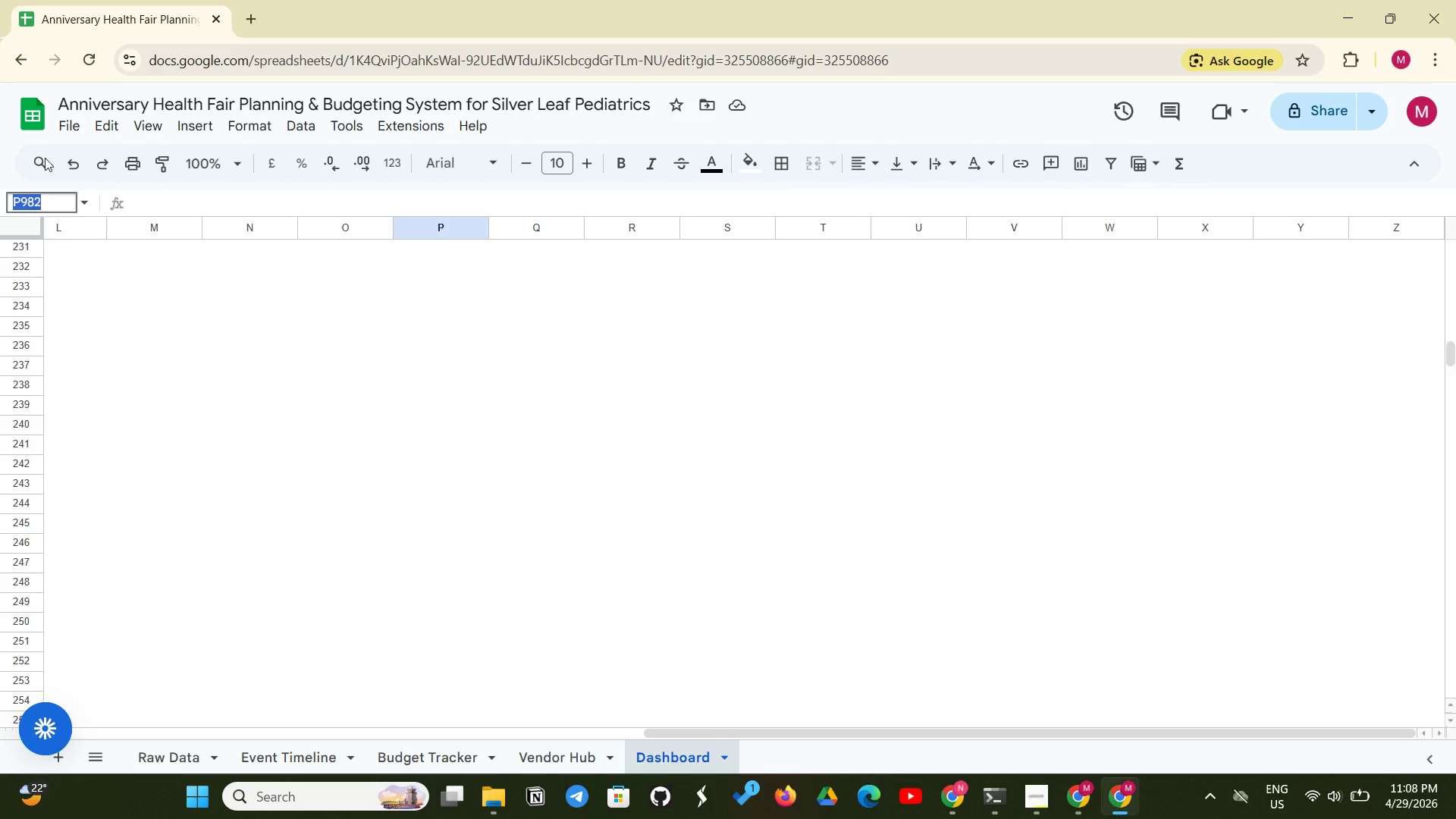 
left_click([17, 204])
 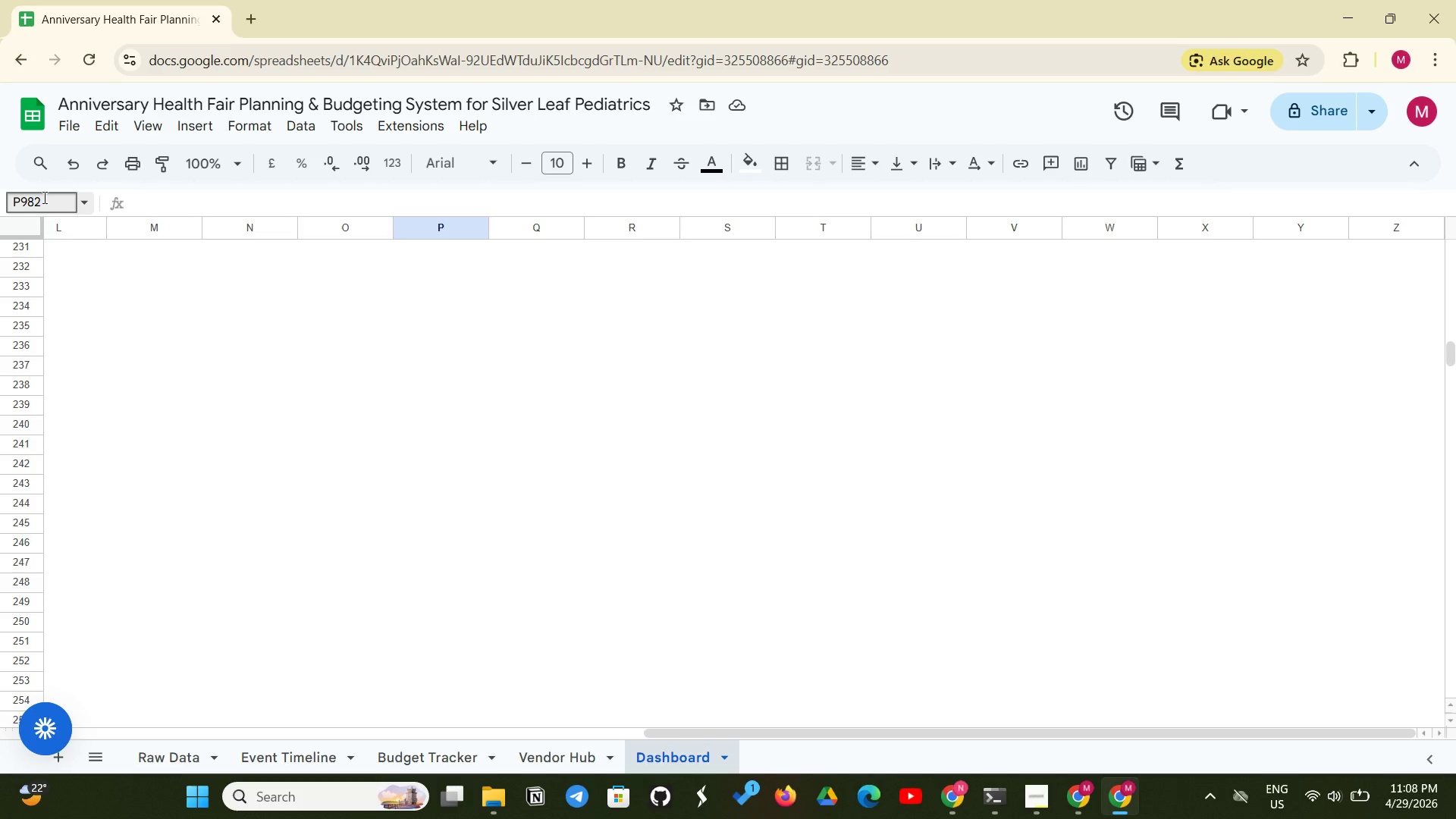 
left_click([43, 197])
 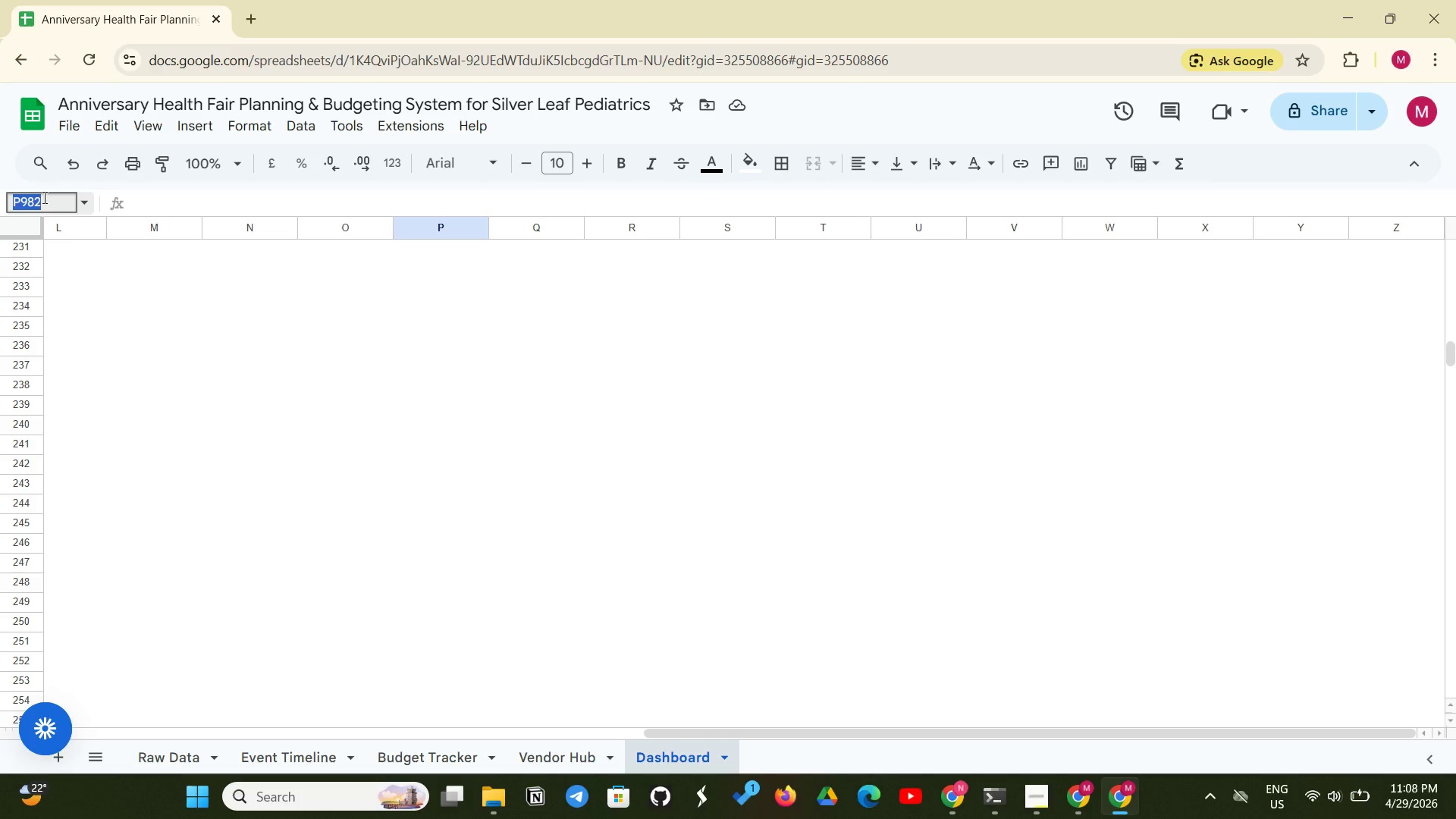 
key(Backspace)
key(Backspace)
type(1)
key(Backspace)
type(P1)
 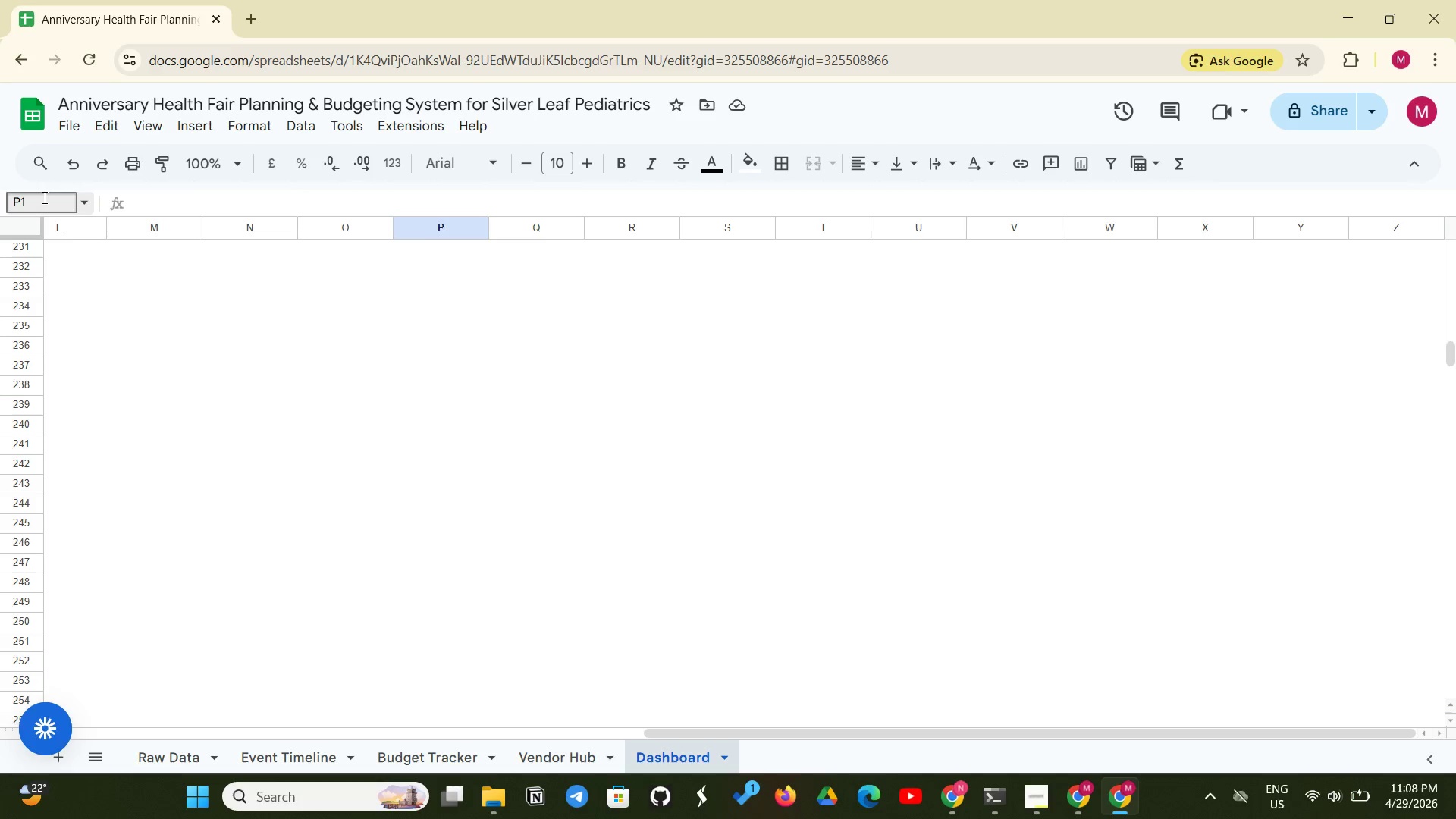 
key(Enter)
 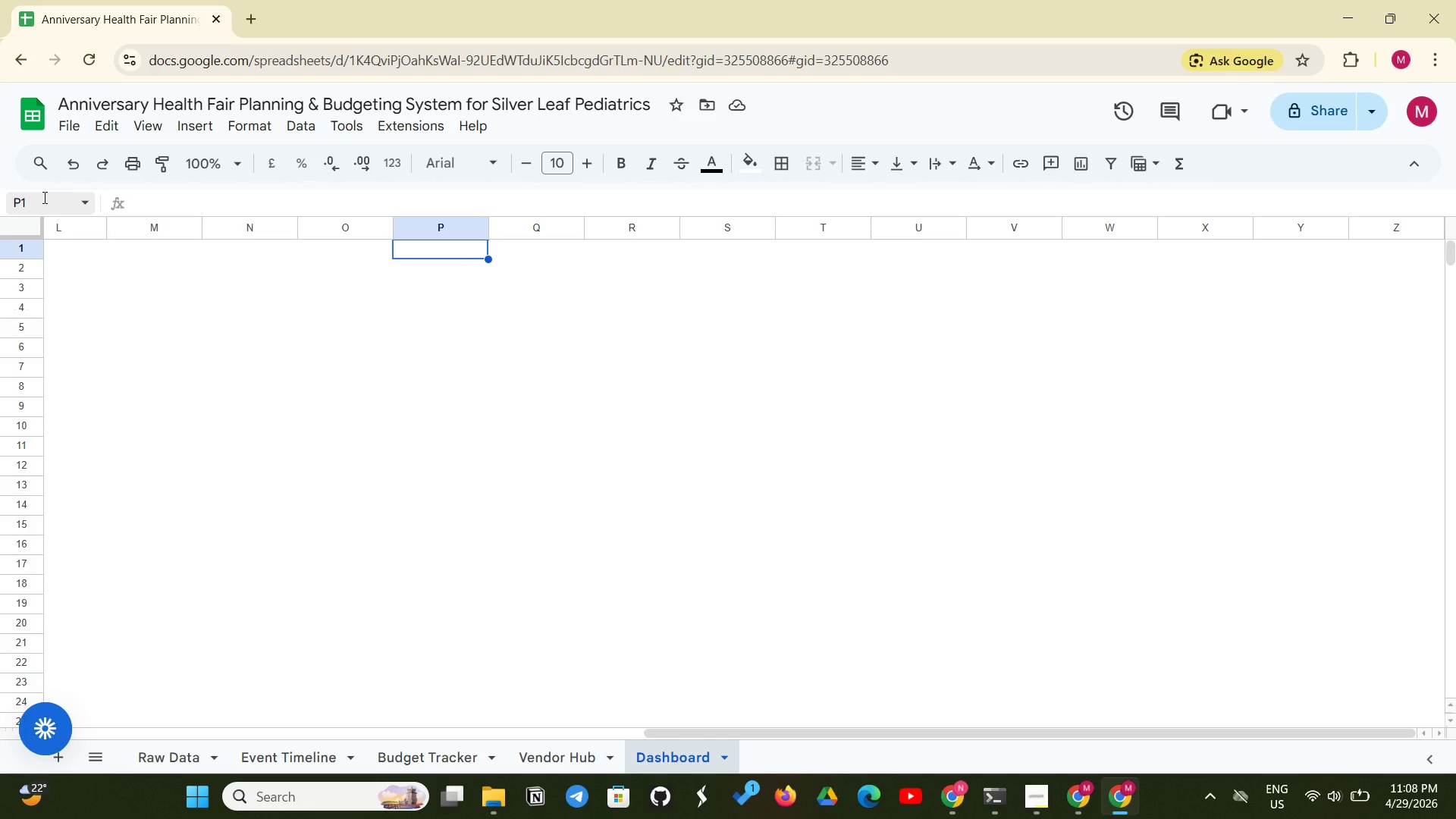 
wait(7.67)
 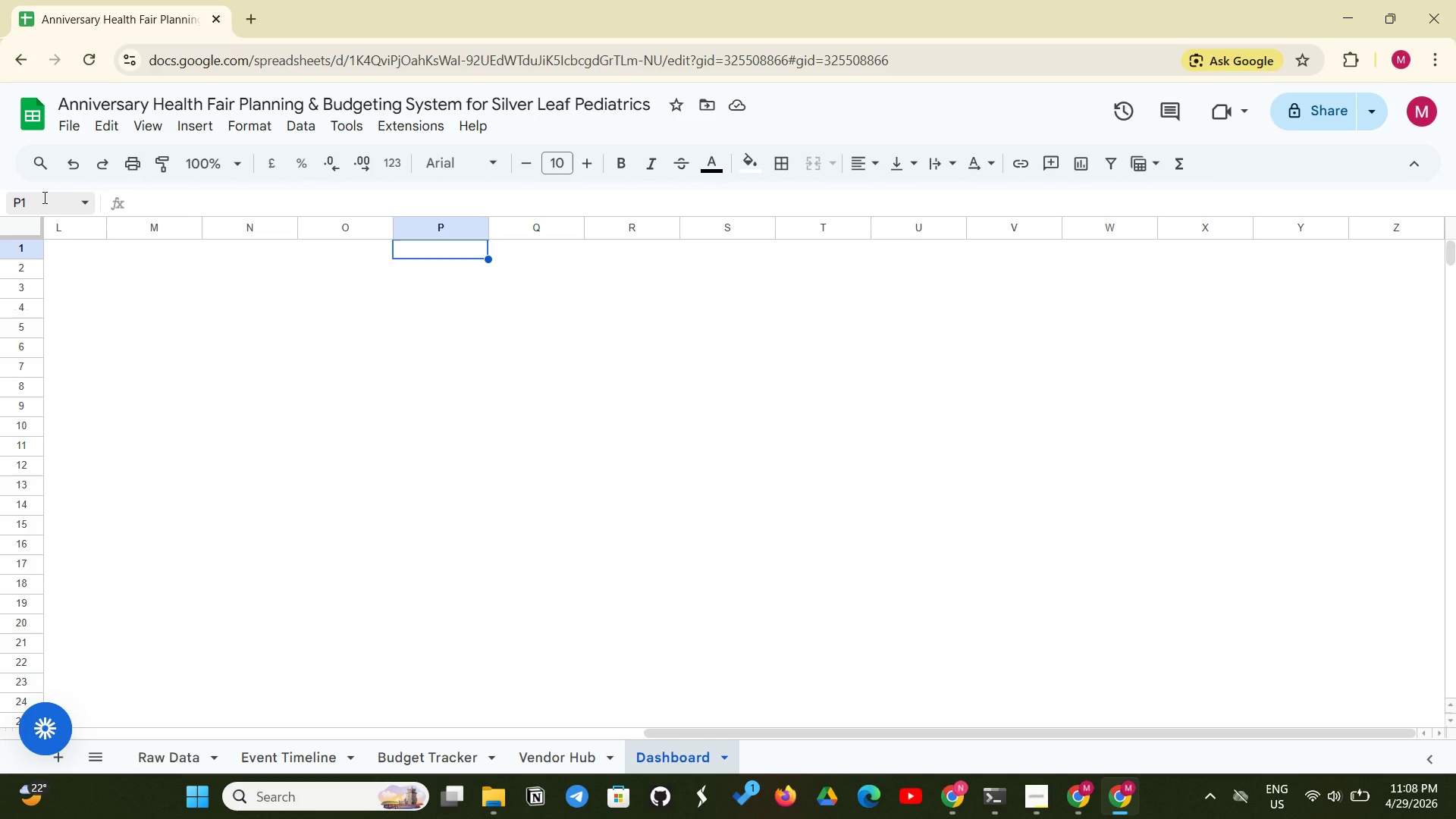 
left_click([191, 300])
 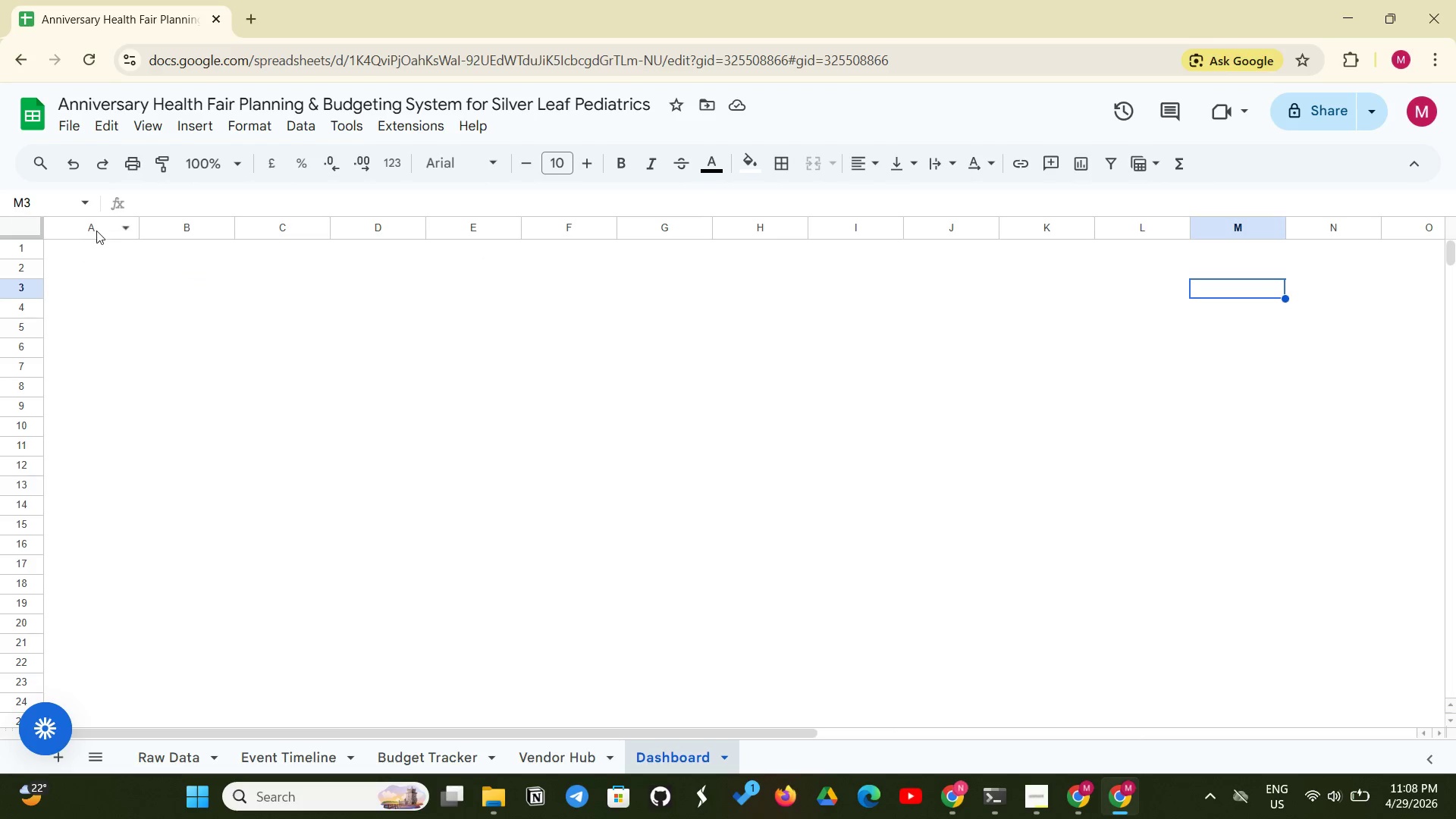 
wait(10.67)
 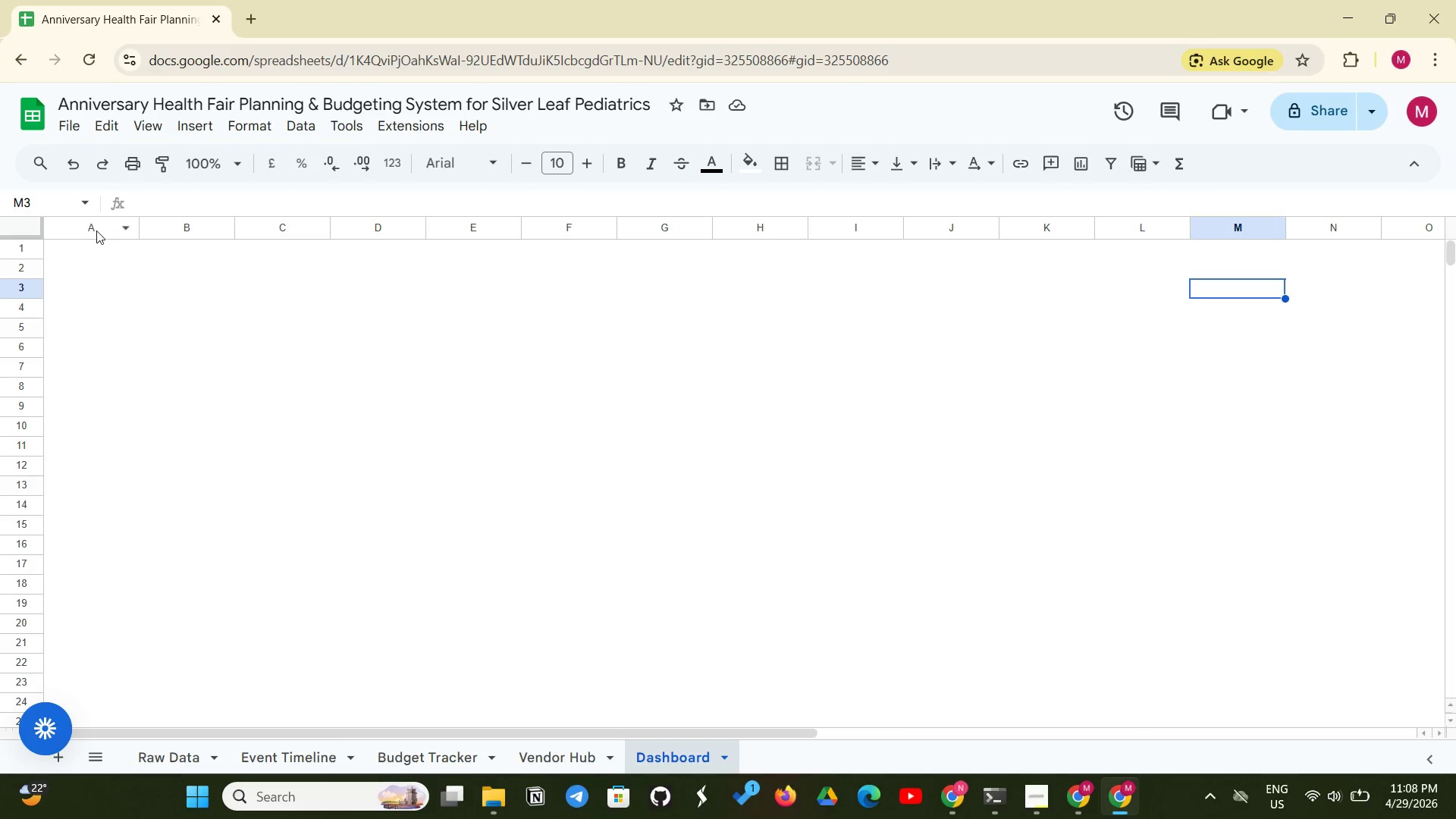 
left_click([99, 252])
 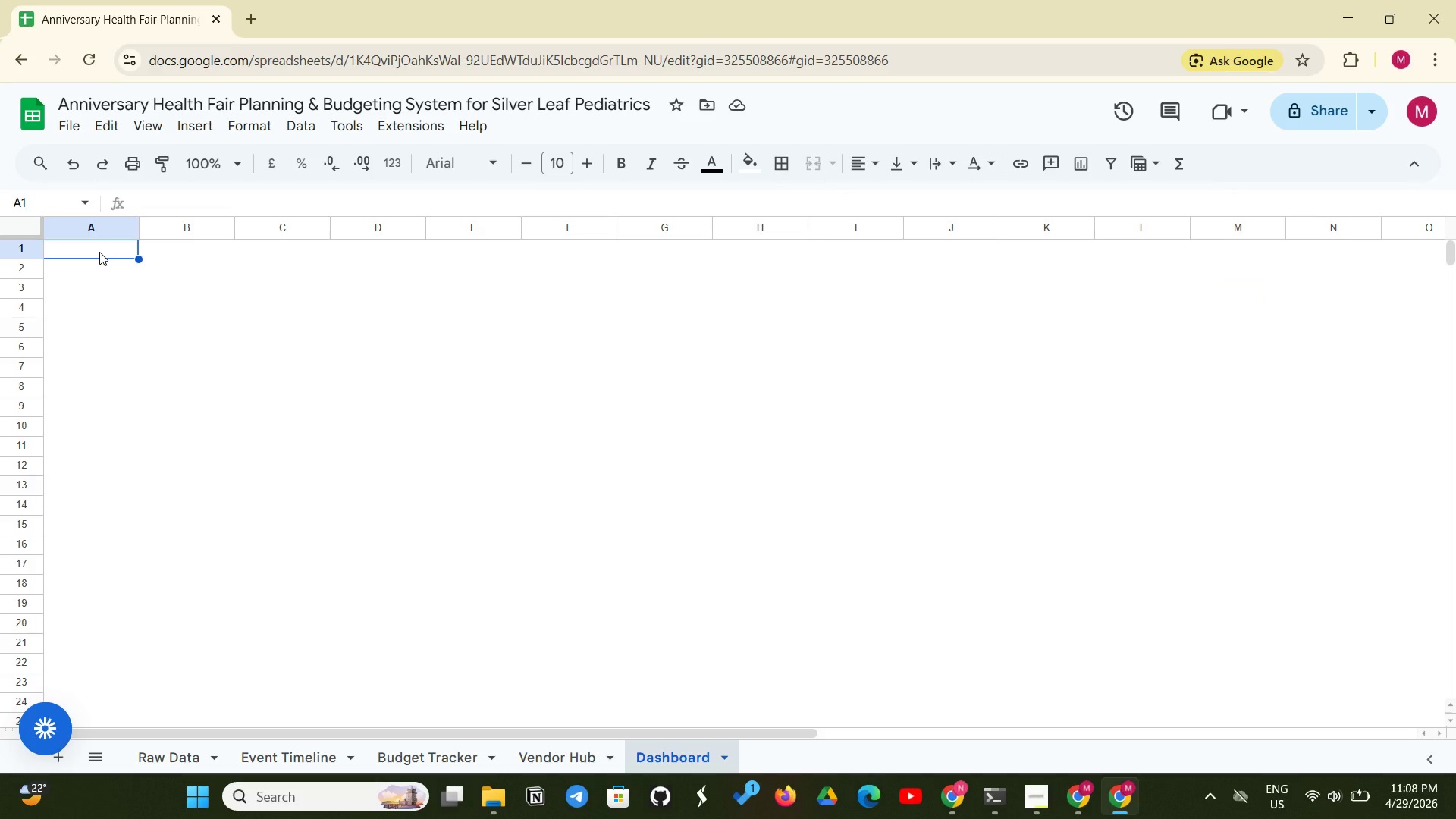 
type(Silver :)
key(Backspace)
type(Leaf )
 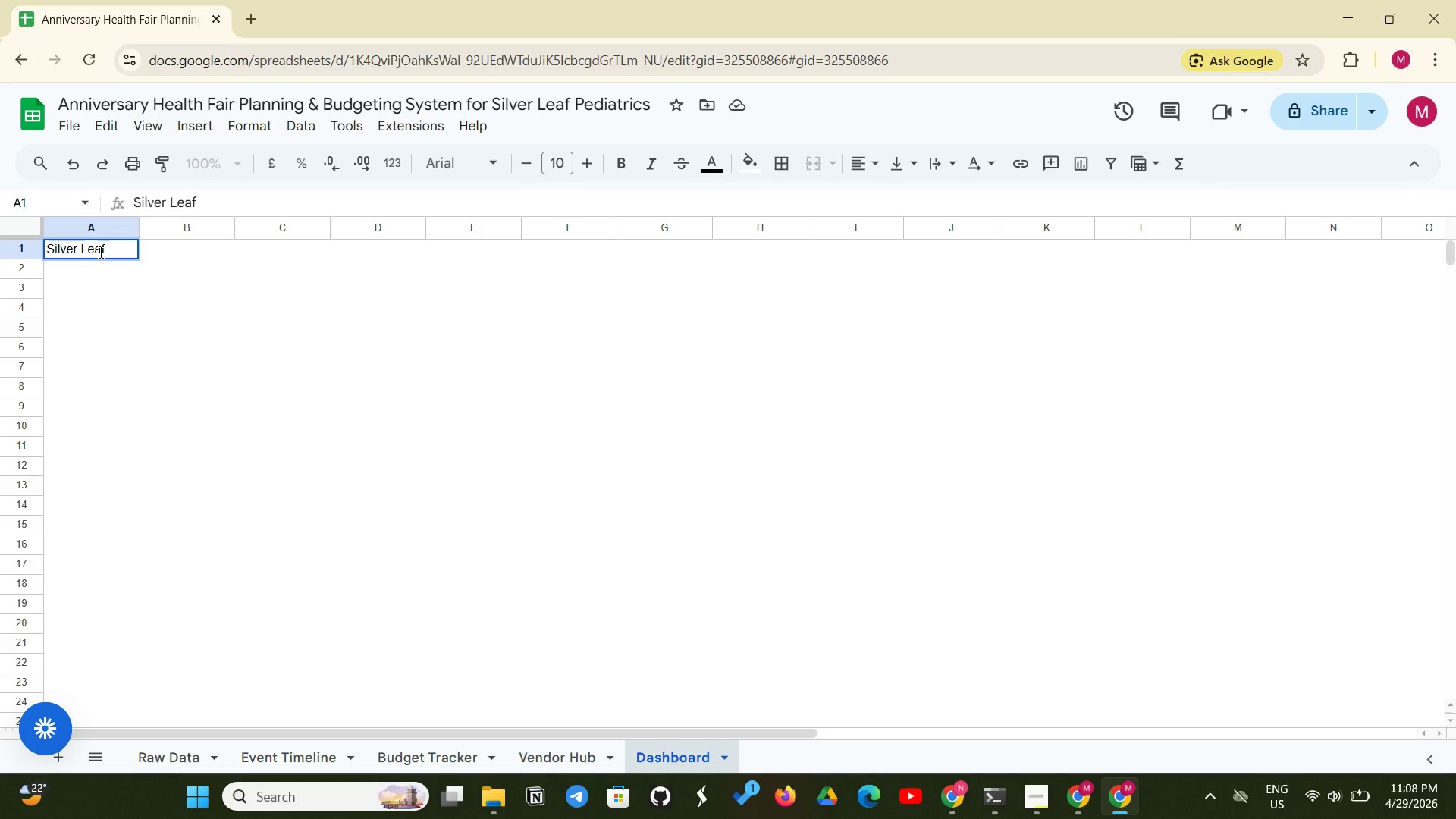 
type( Pediar)
key(Backspace)
type(trics)
 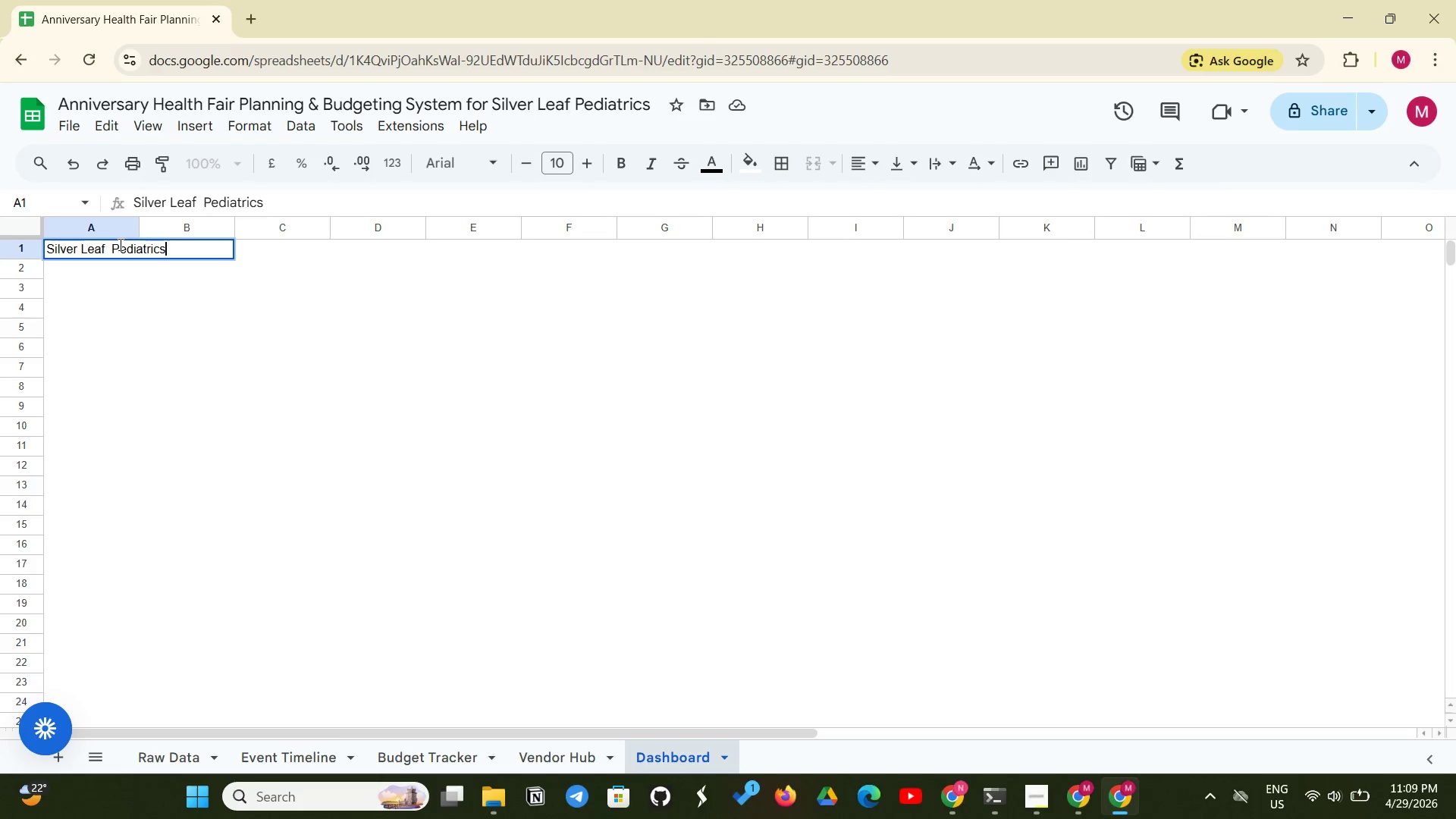 
type( - 15th Anniversary Wellness Day Dashboard)
 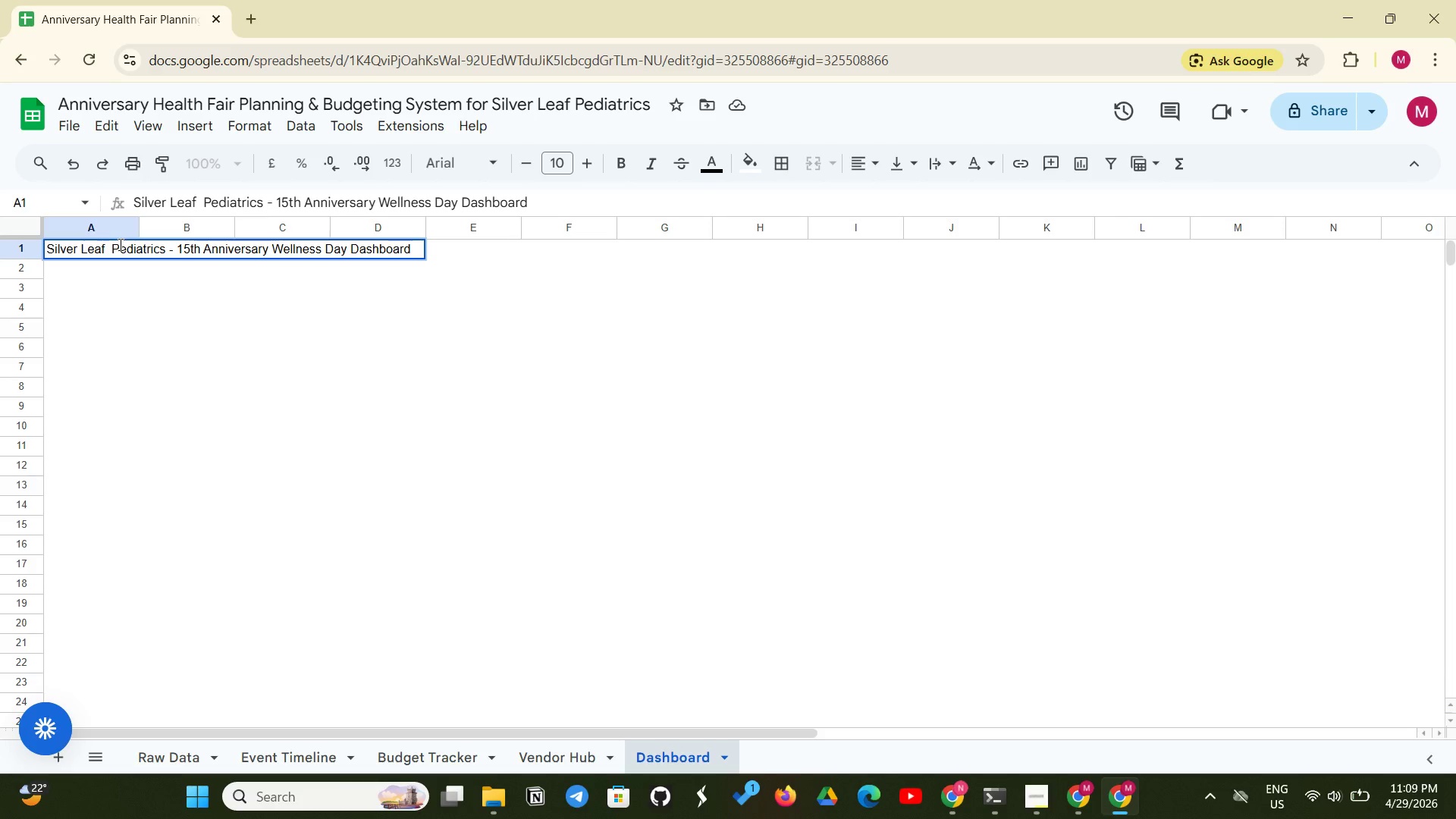 
key(Enter)
 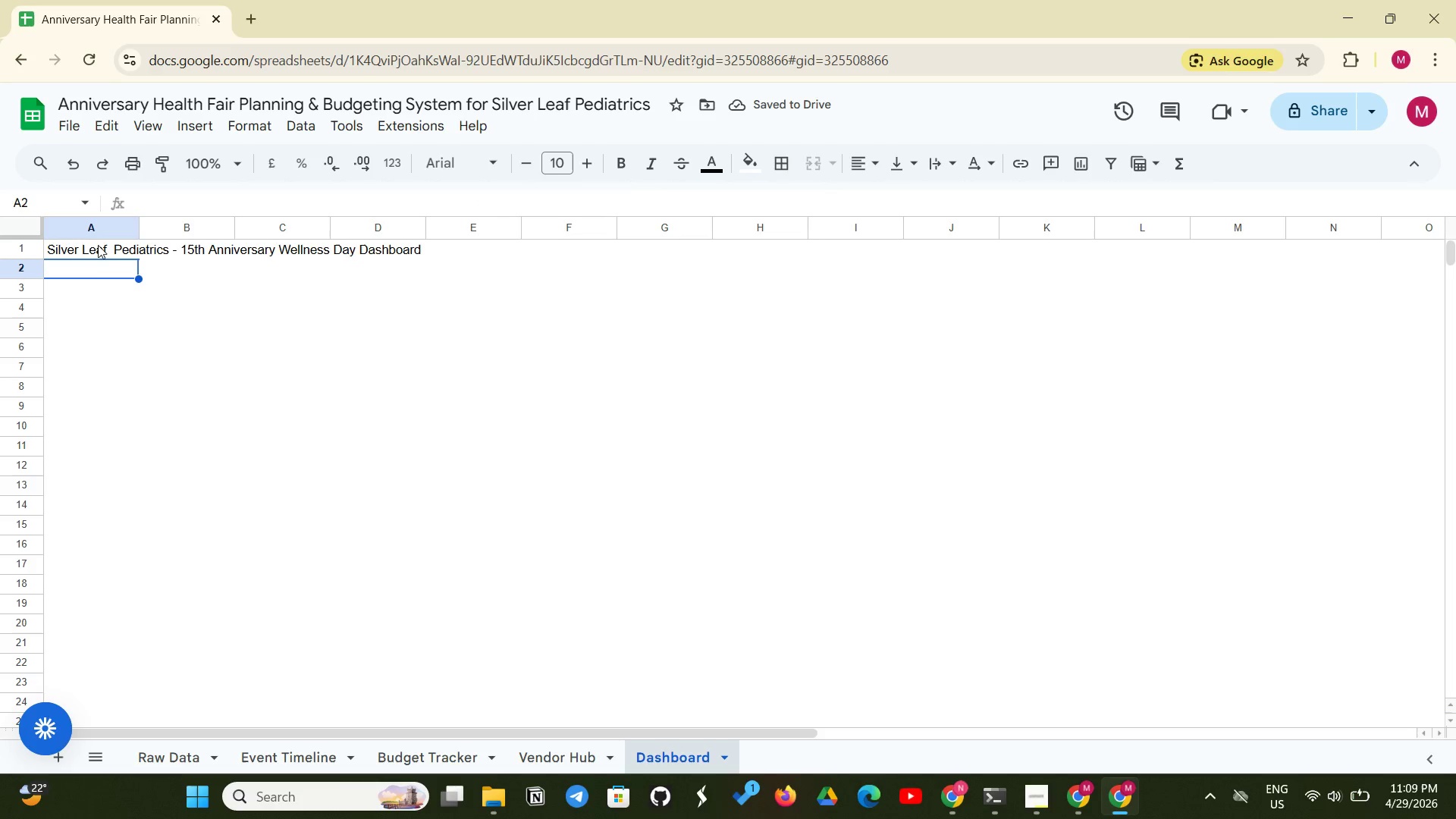 
wait(6.17)
 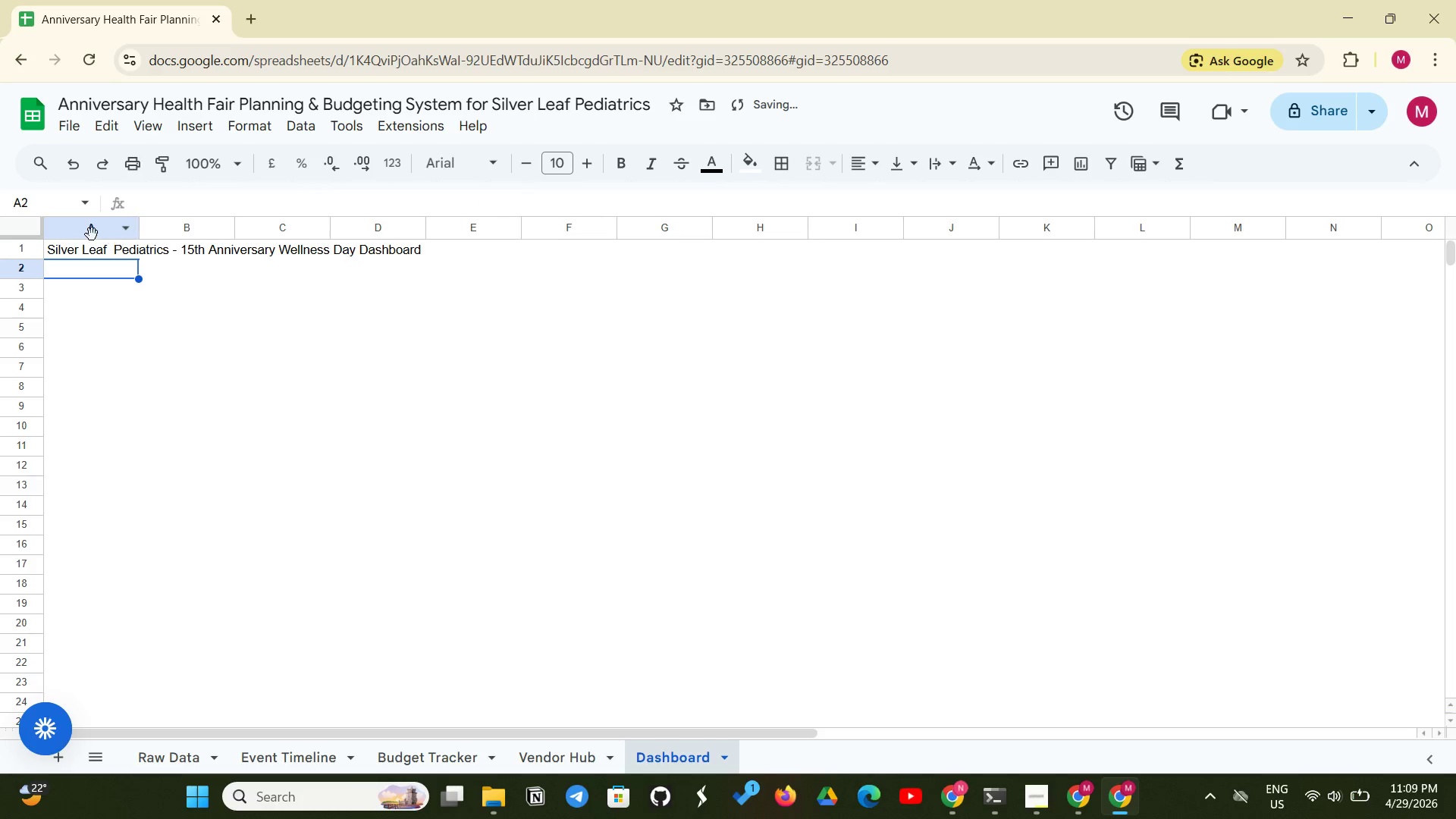 
left_click_drag(start_coordinate=[111, 246], to_coordinate=[602, 253])
 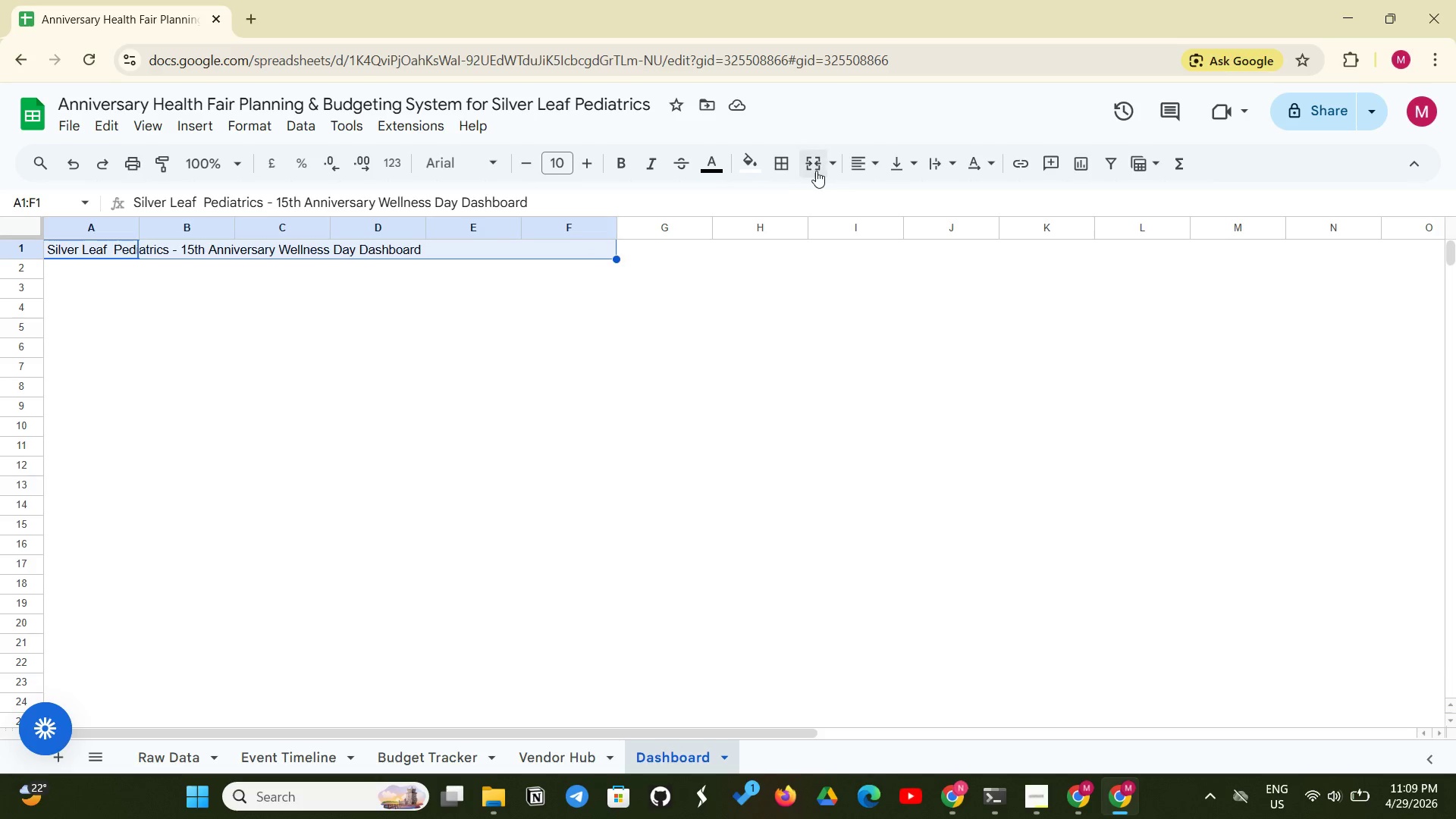 
left_click([814, 171])
 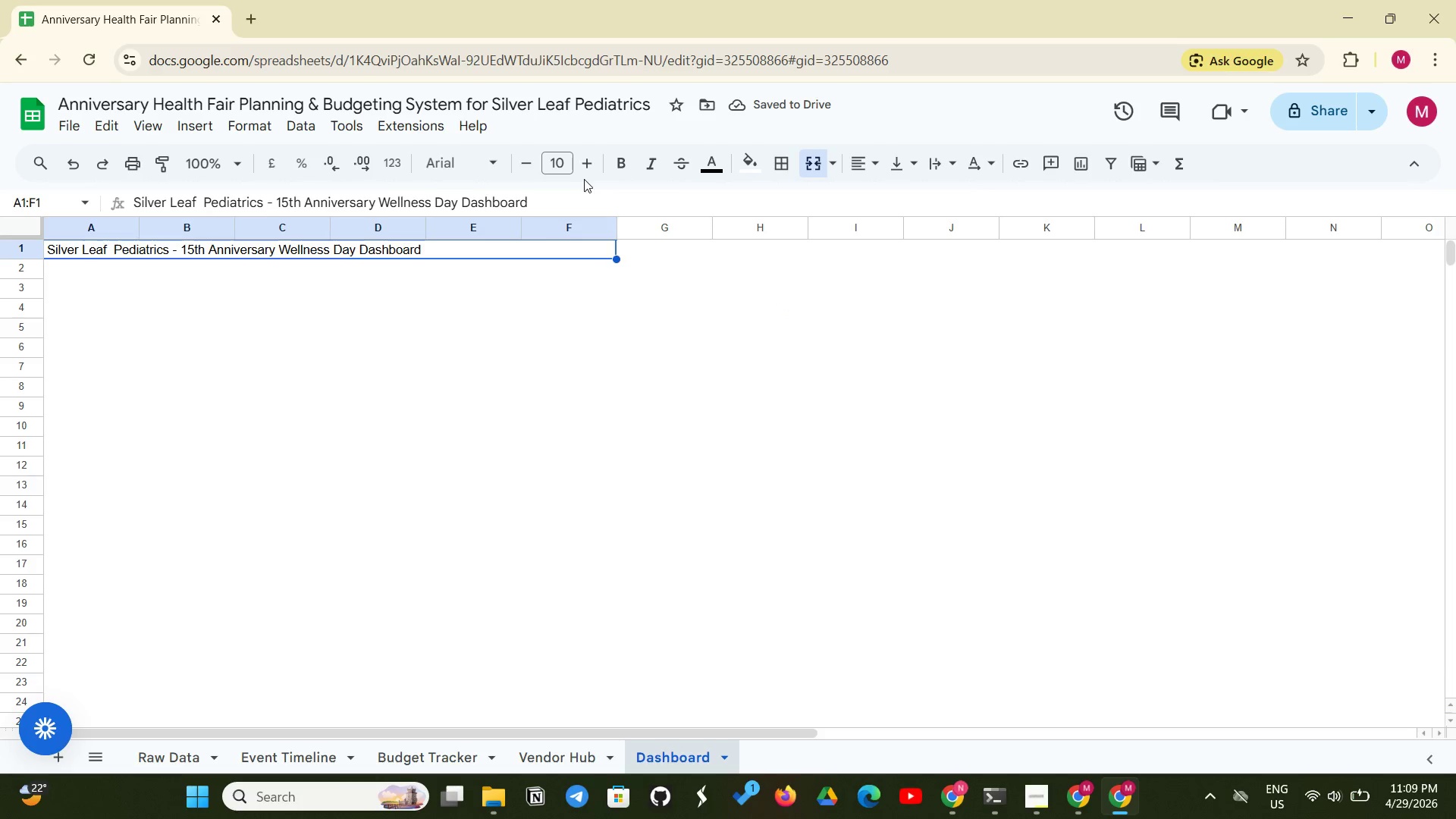 
wait(5.3)
 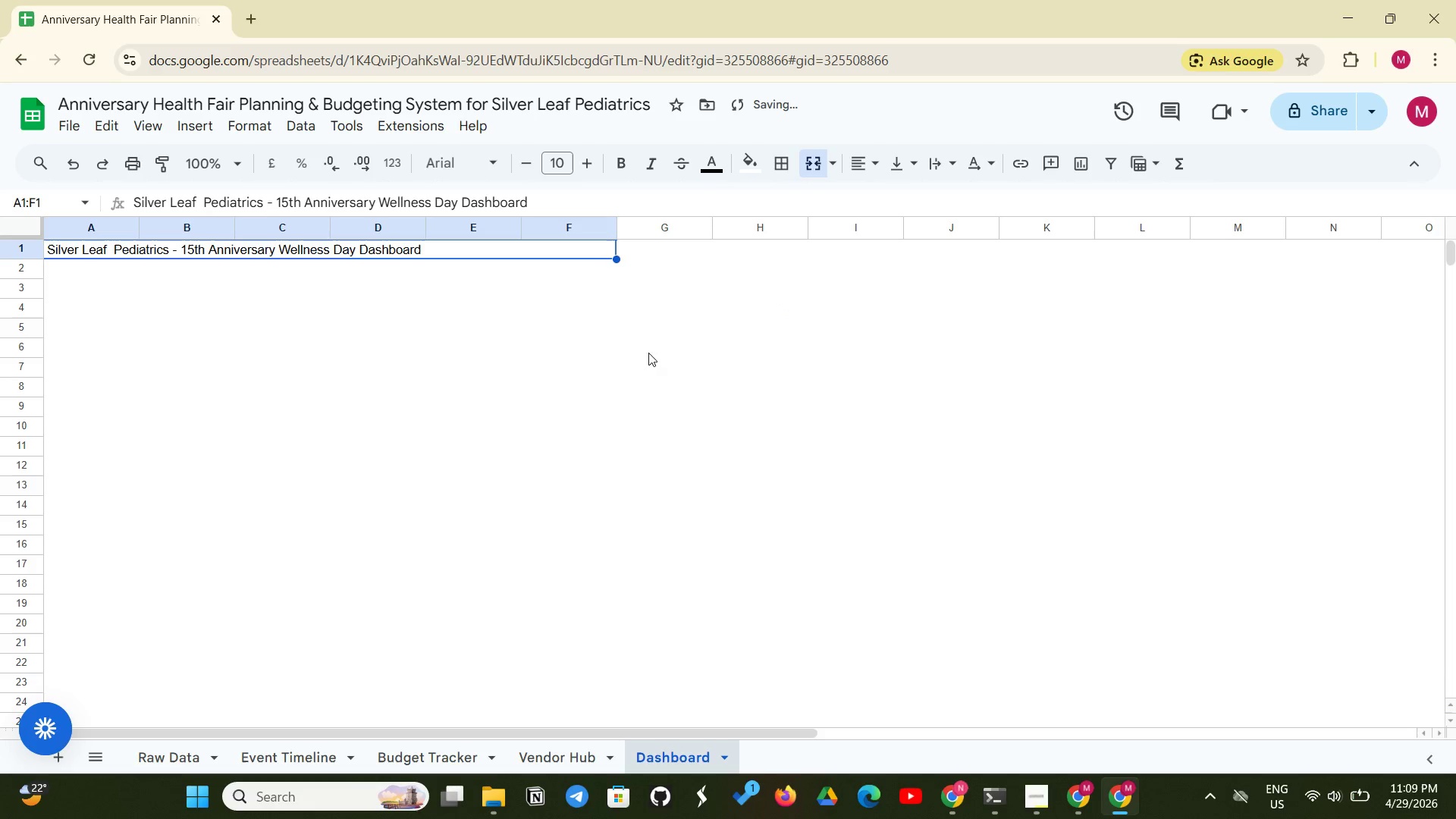 
double_click([592, 166])
 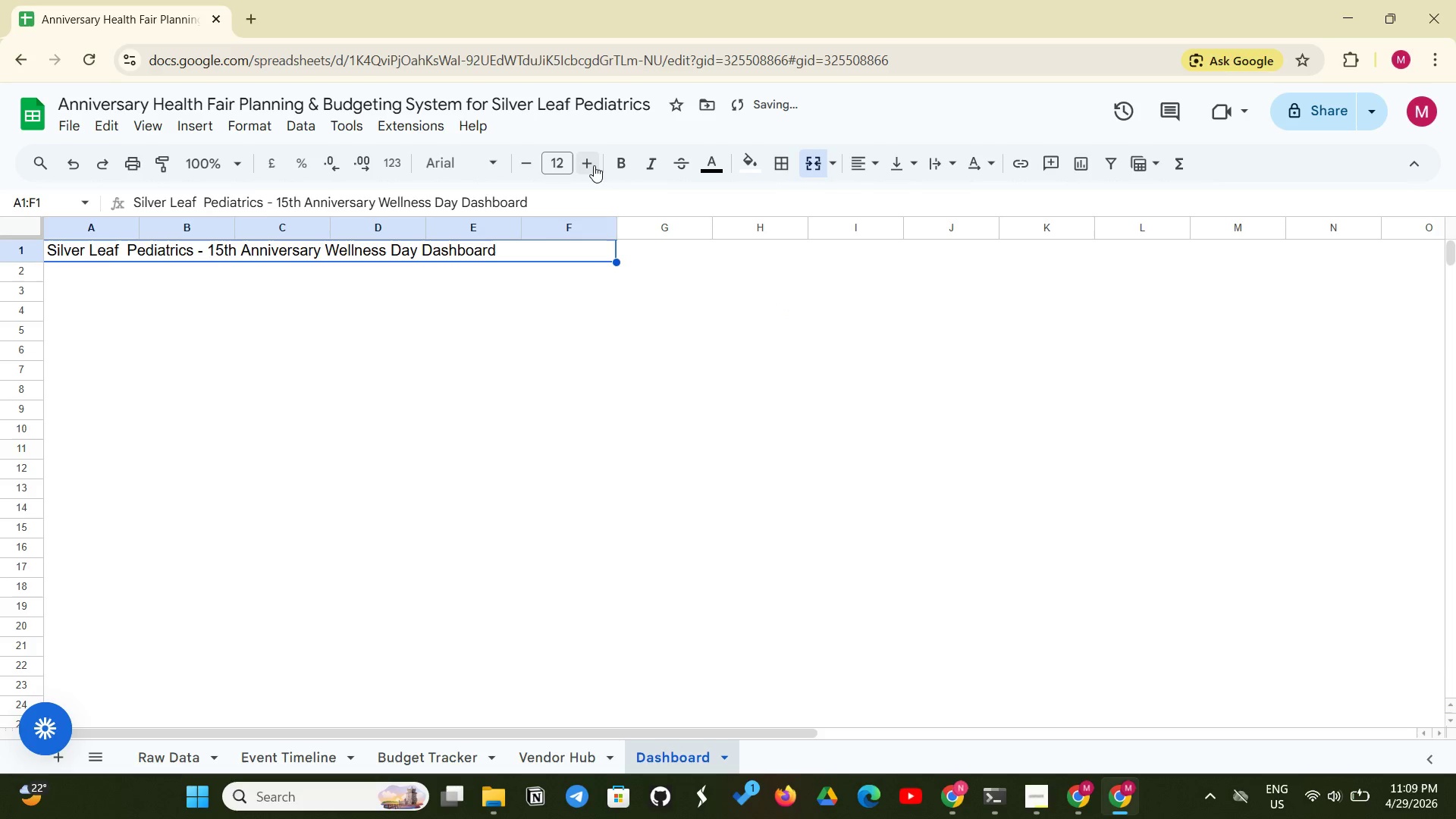 
triple_click([594, 165])
 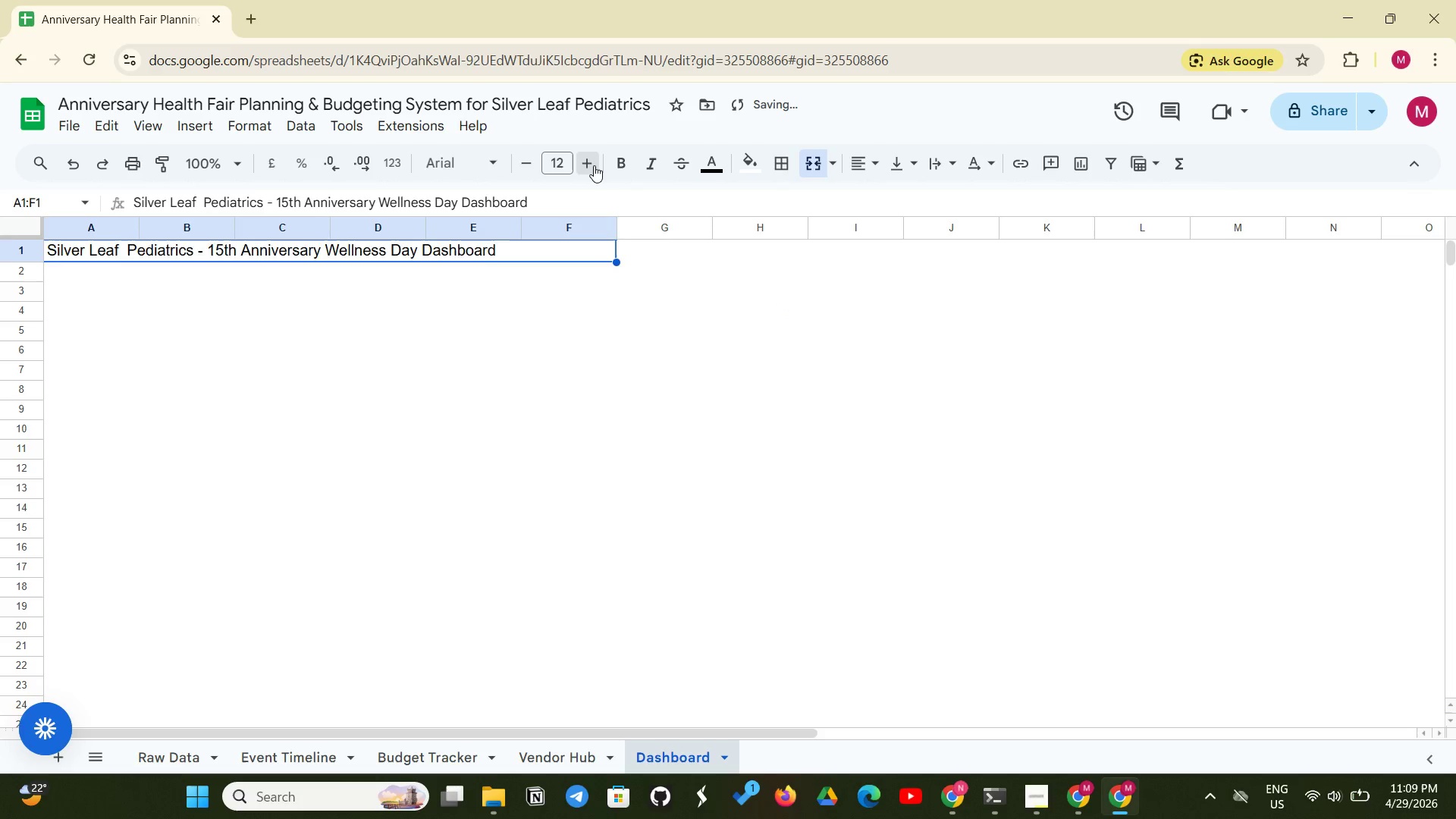 
triple_click([594, 165])
 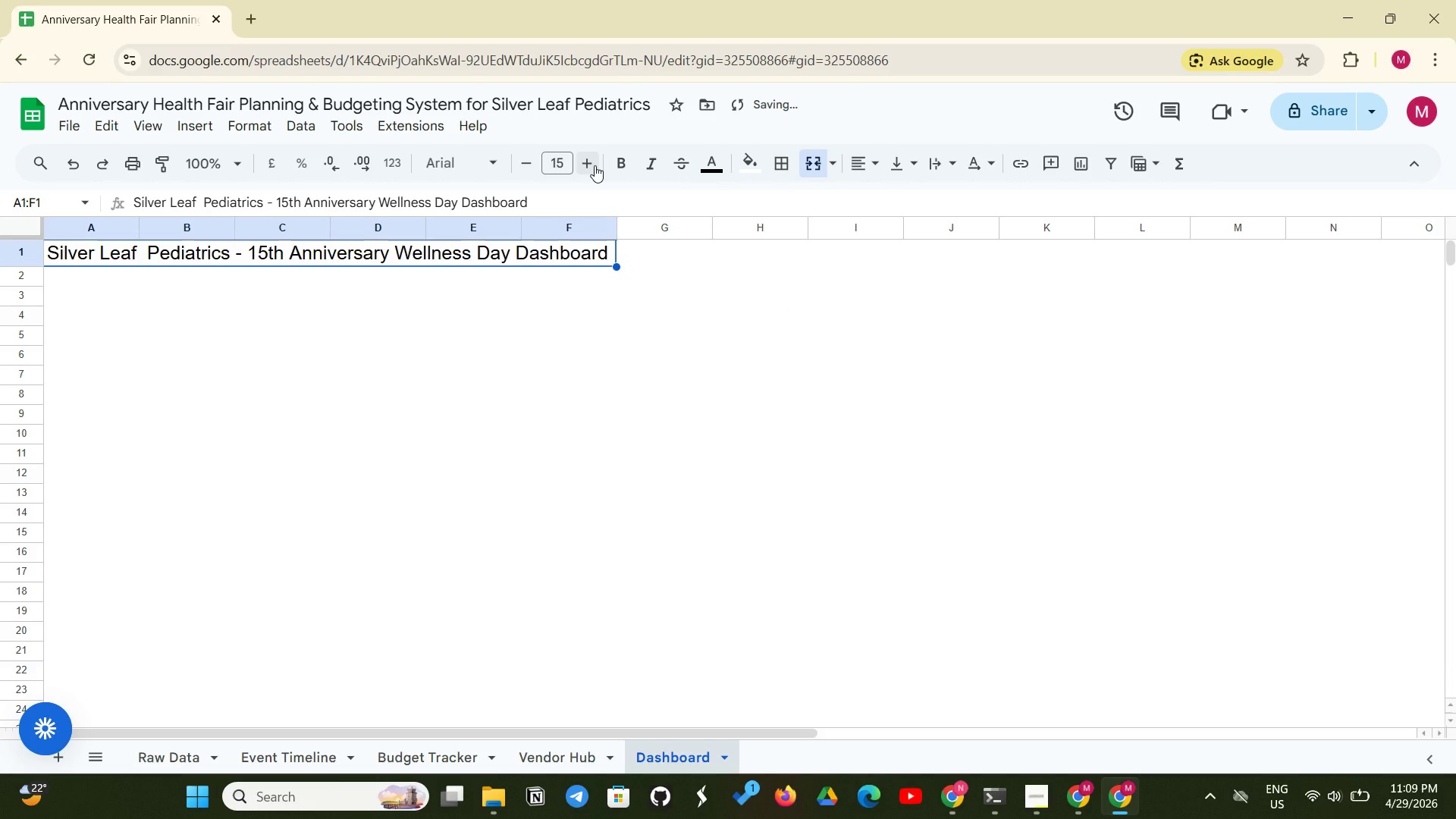 
left_click([595, 165])
 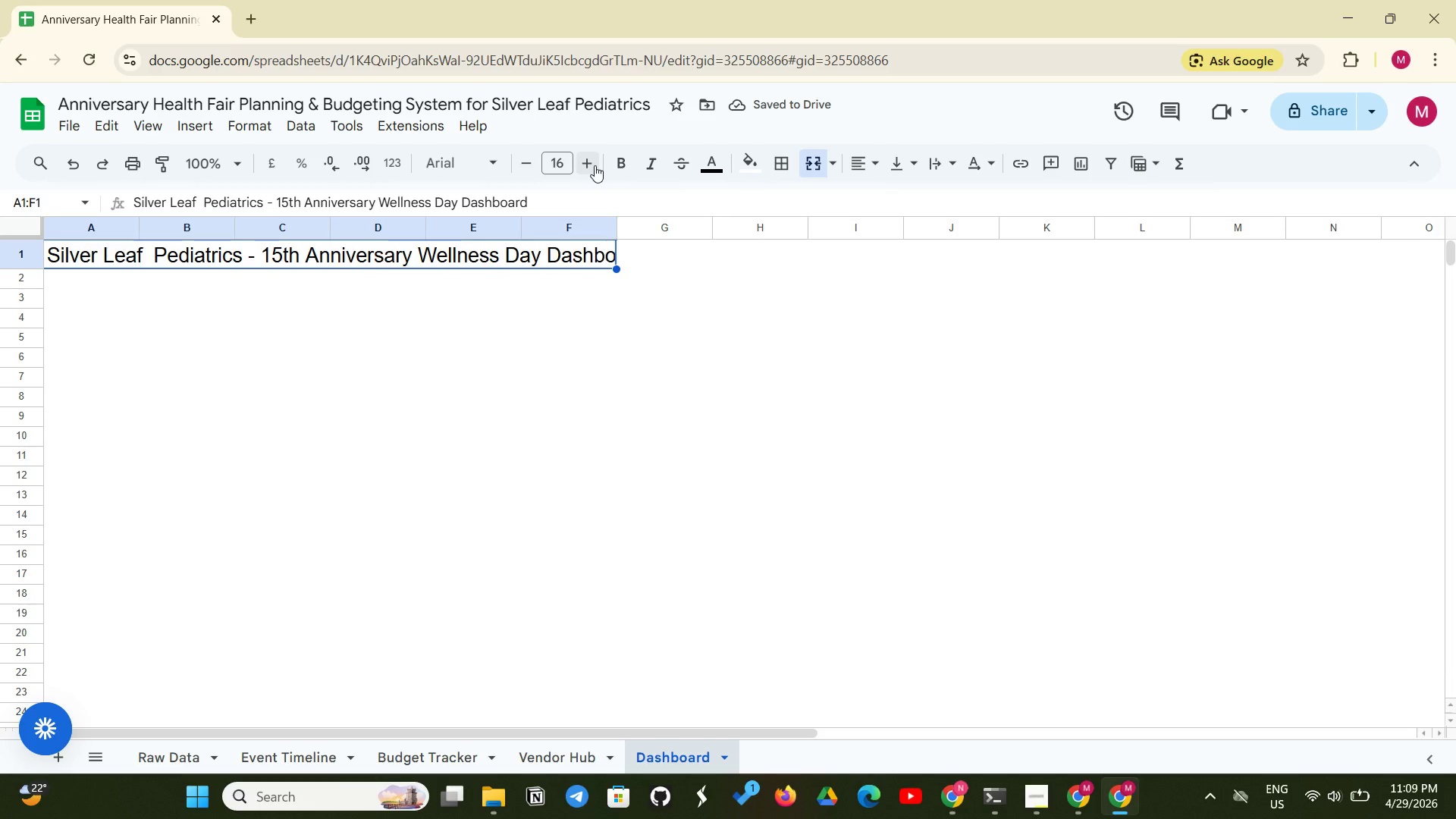 
wait(5.89)
 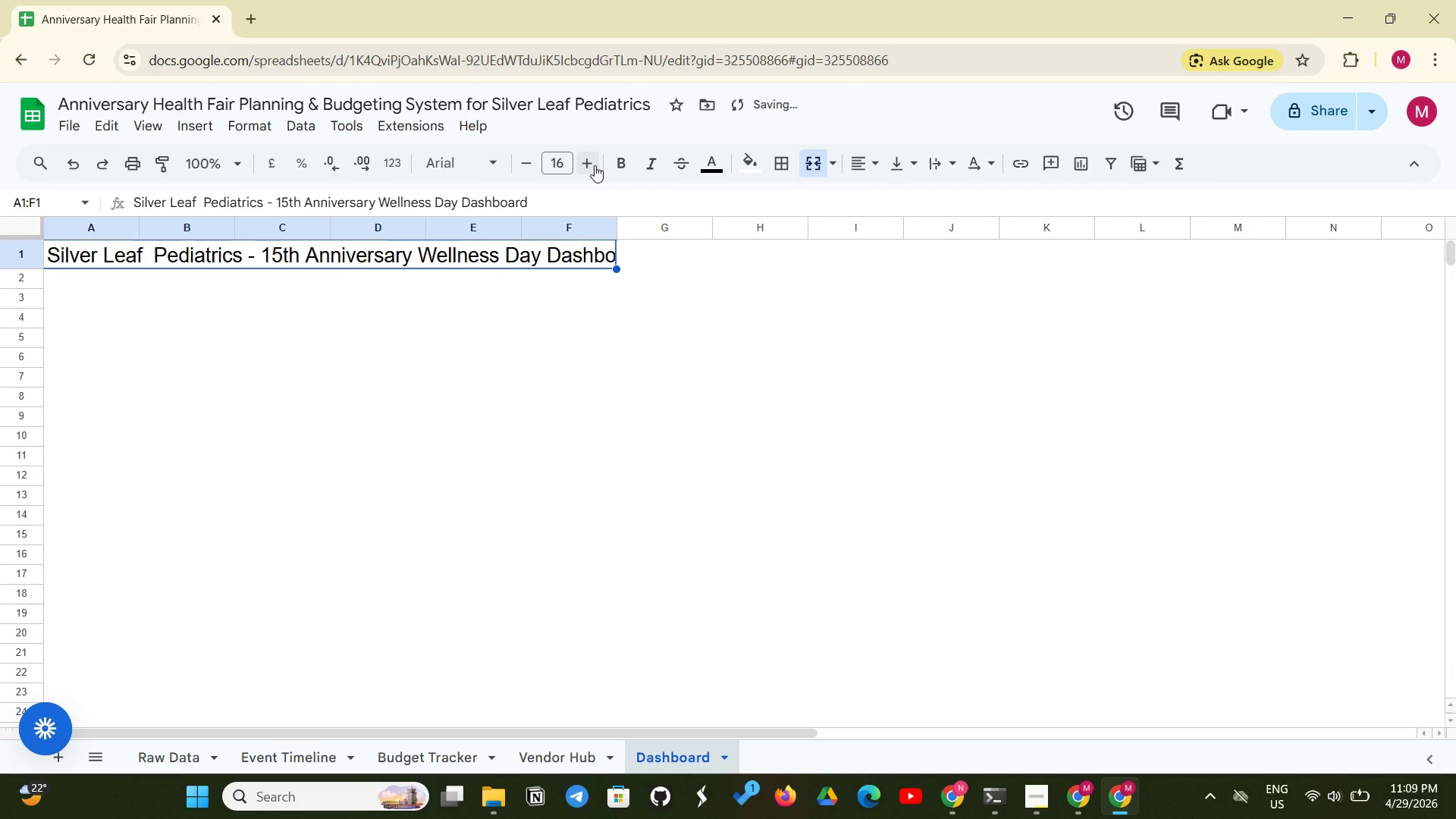 
left_click([626, 162])
 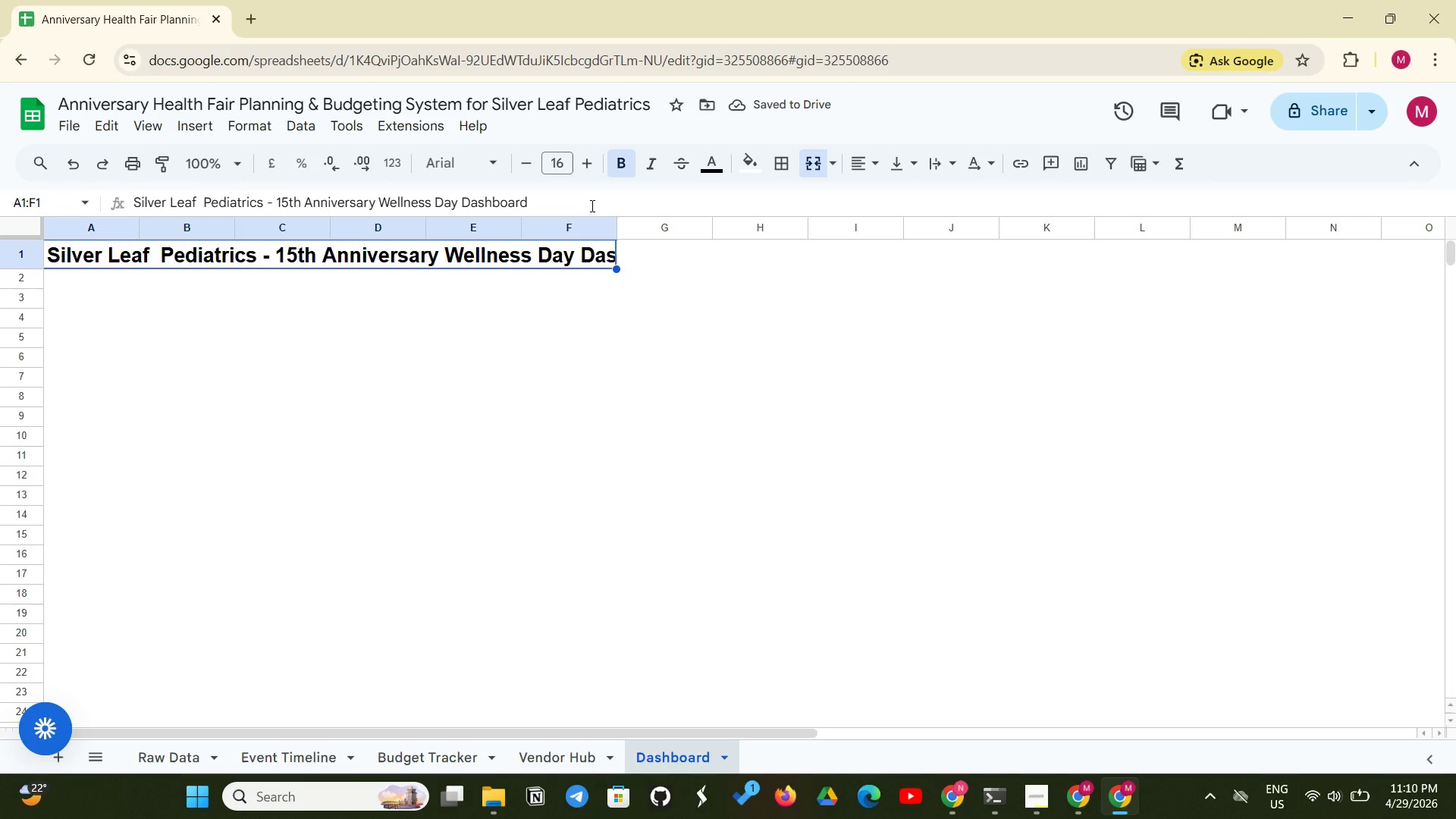 
left_click_drag(start_coordinate=[617, 227], to_coordinate=[635, 226])
 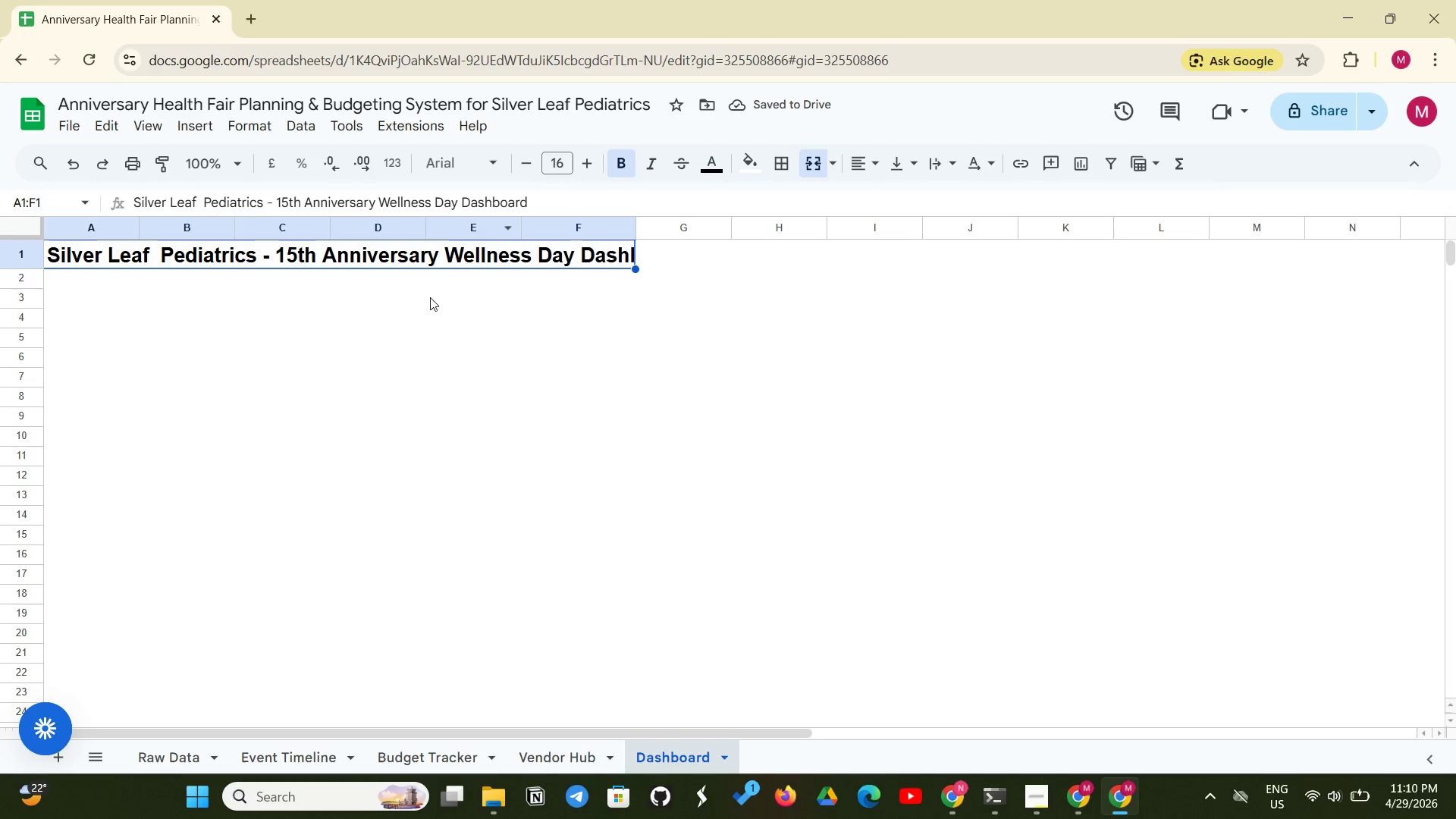 
left_click_drag(start_coordinate=[91, 258], to_coordinate=[723, 246])
 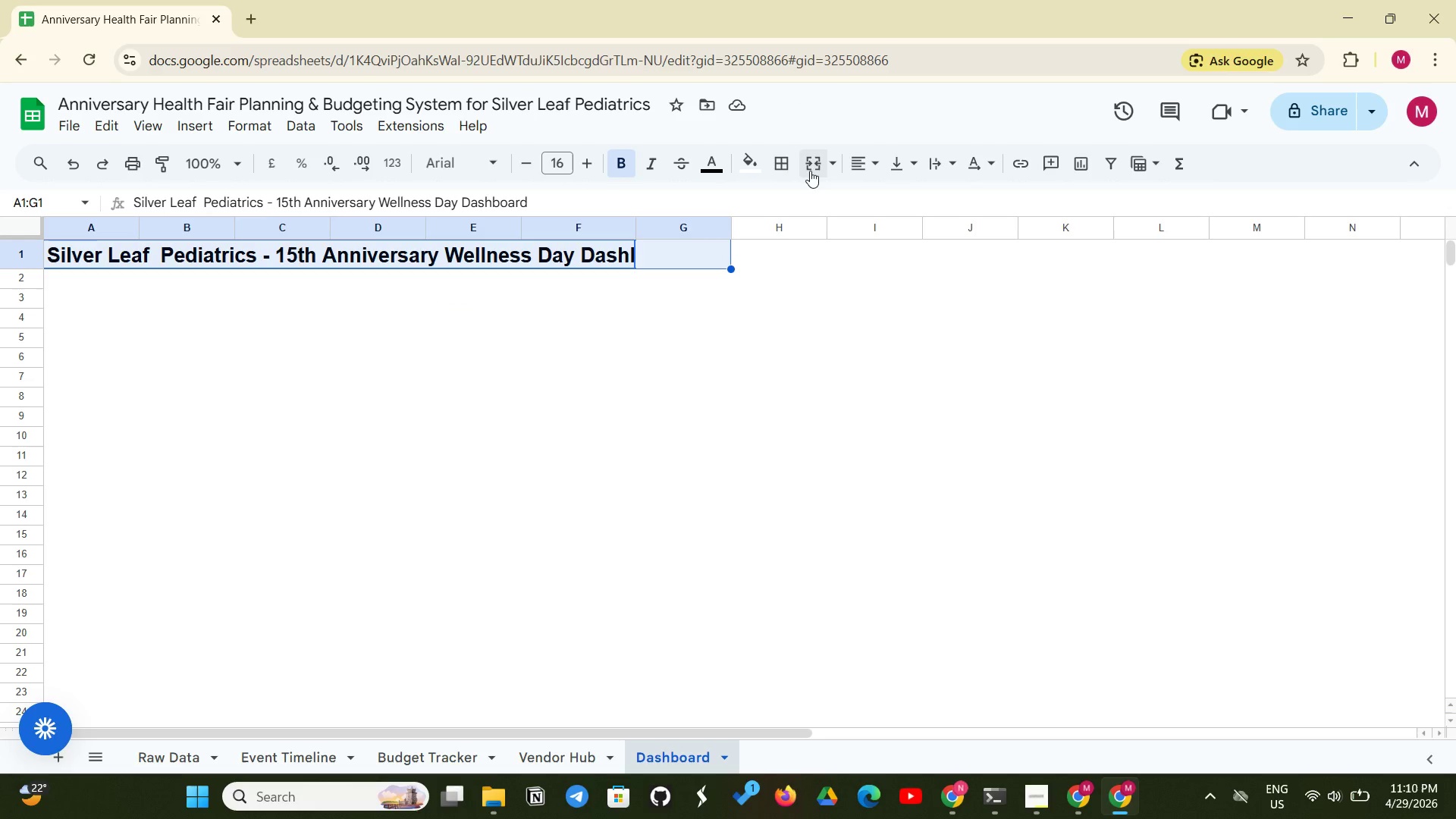 
left_click([810, 171])
 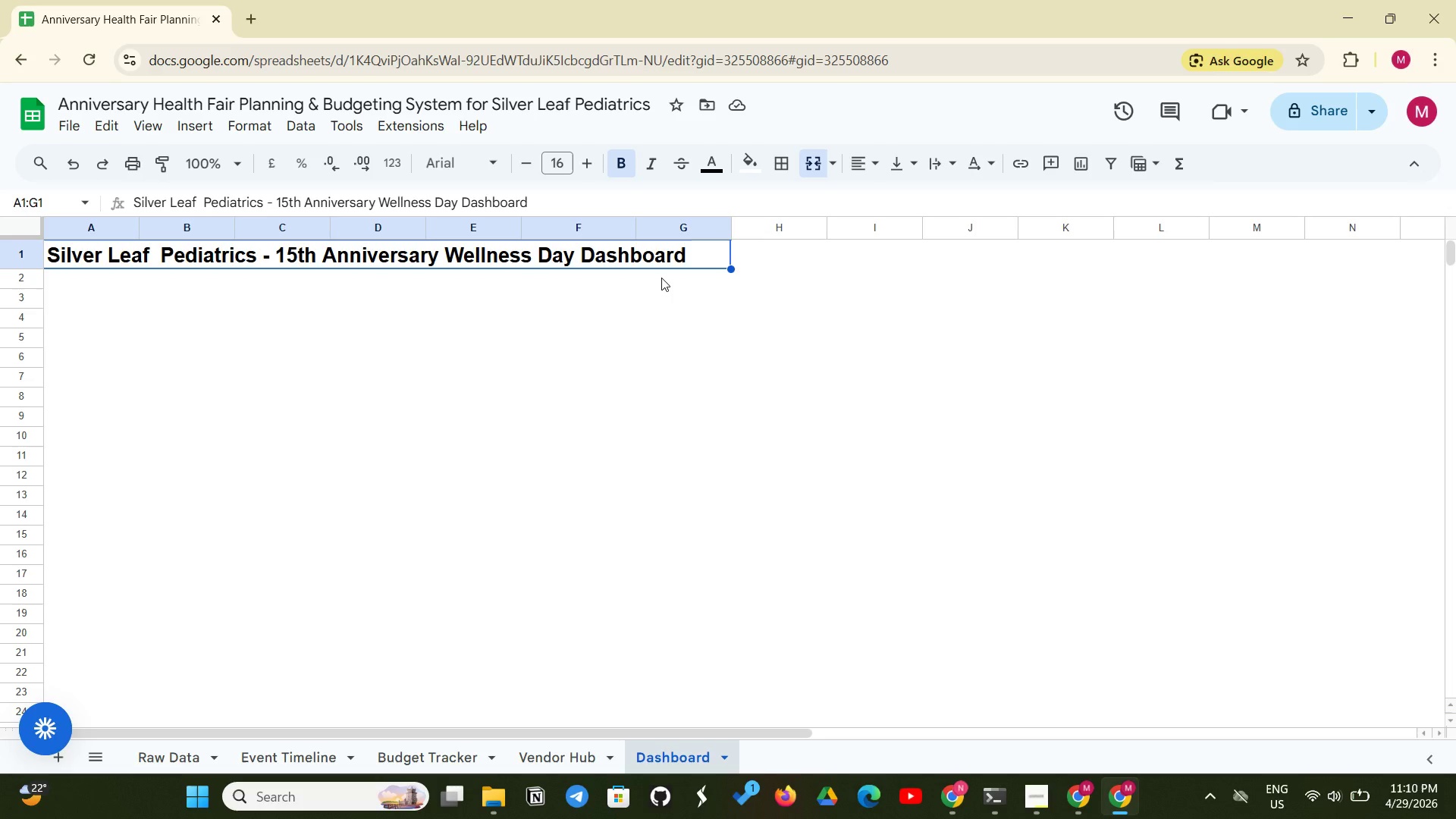 
wait(13.06)
 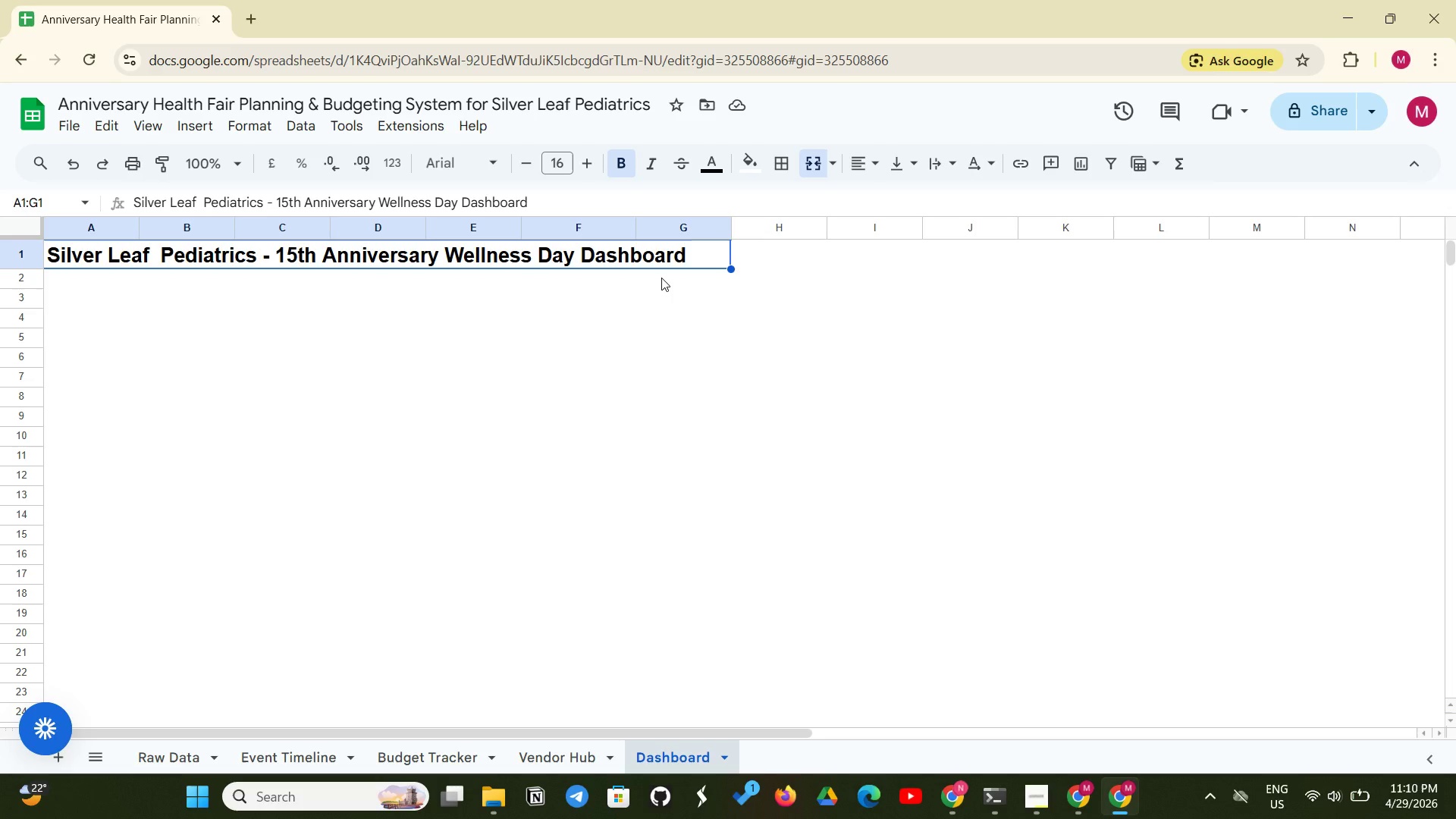 
left_click([764, 172])
 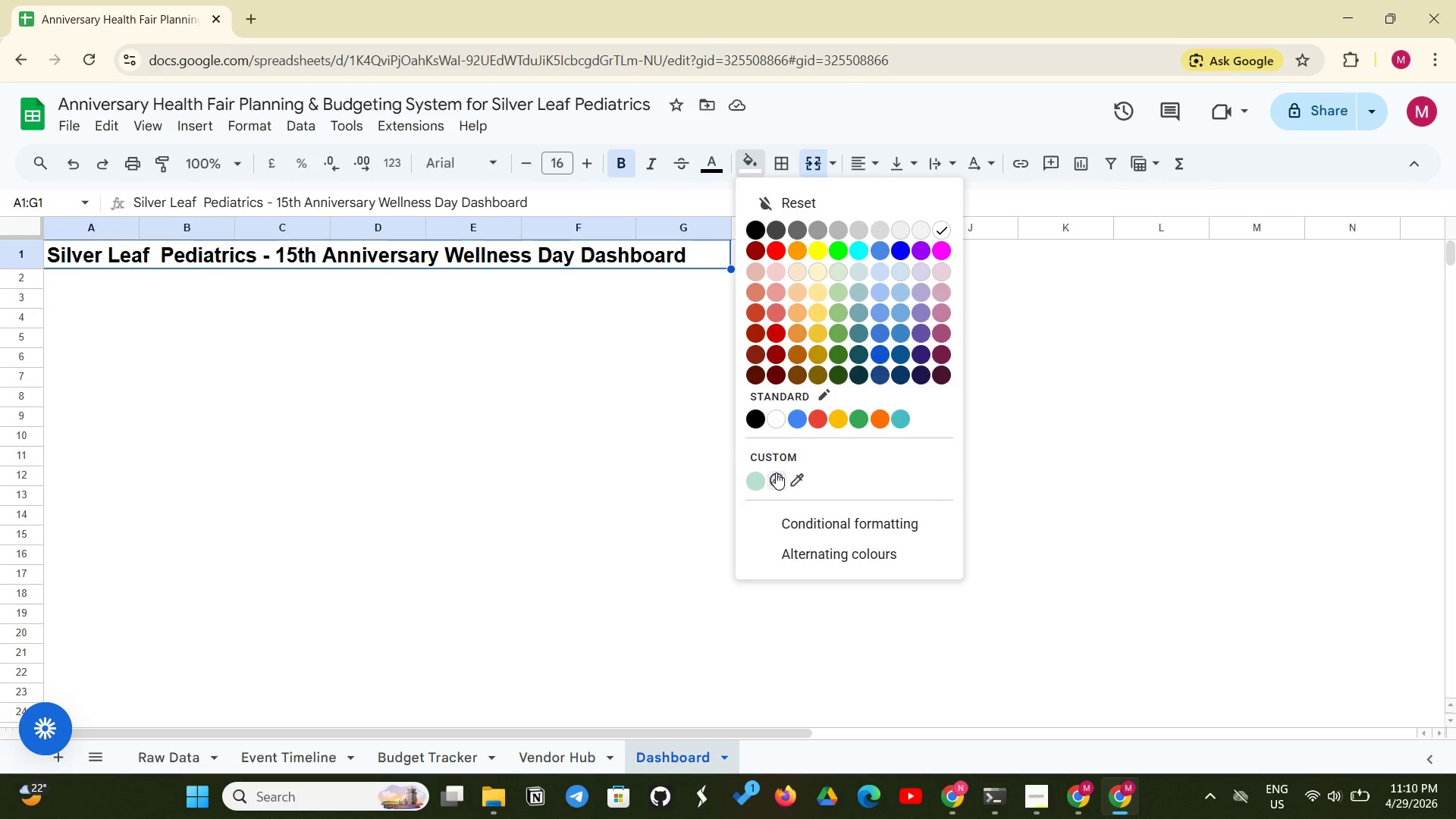 
left_click([776, 477])
 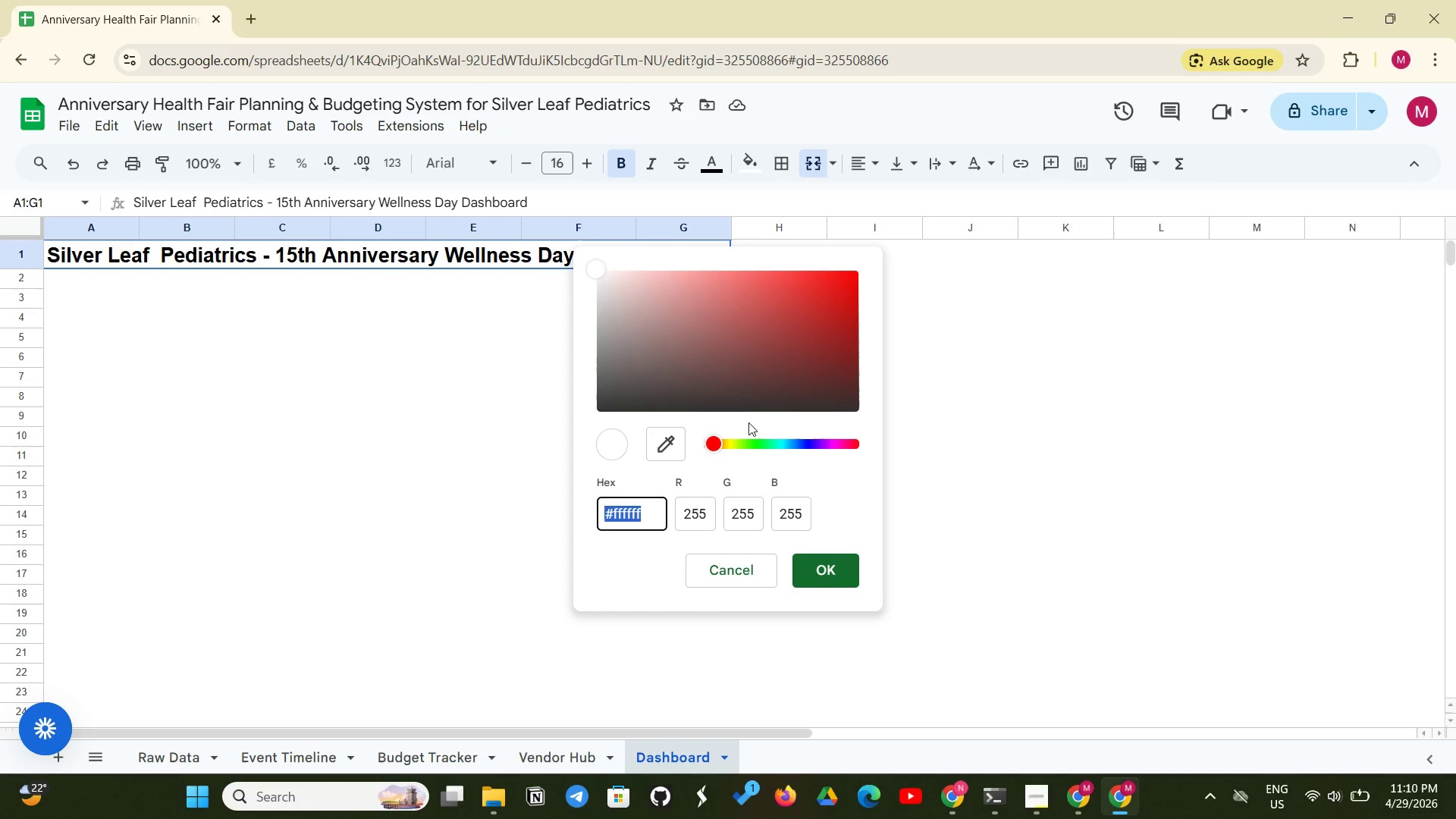 
key(Backspace)
type(#0065)
key(Backspace)
type(D5B)
 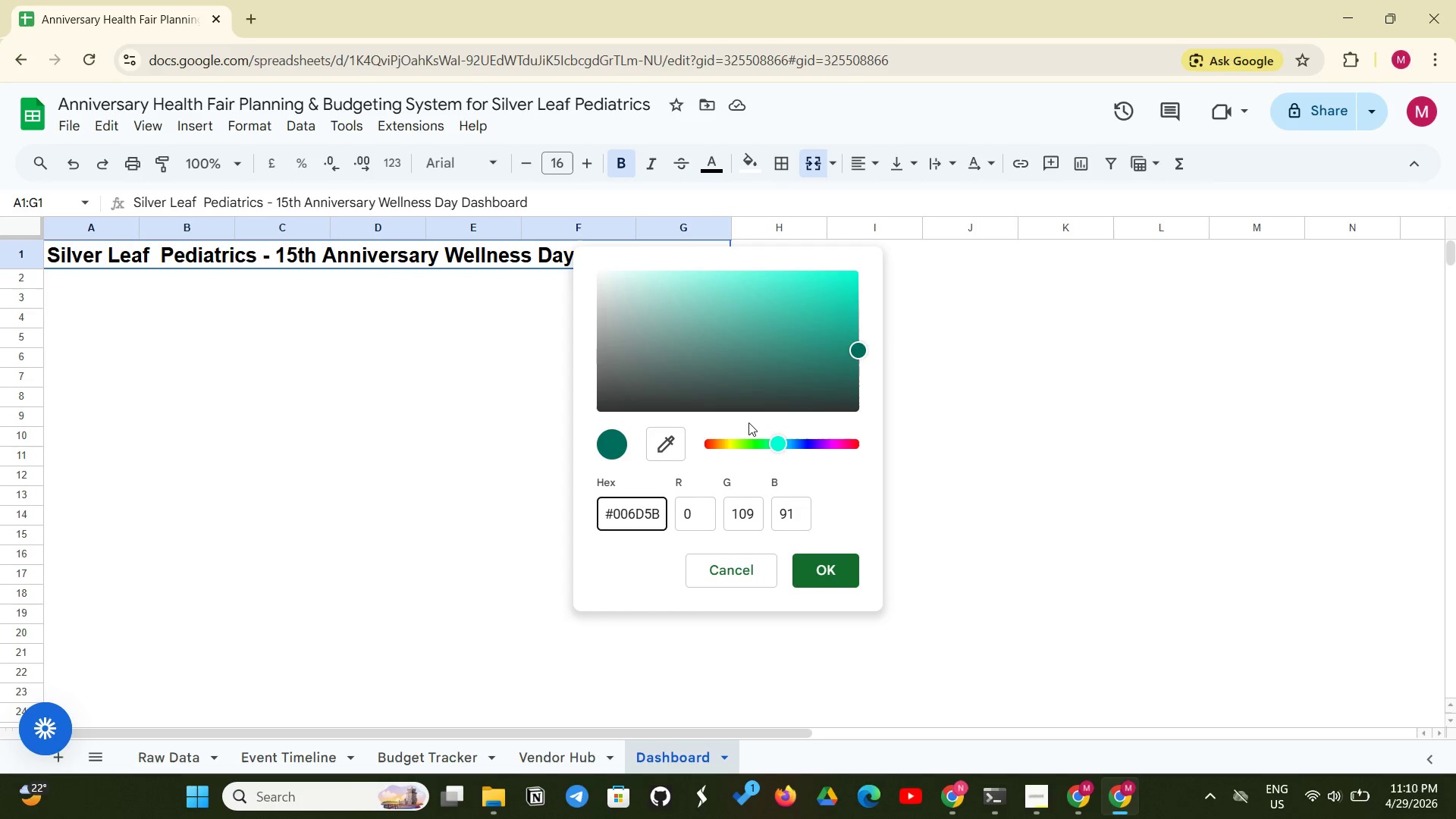 
wait(6.02)
 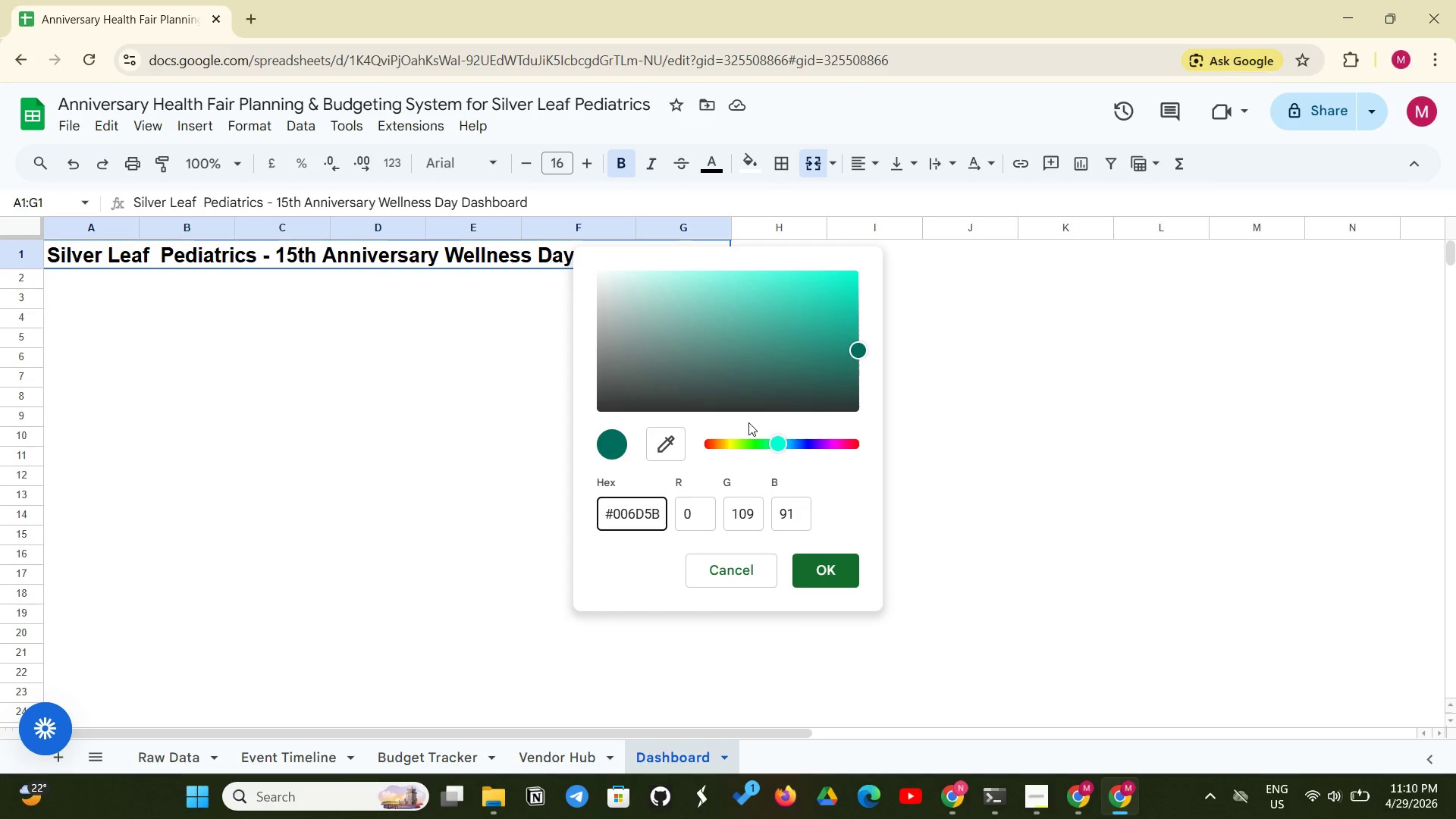 
left_click([822, 591])
 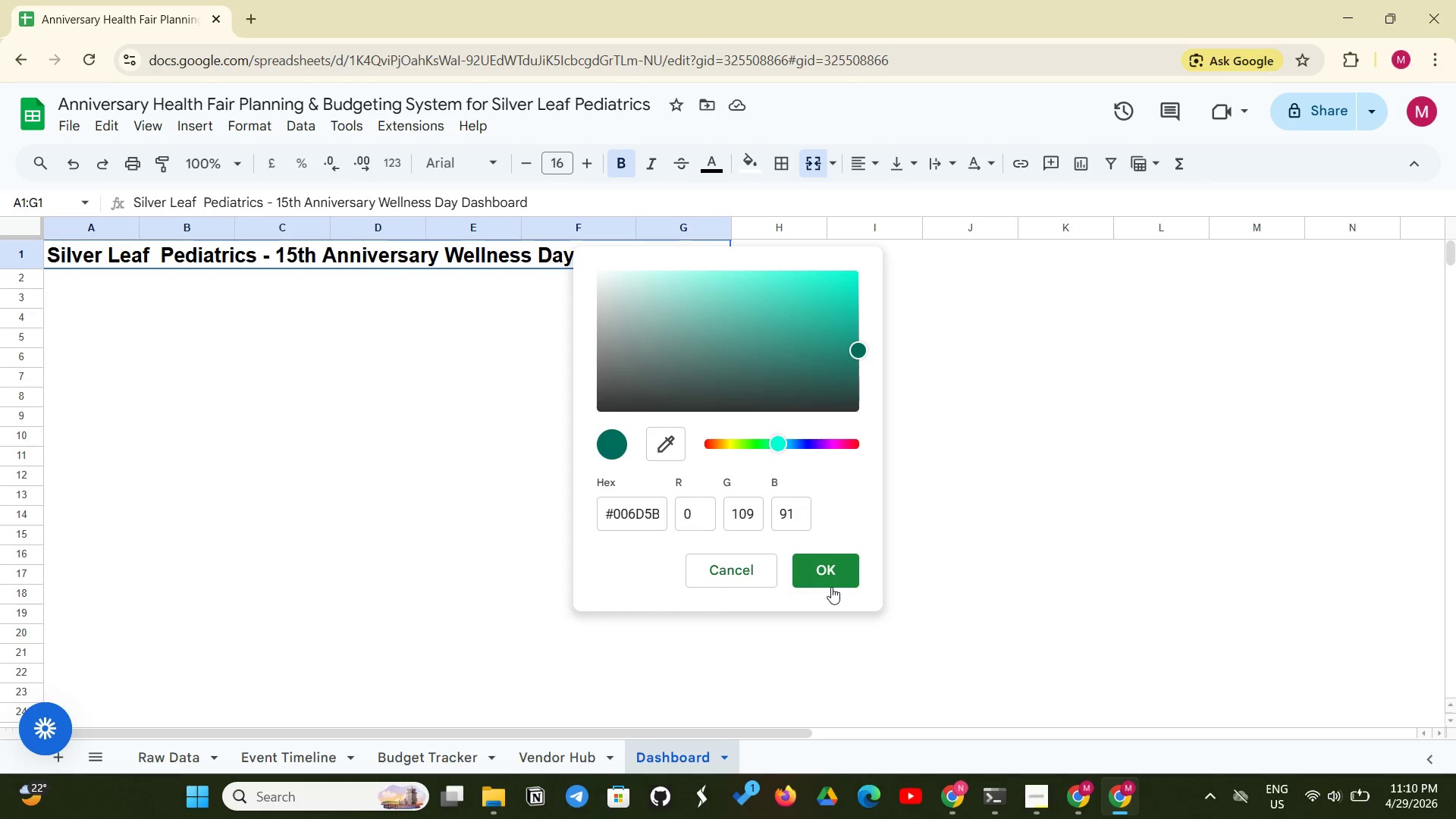 
left_click([833, 583])
 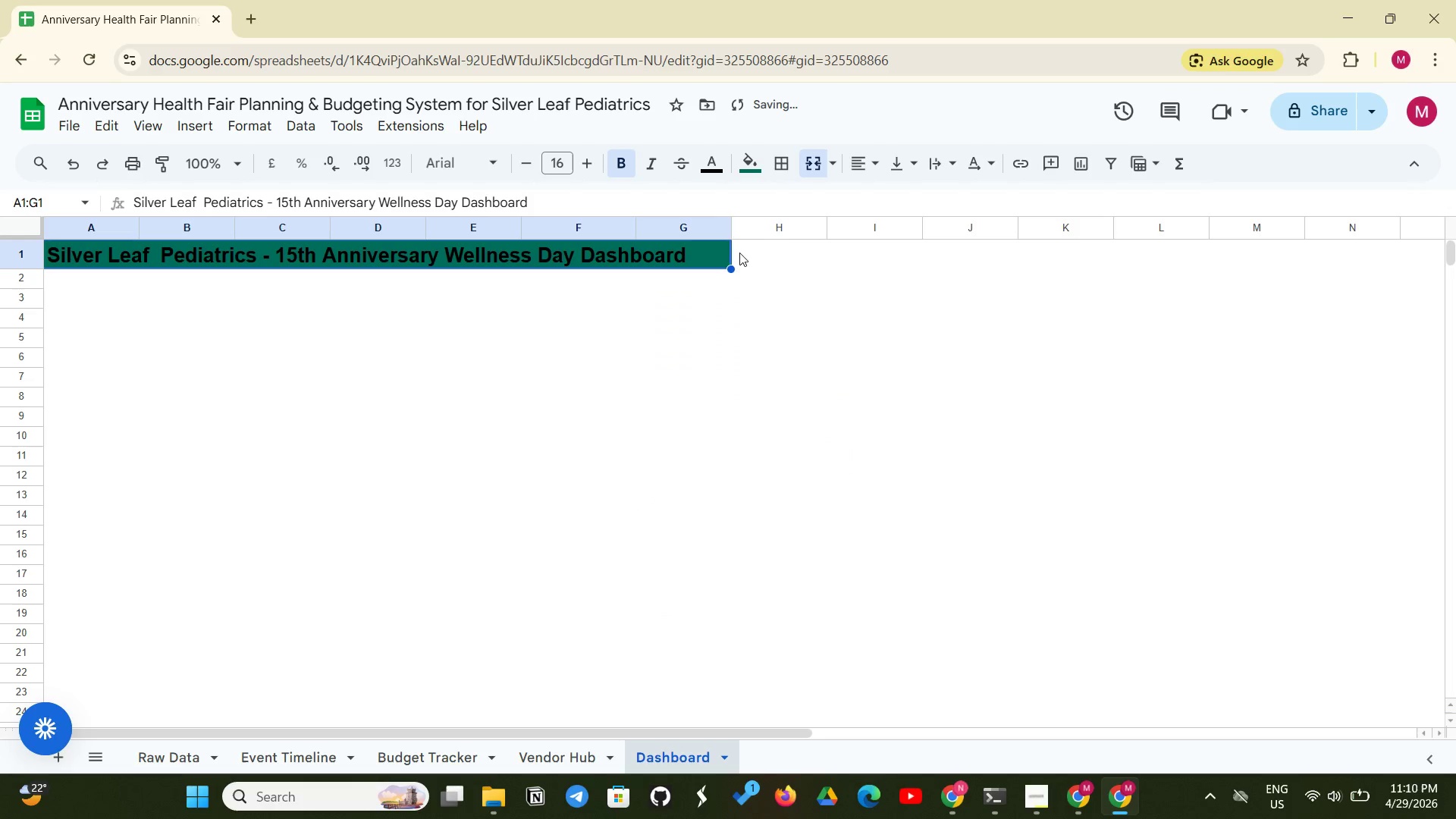 
left_click([716, 177])
 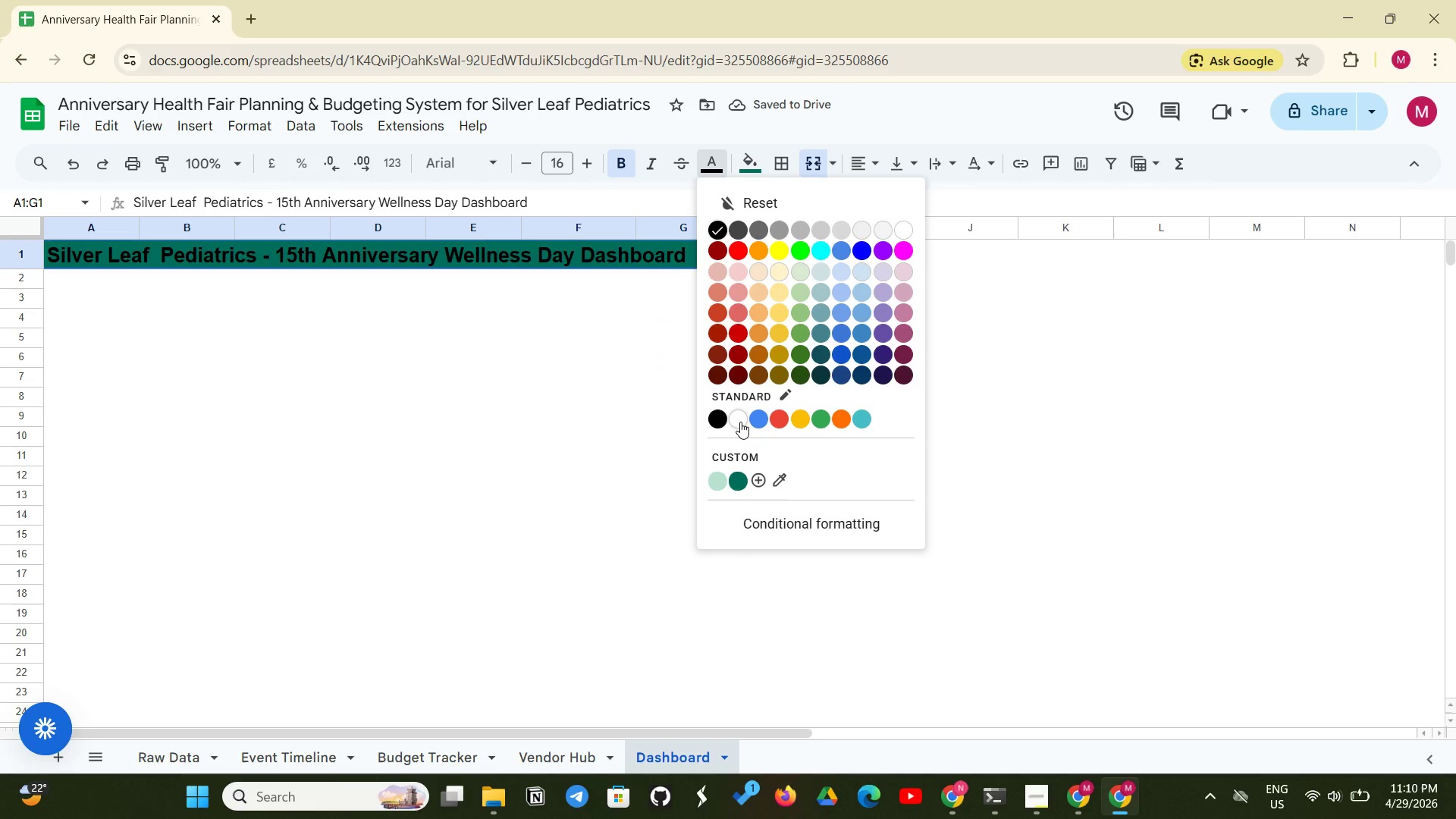 
left_click([740, 422])
 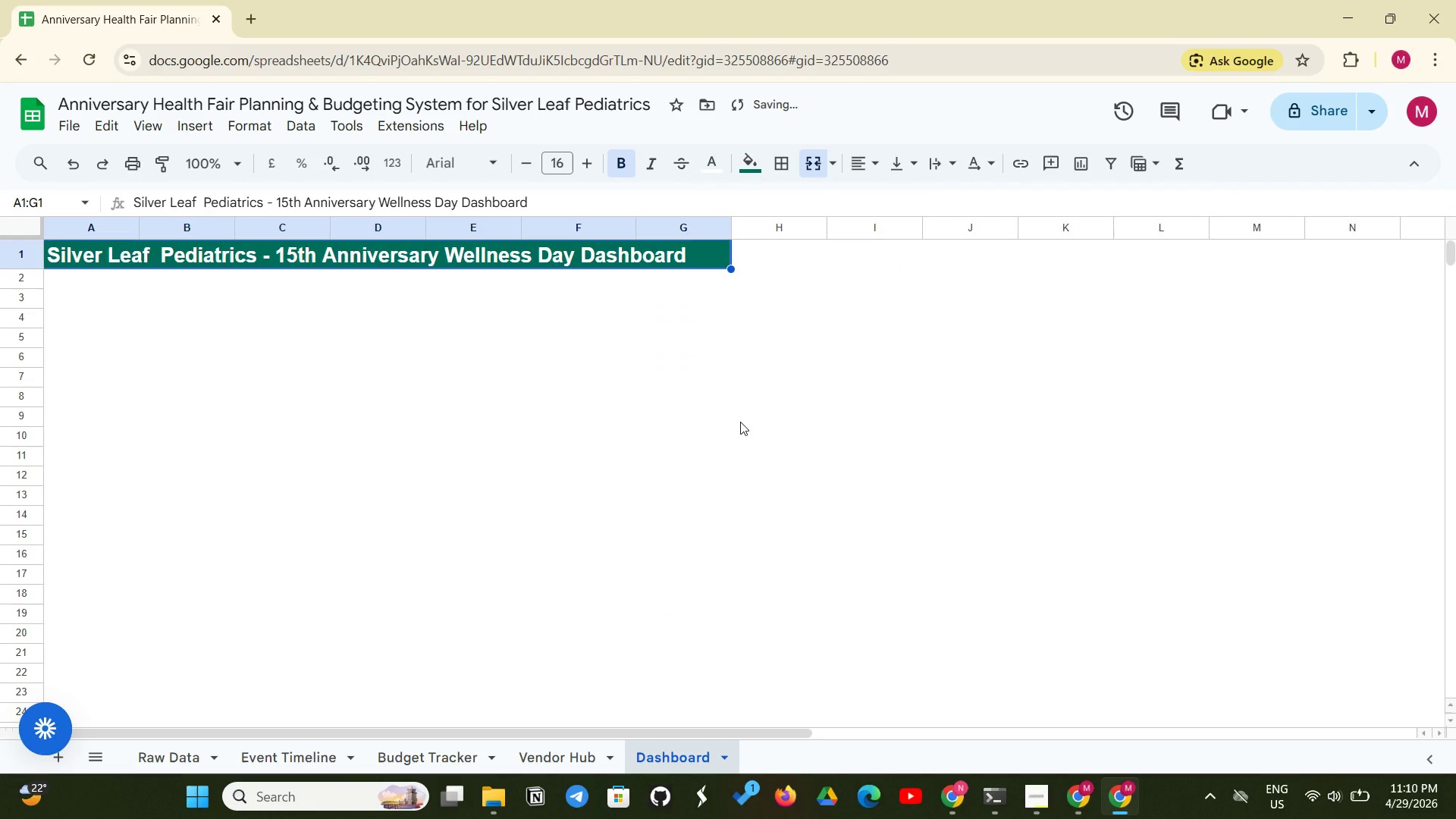 
left_click([740, 422])
 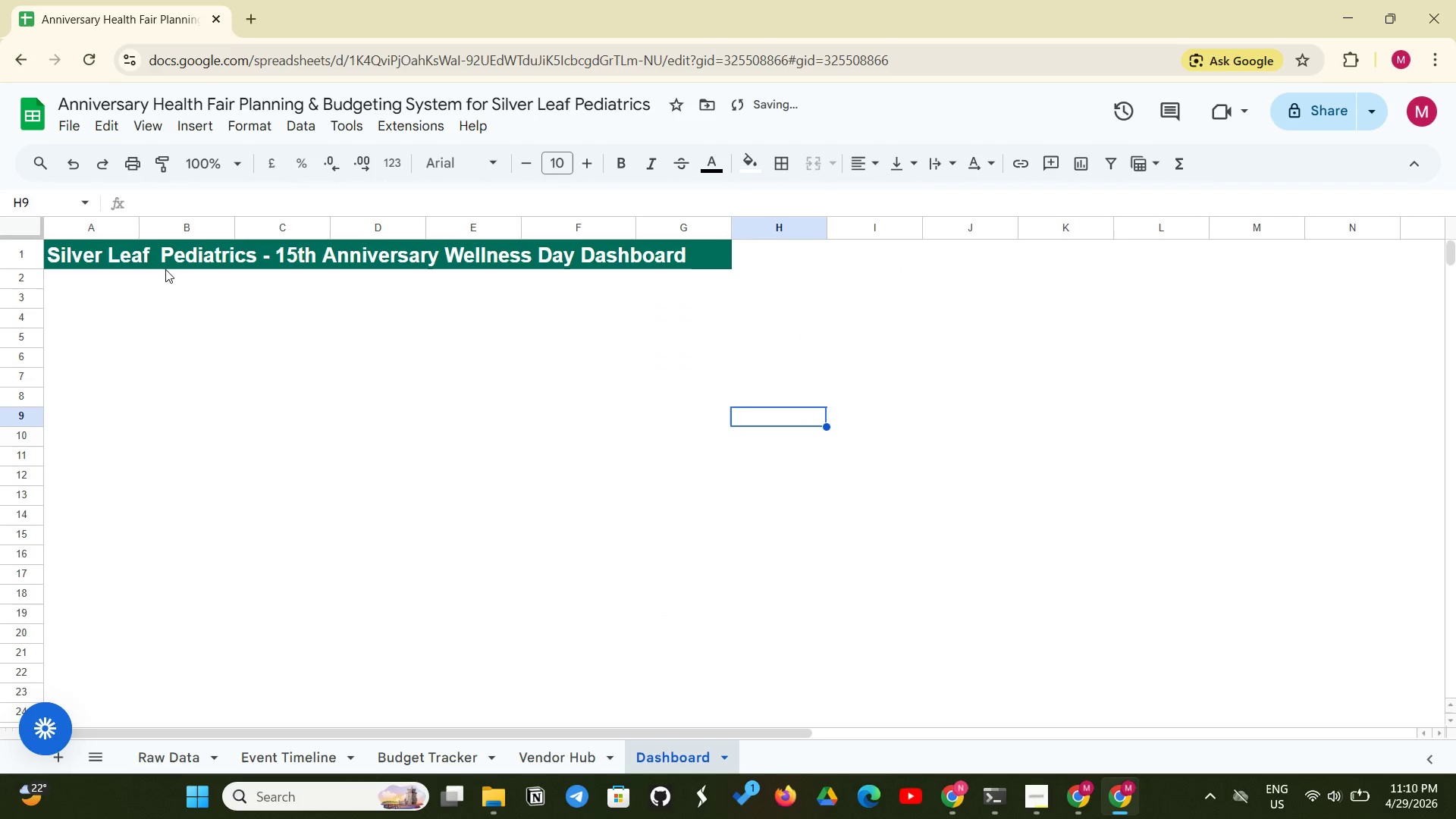 
left_click([186, 258])
 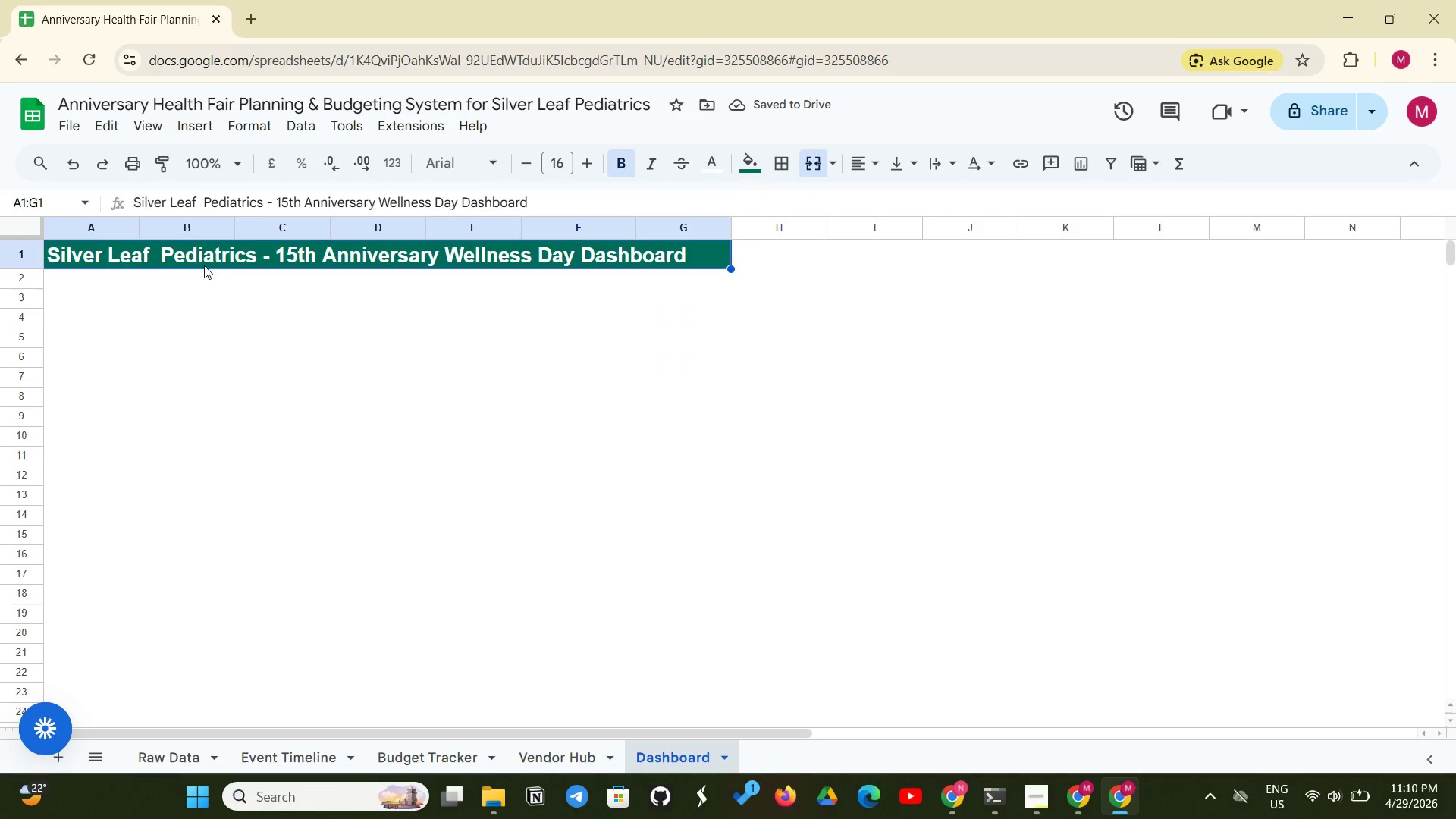 
left_click([218, 334])
 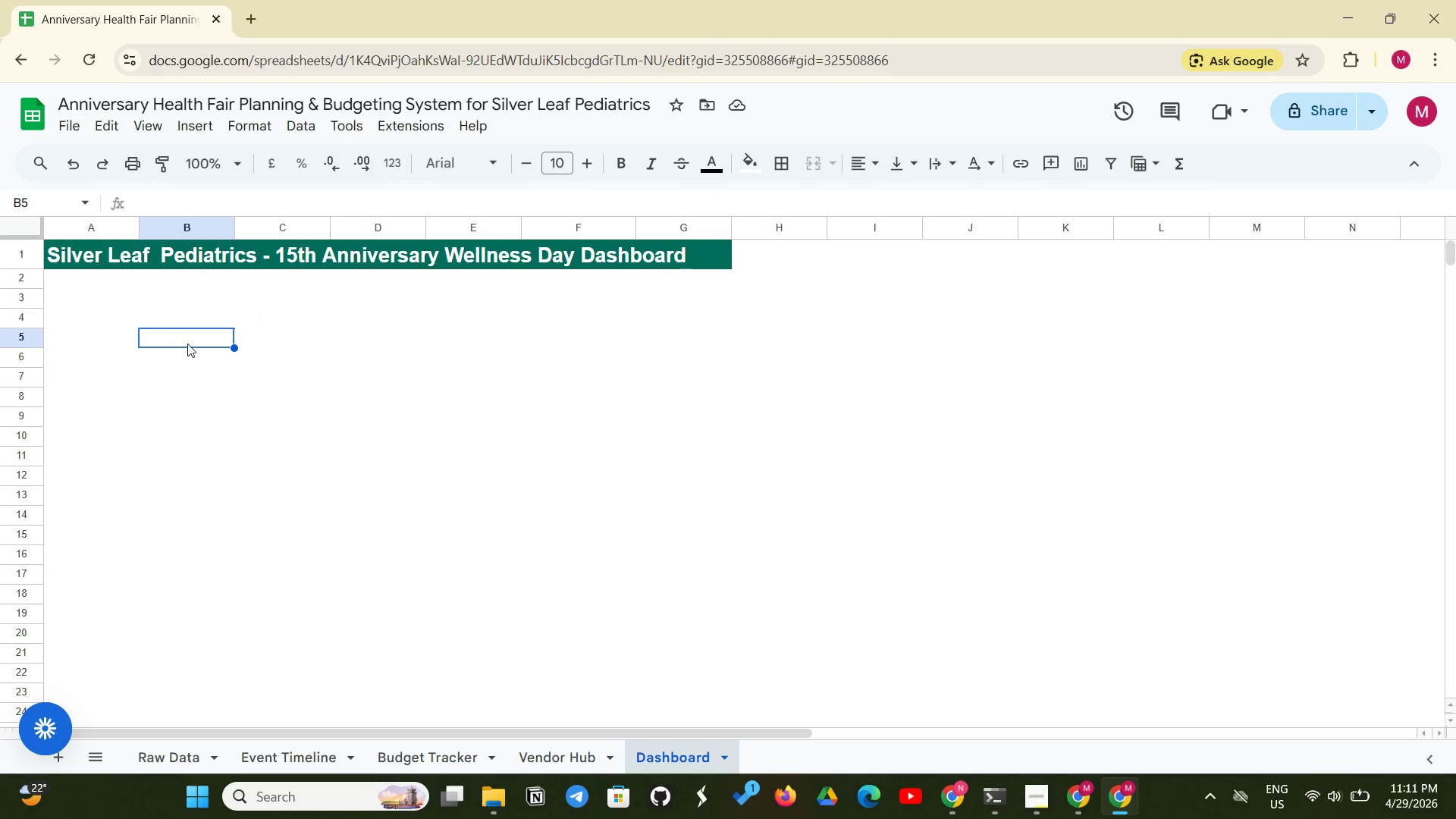 
wait(7.95)
 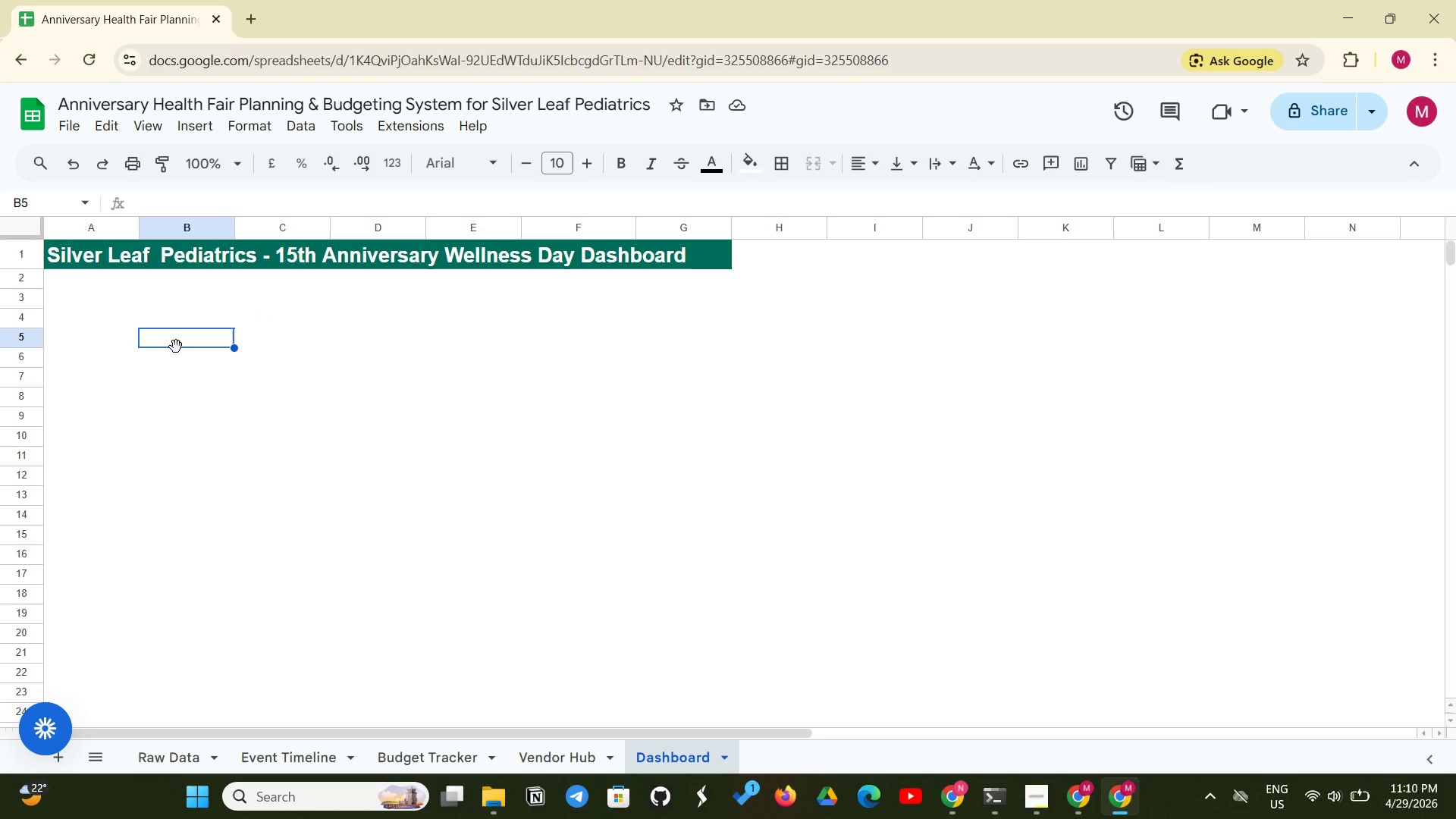 
left_click_drag(start_coordinate=[99, 245], to_coordinate=[575, 247])
 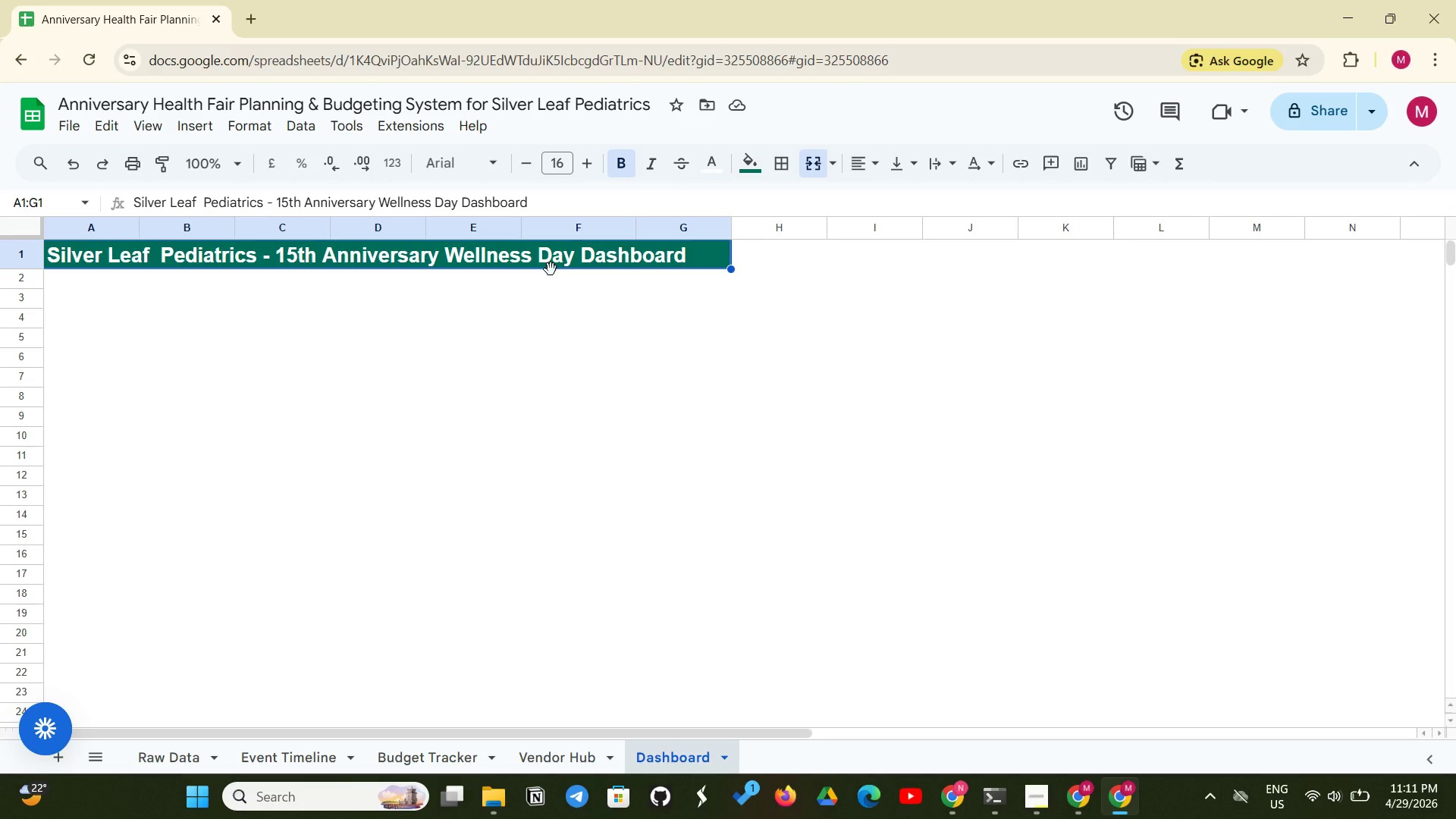 
key(Control+Shift+E)
 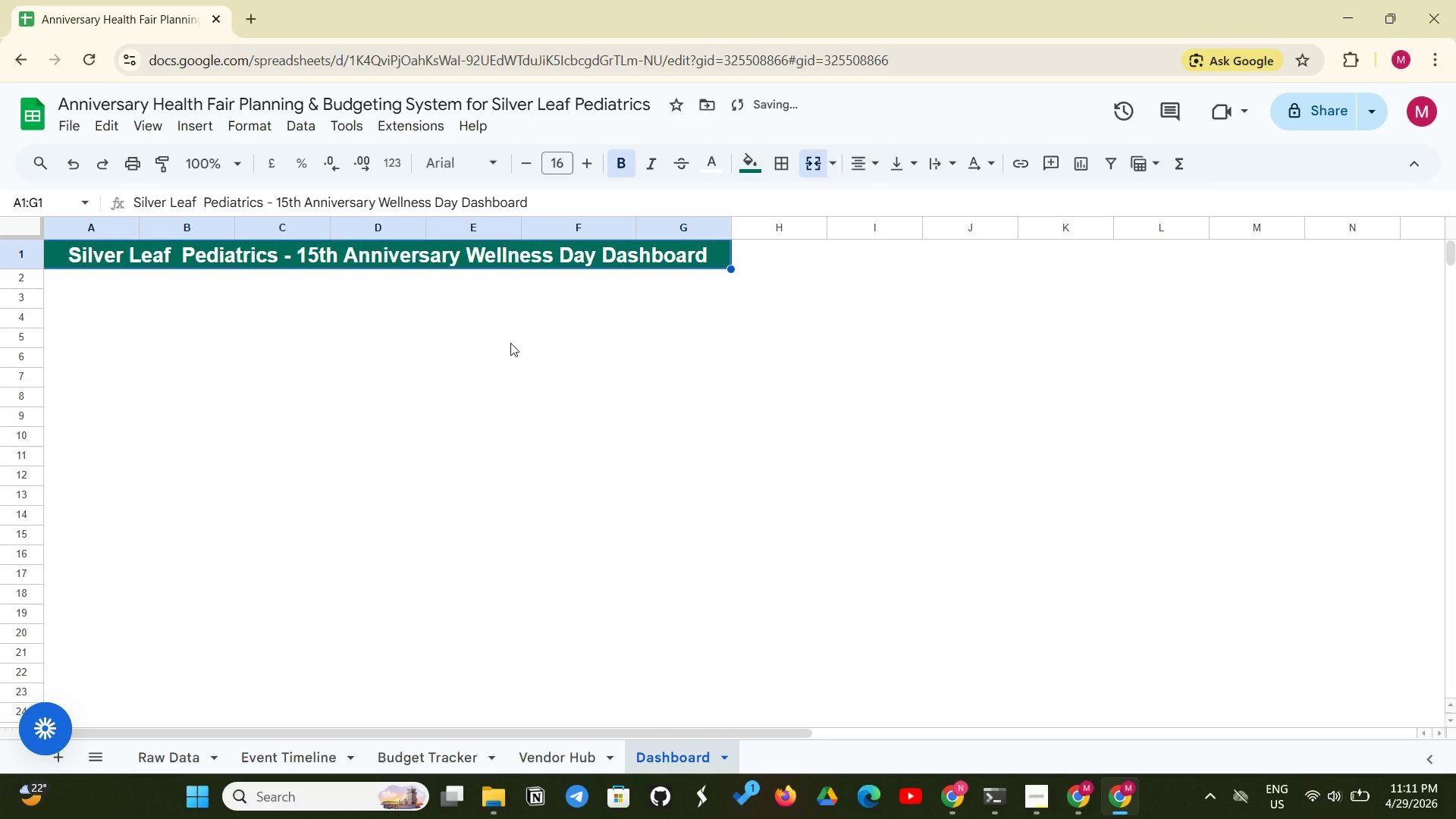 
left_click([510, 343])
 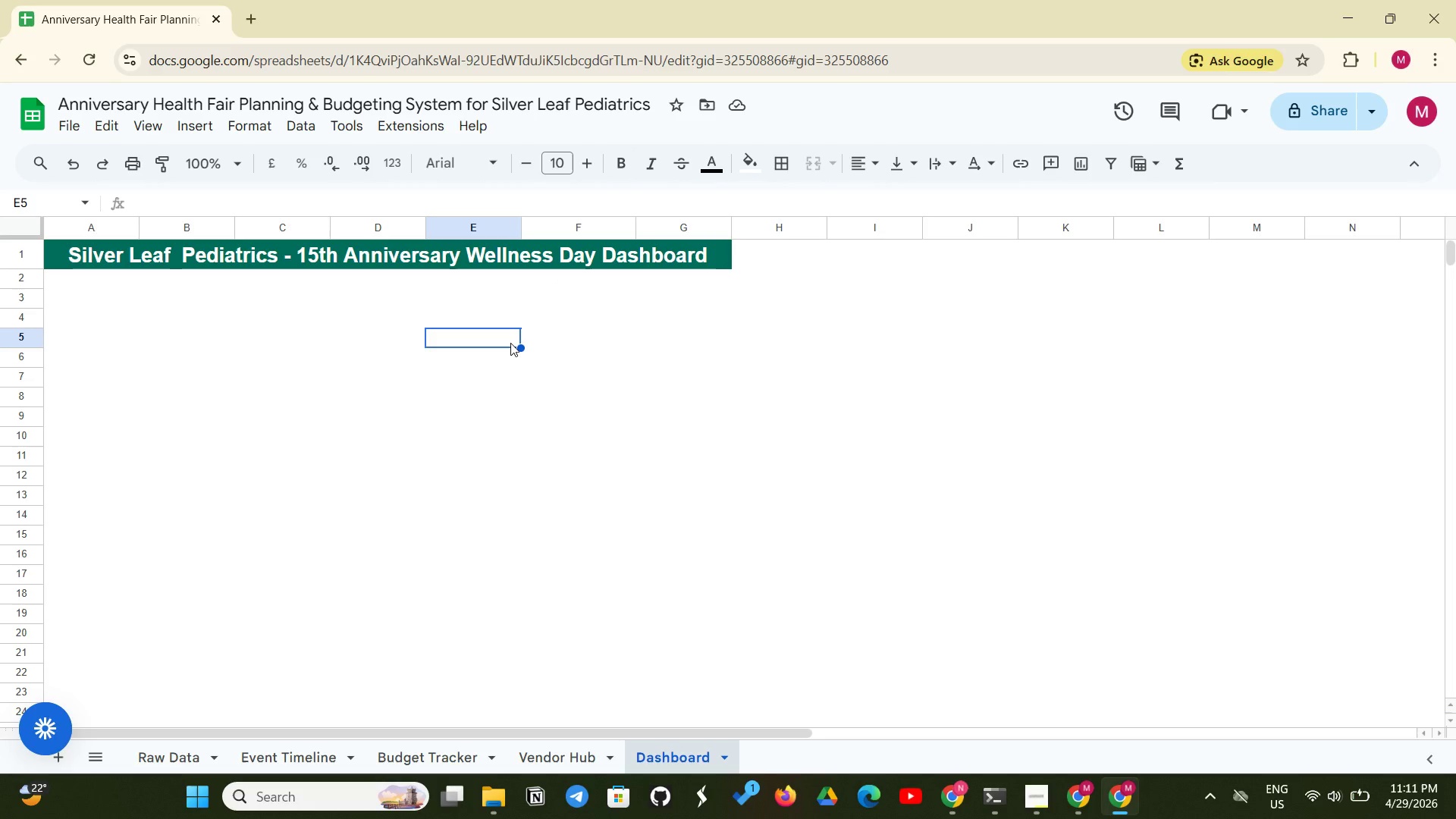 
wait(24.11)
 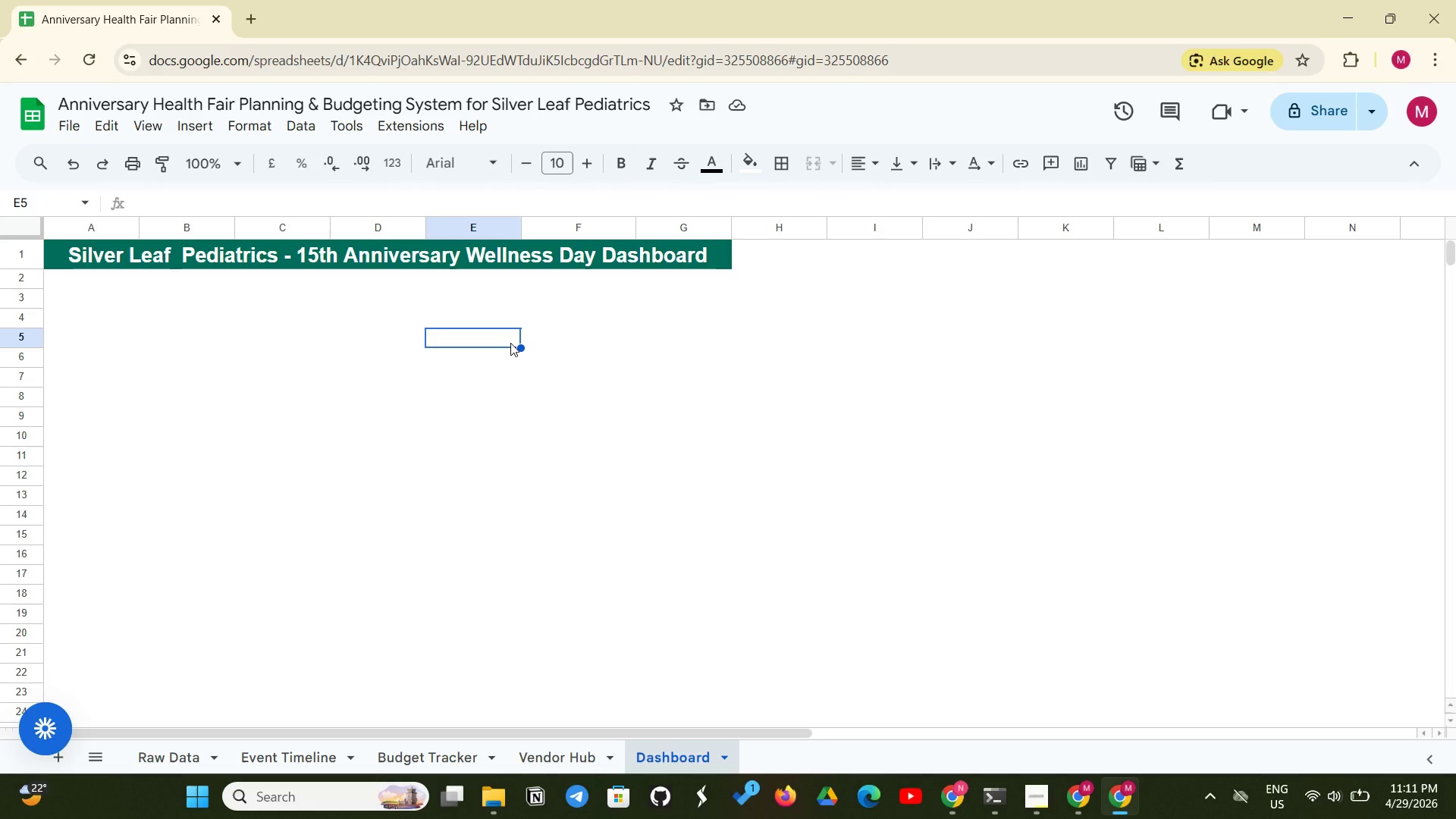 
left_click([64, 300])
 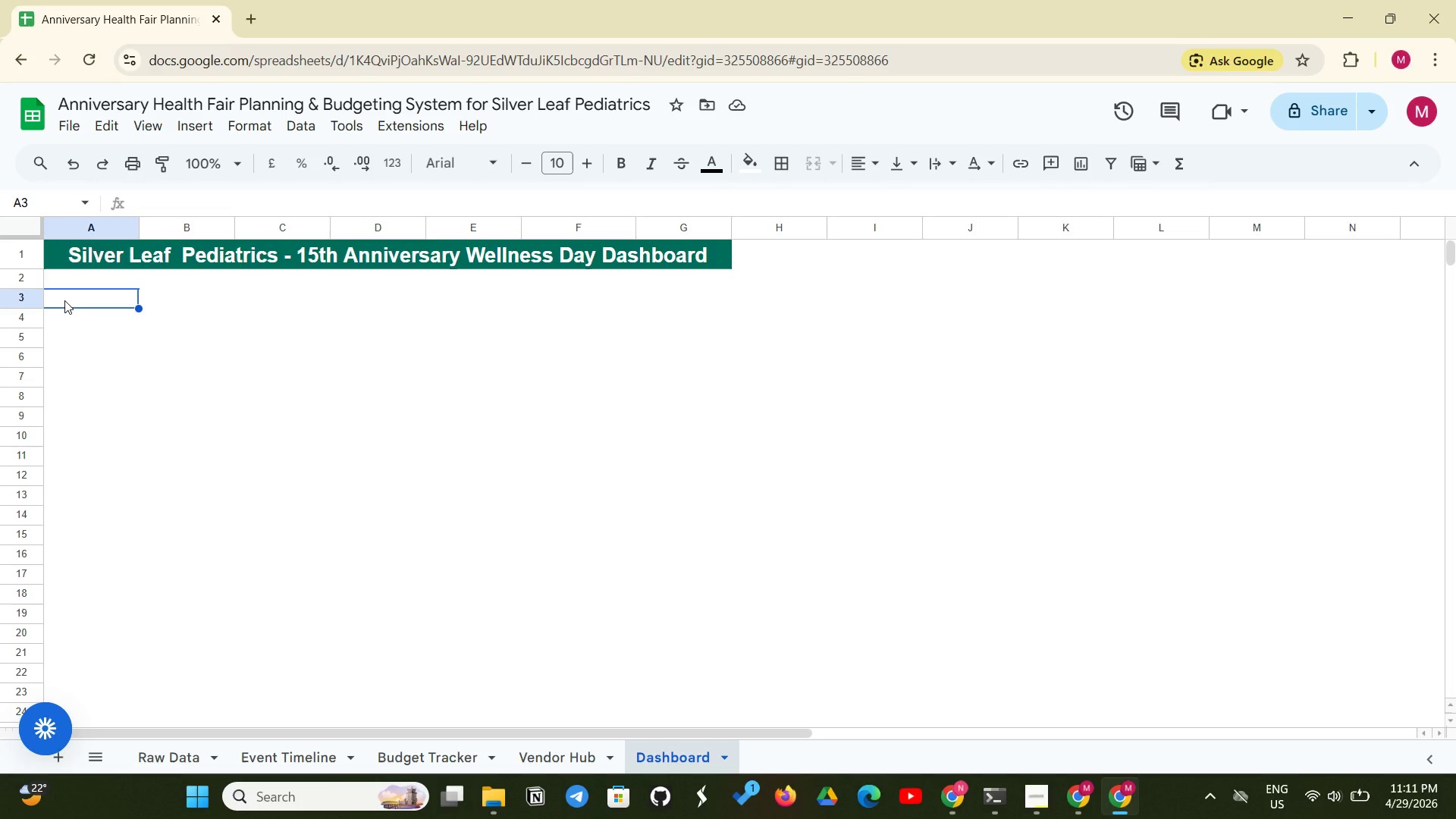 
wait(5.11)
 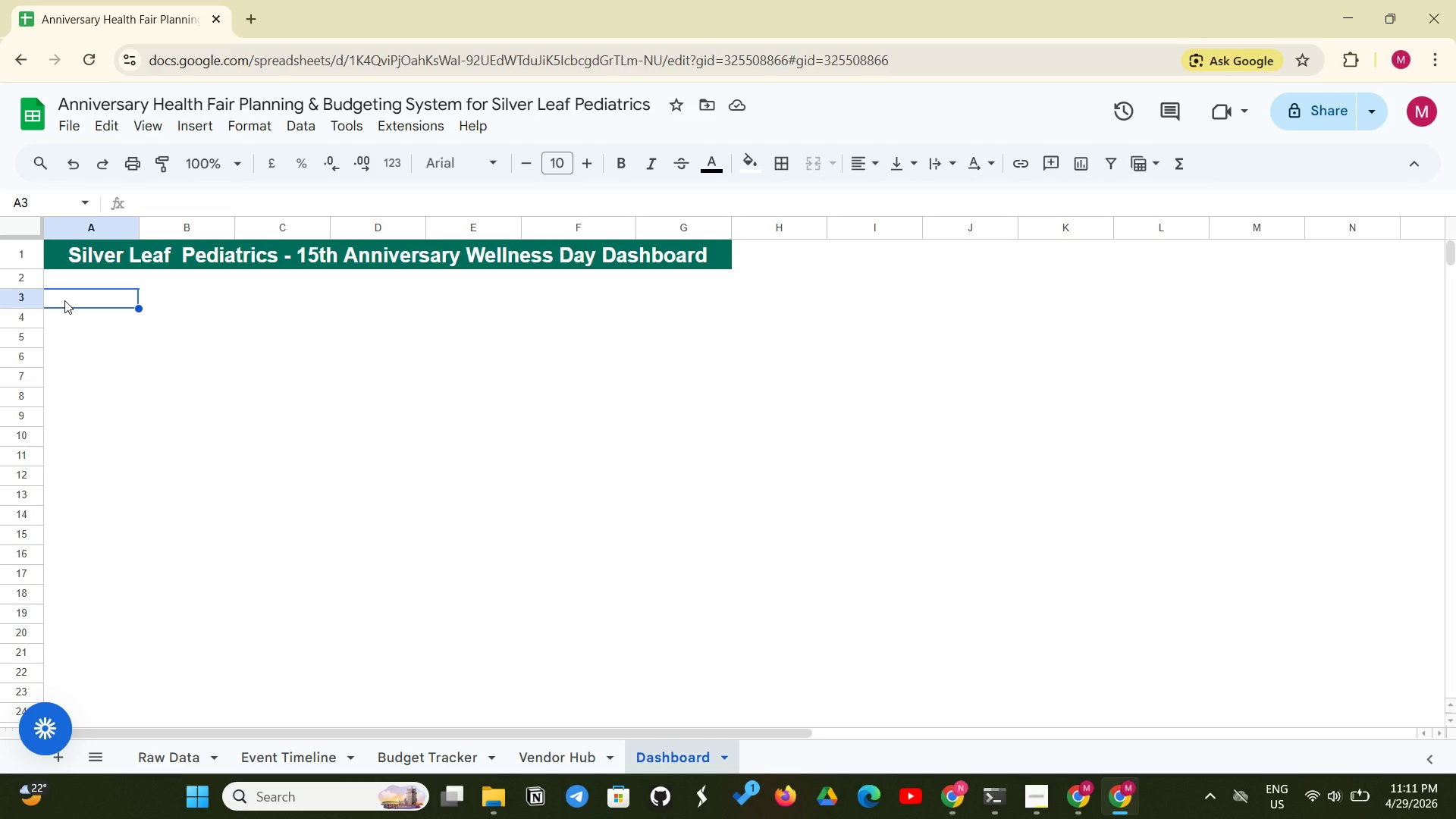 
left_click([64, 300])
 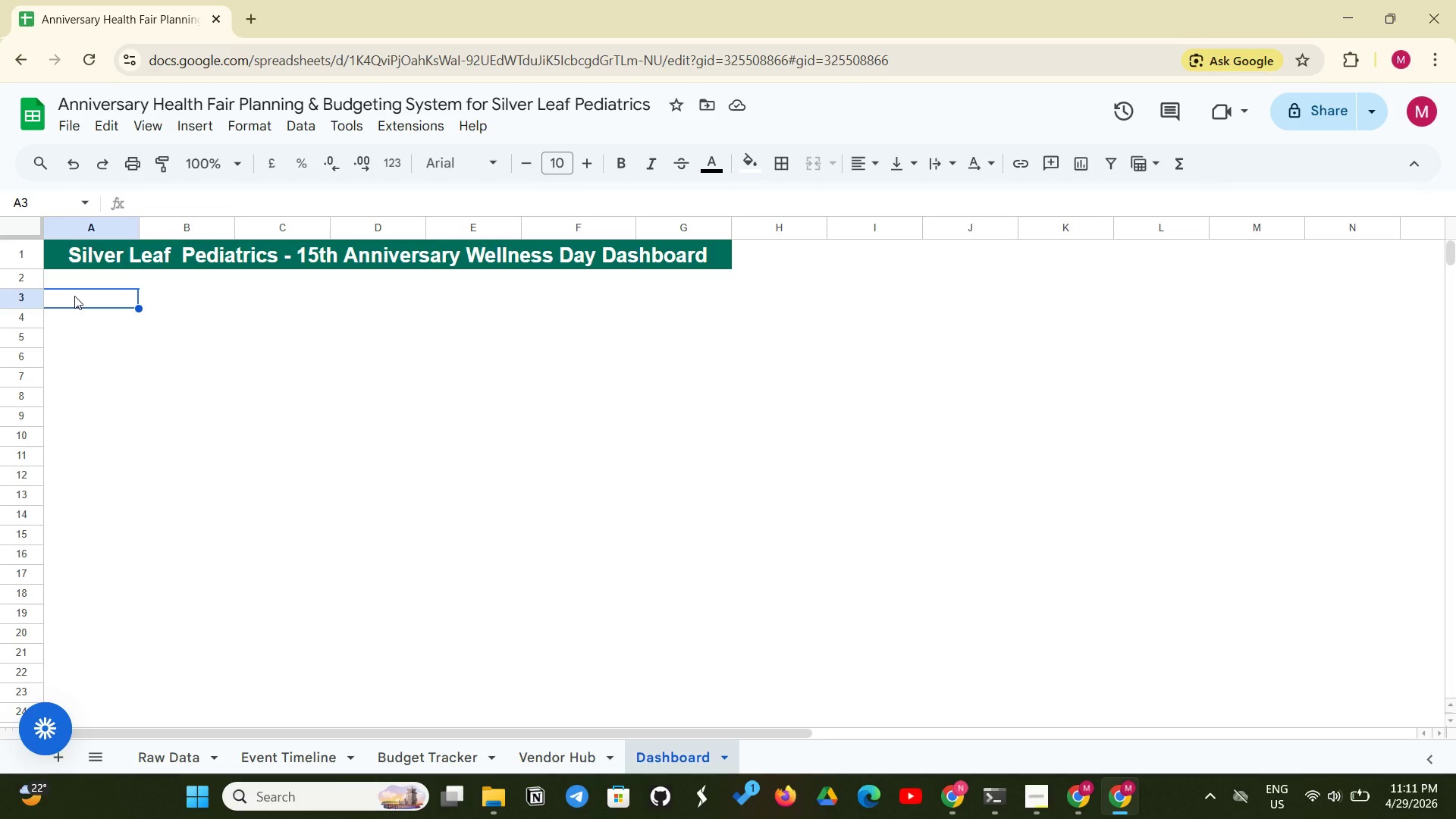 
wait(12.62)
 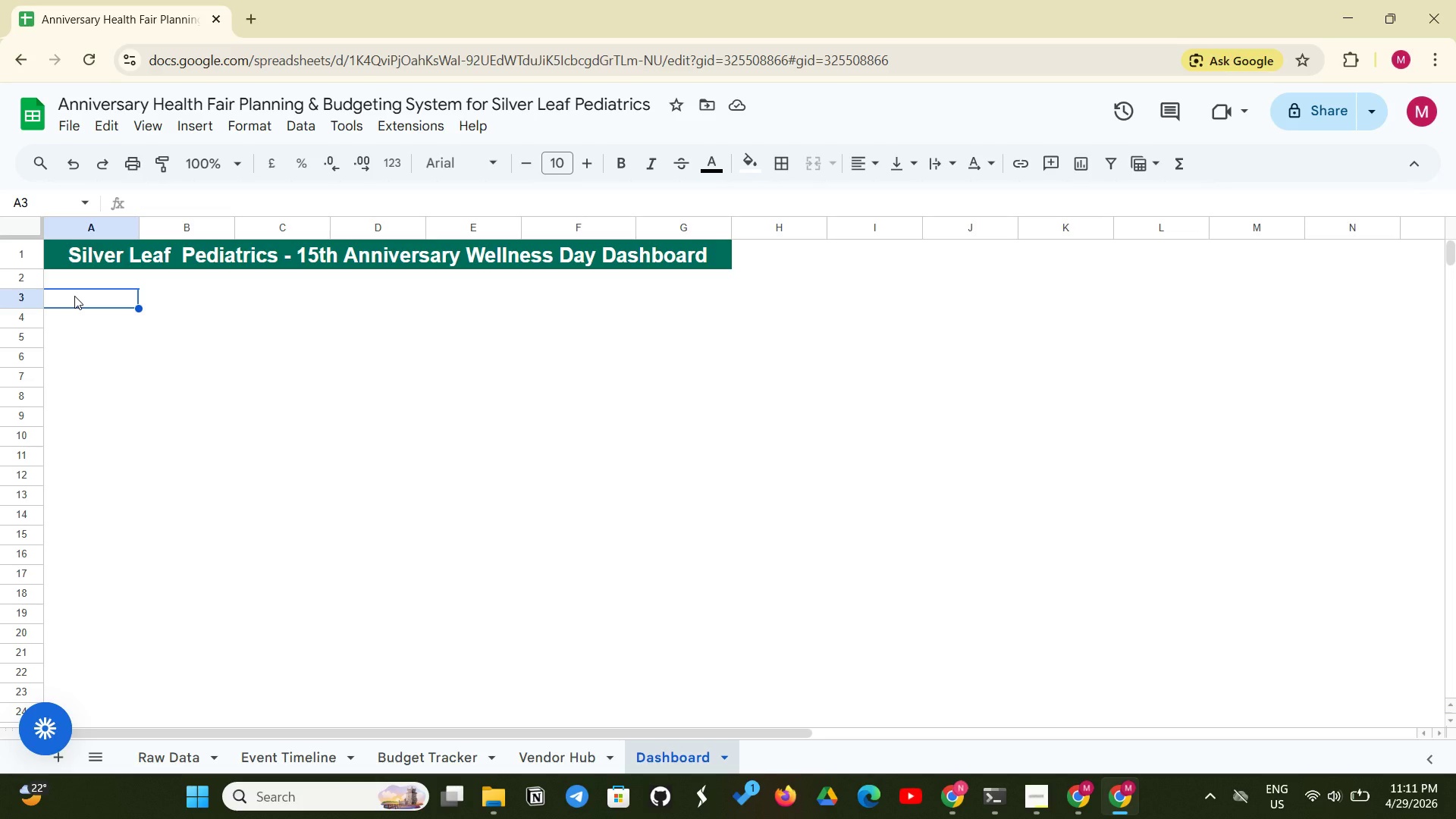 
type(Tor)
key(Backspace)
type(tal Budget Spent % )
 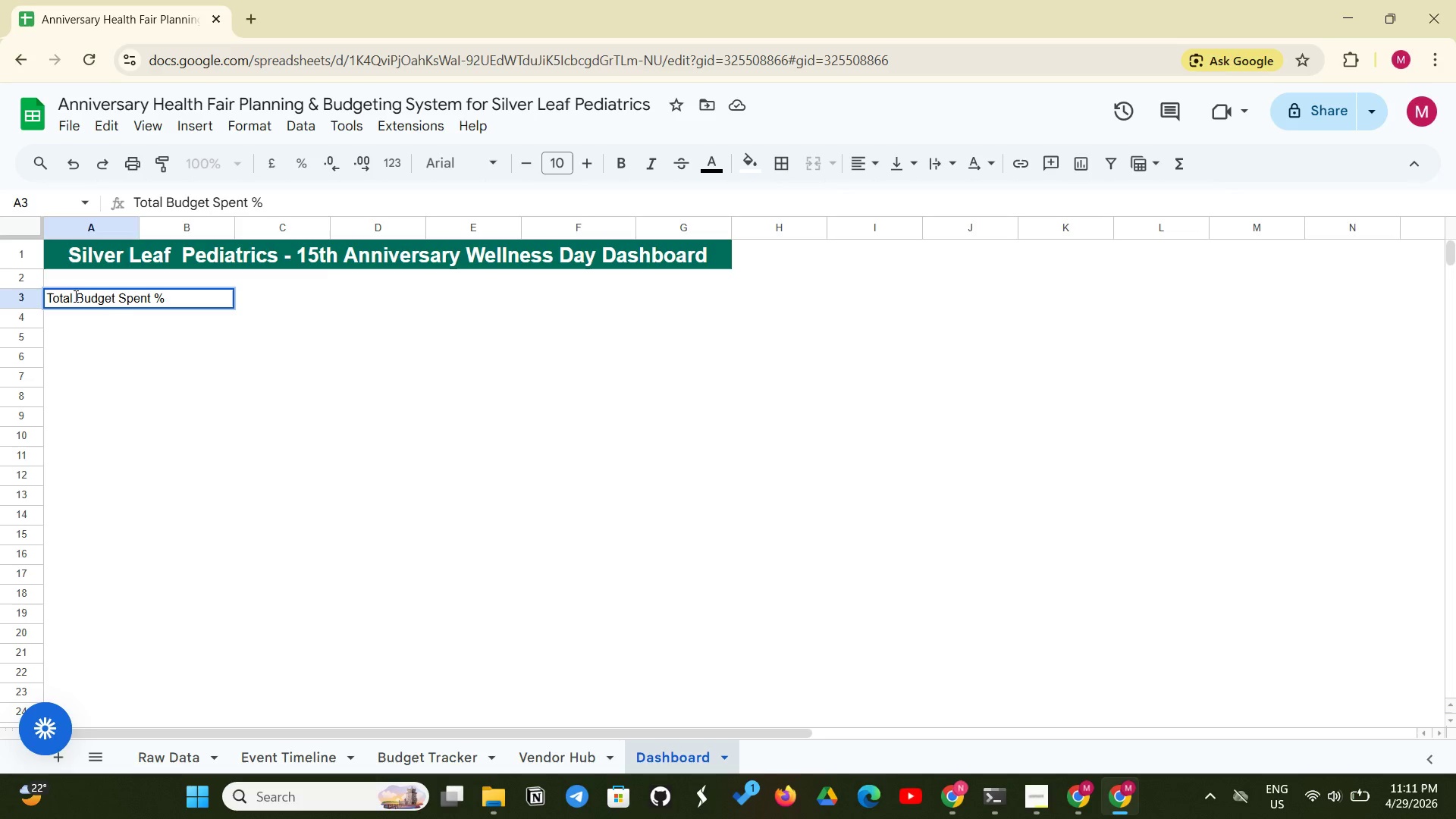 
left_click([83, 329])
 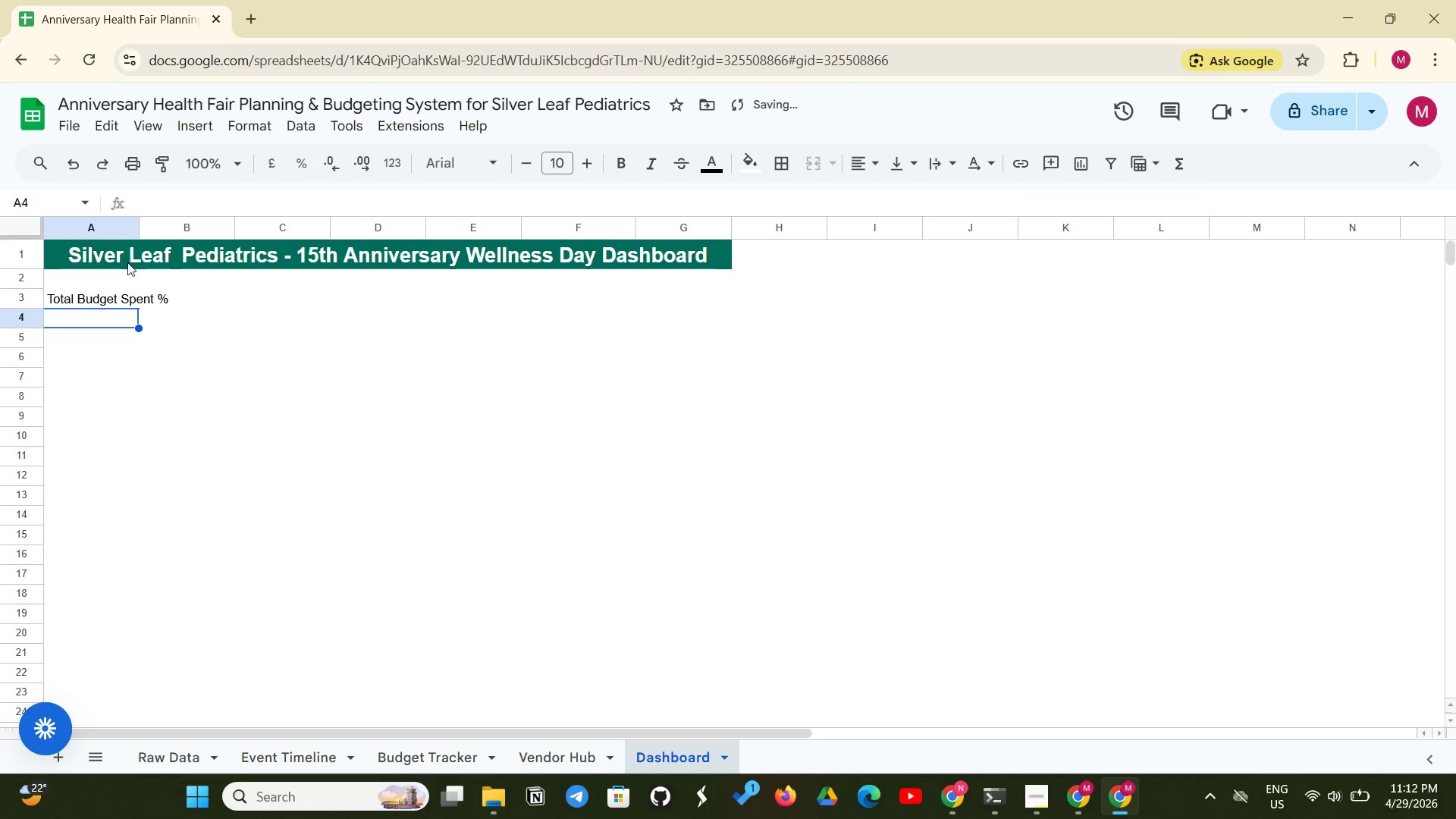 
wait(5.24)
 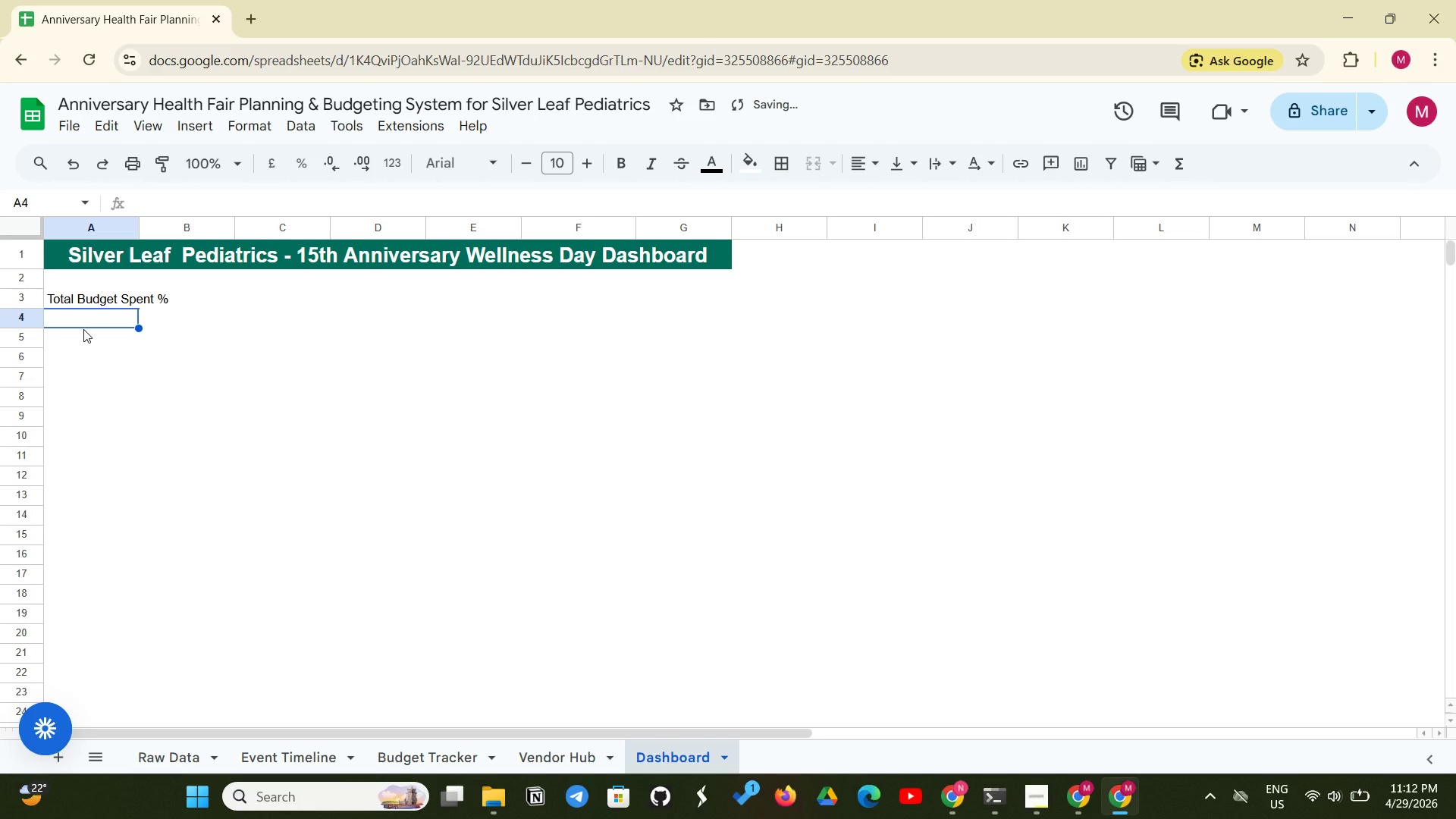 
left_click_drag(start_coordinate=[138, 231], to_coordinate=[175, 216])
 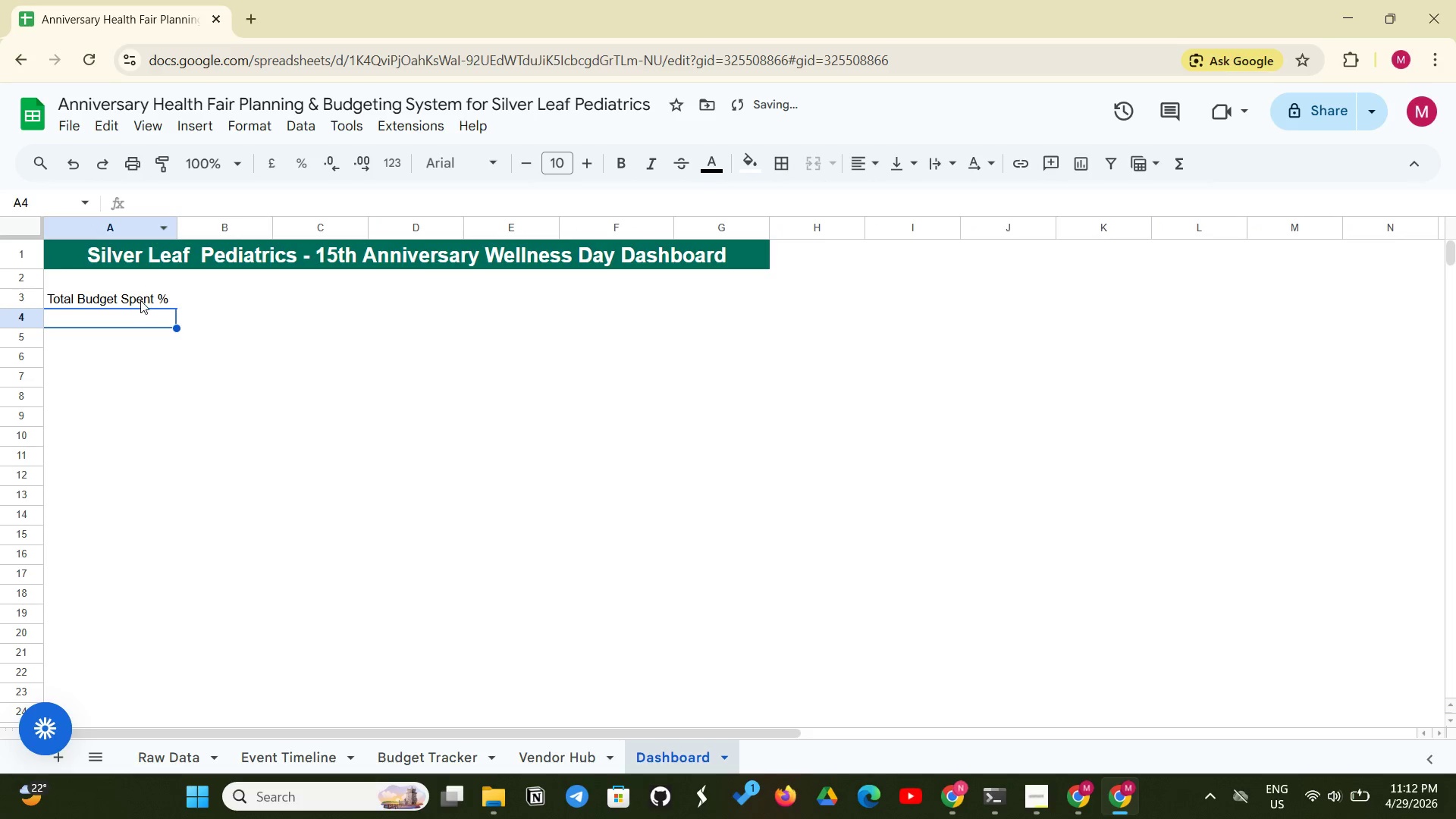 
left_click([140, 300])
 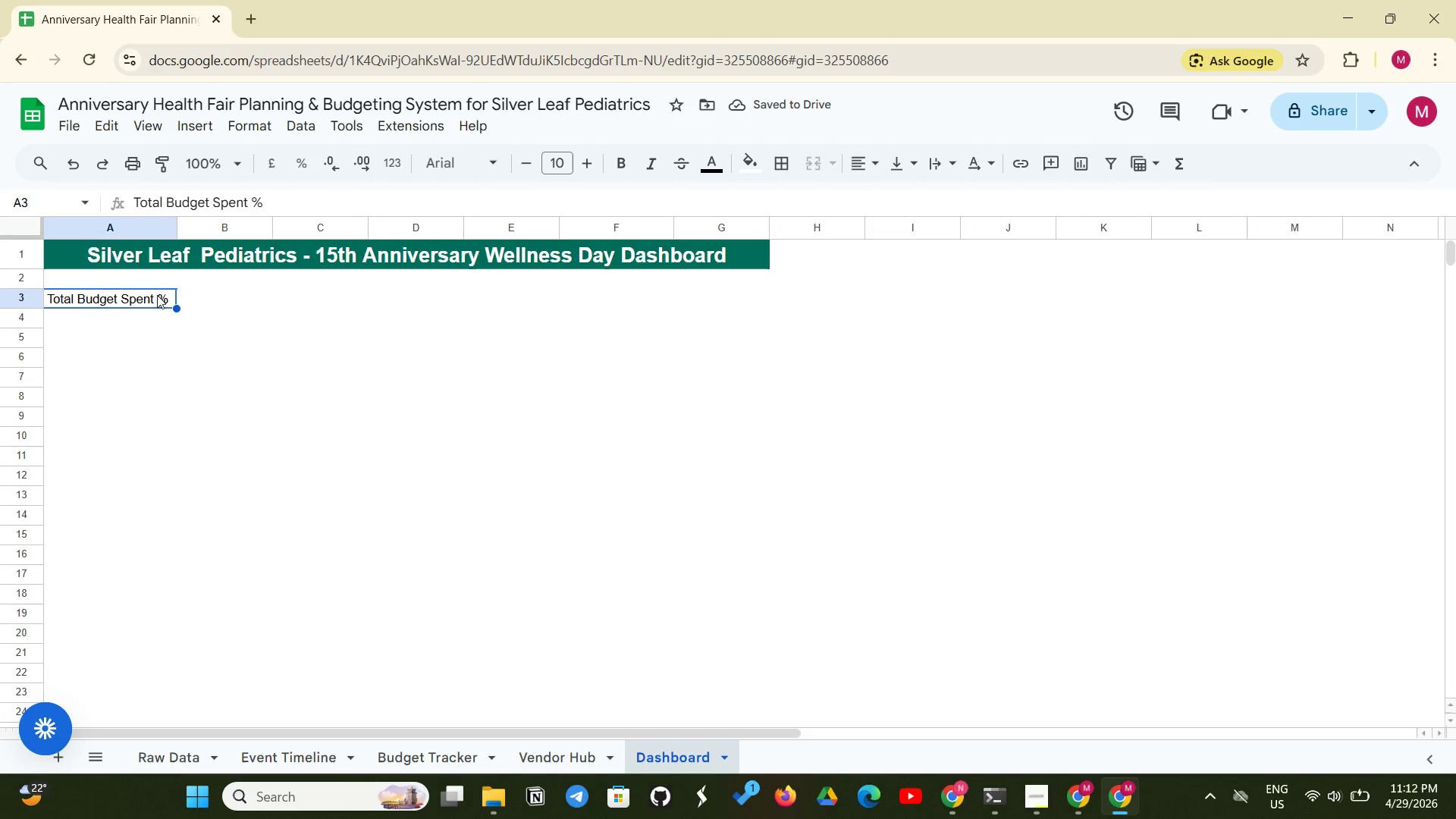 
left_click([208, 300])
 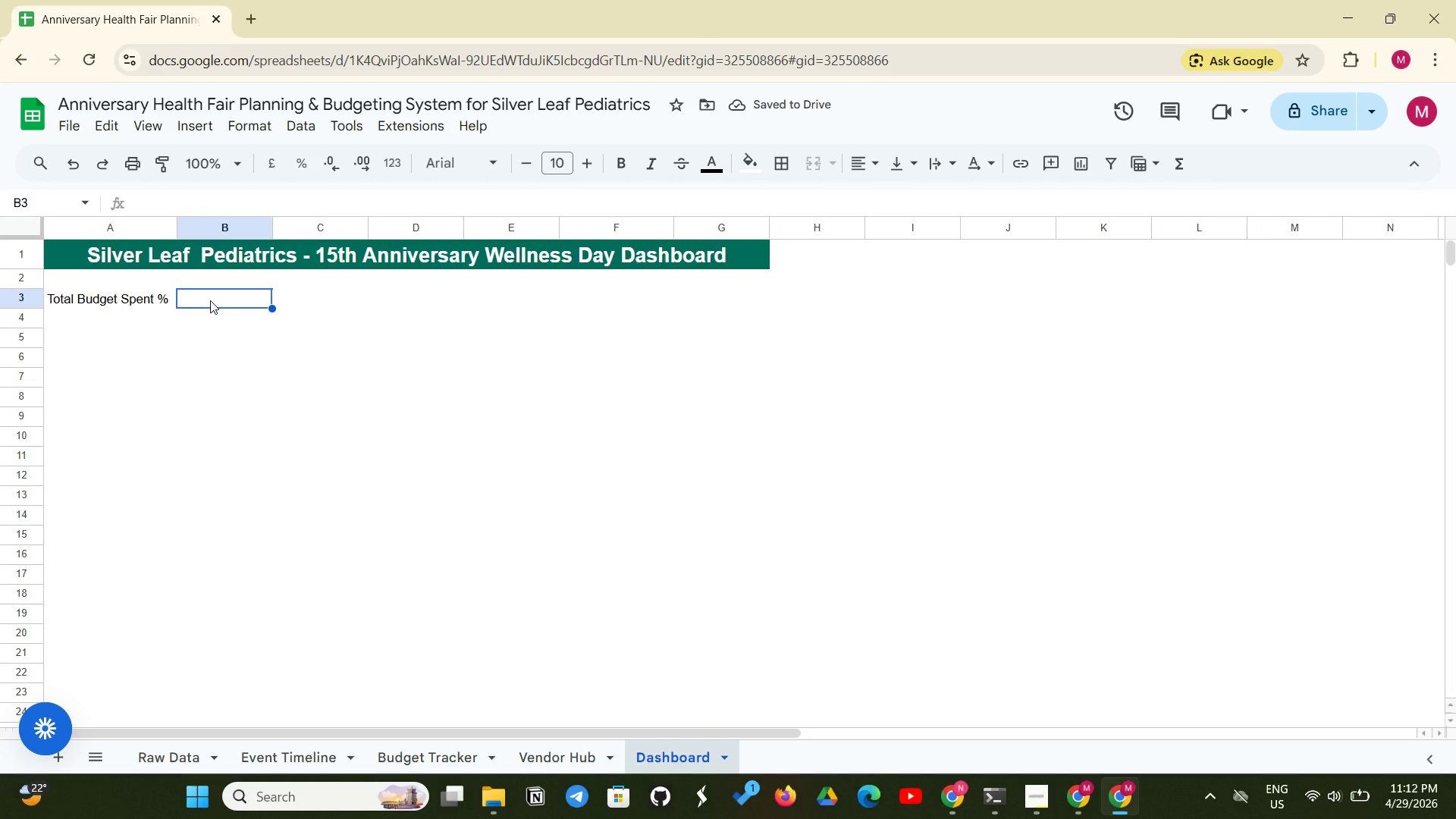 
type(= IFERROR()
 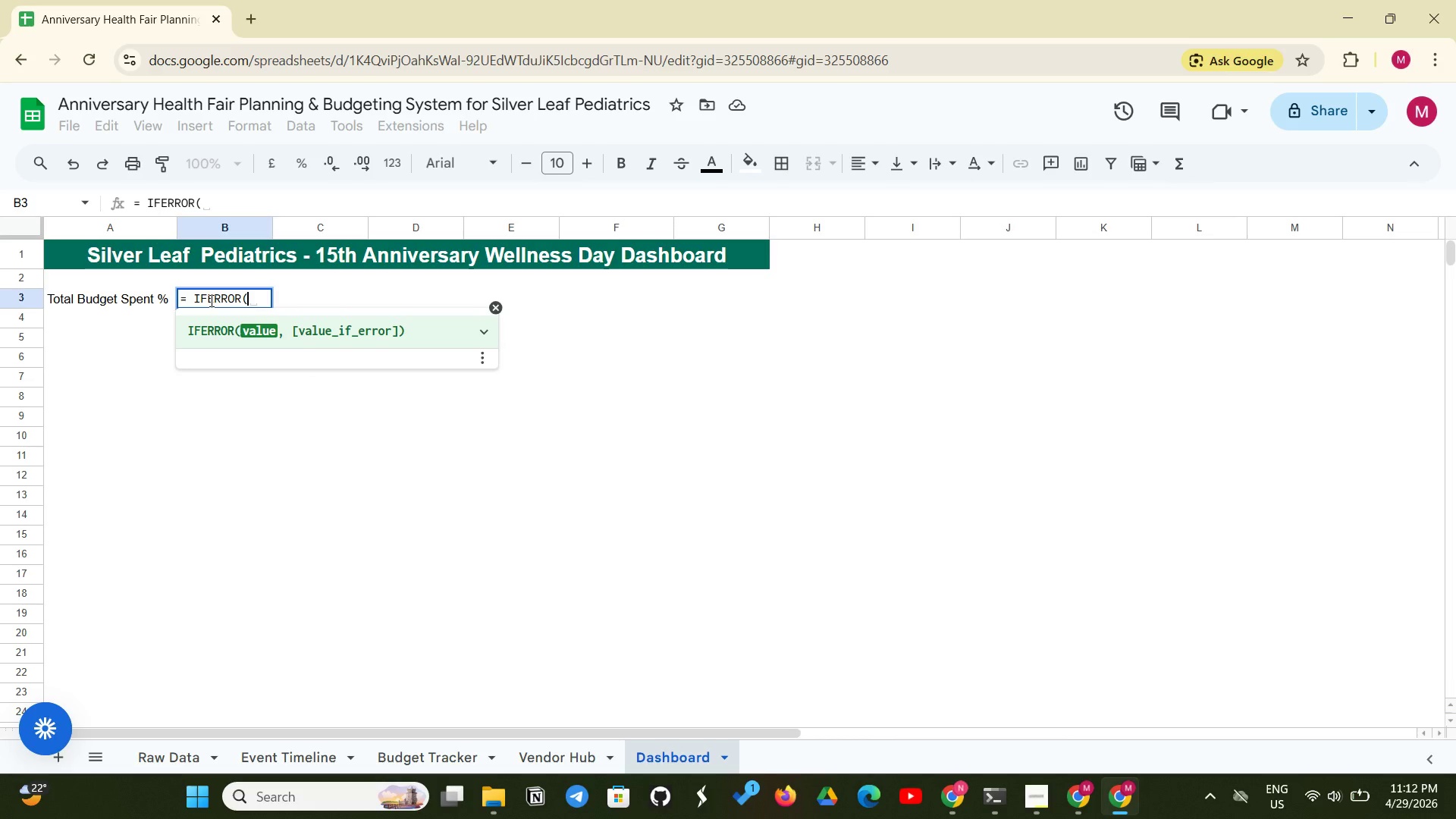 
type(SUM('Budget Tracker'!E2:E101) / SUM()
 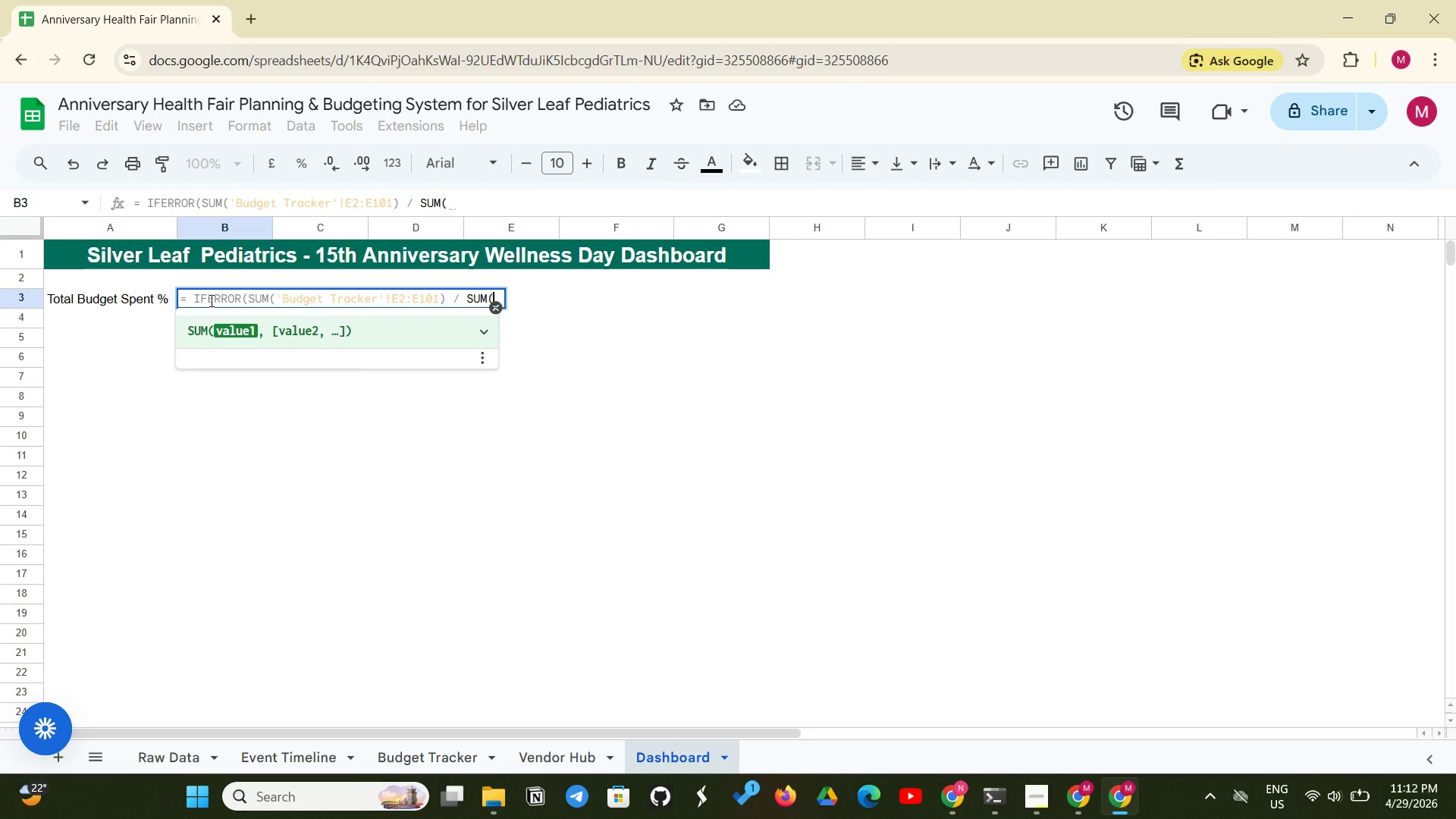 
type('Budget Tracl)
key(Backspace)
type(ker'!D2:D101), 0))
 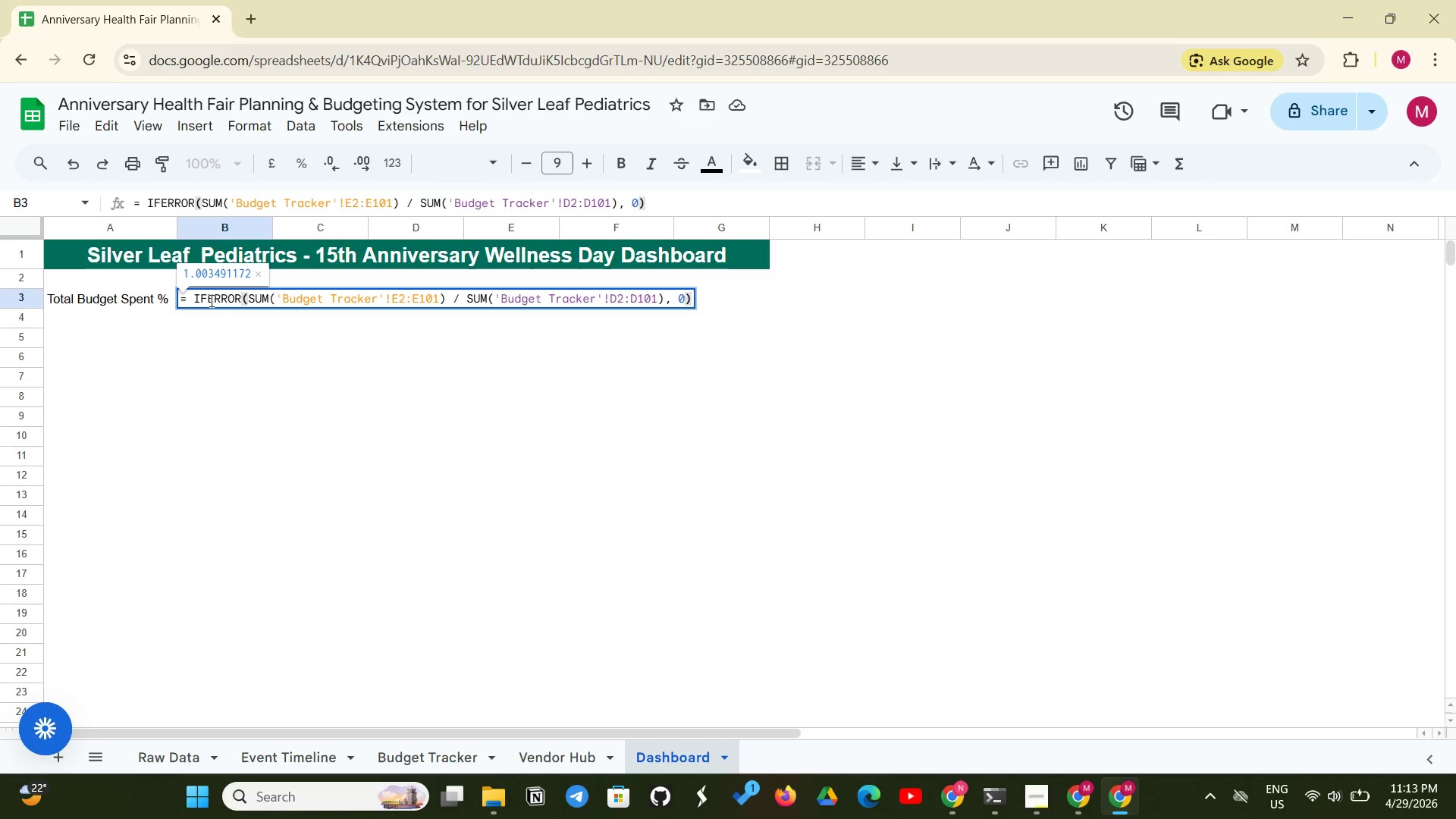 
key(Enter)
 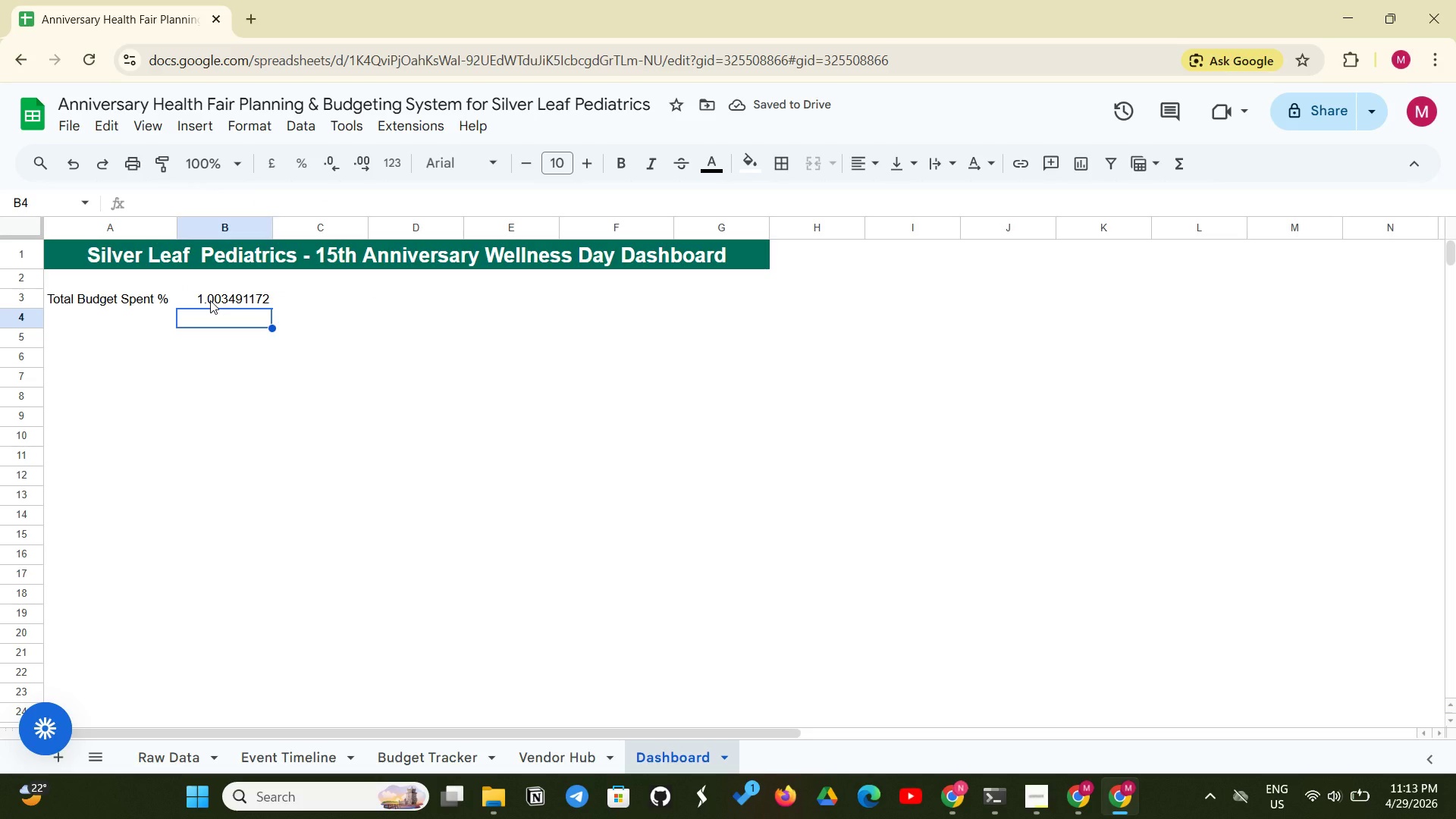 
left_click([223, 296])
 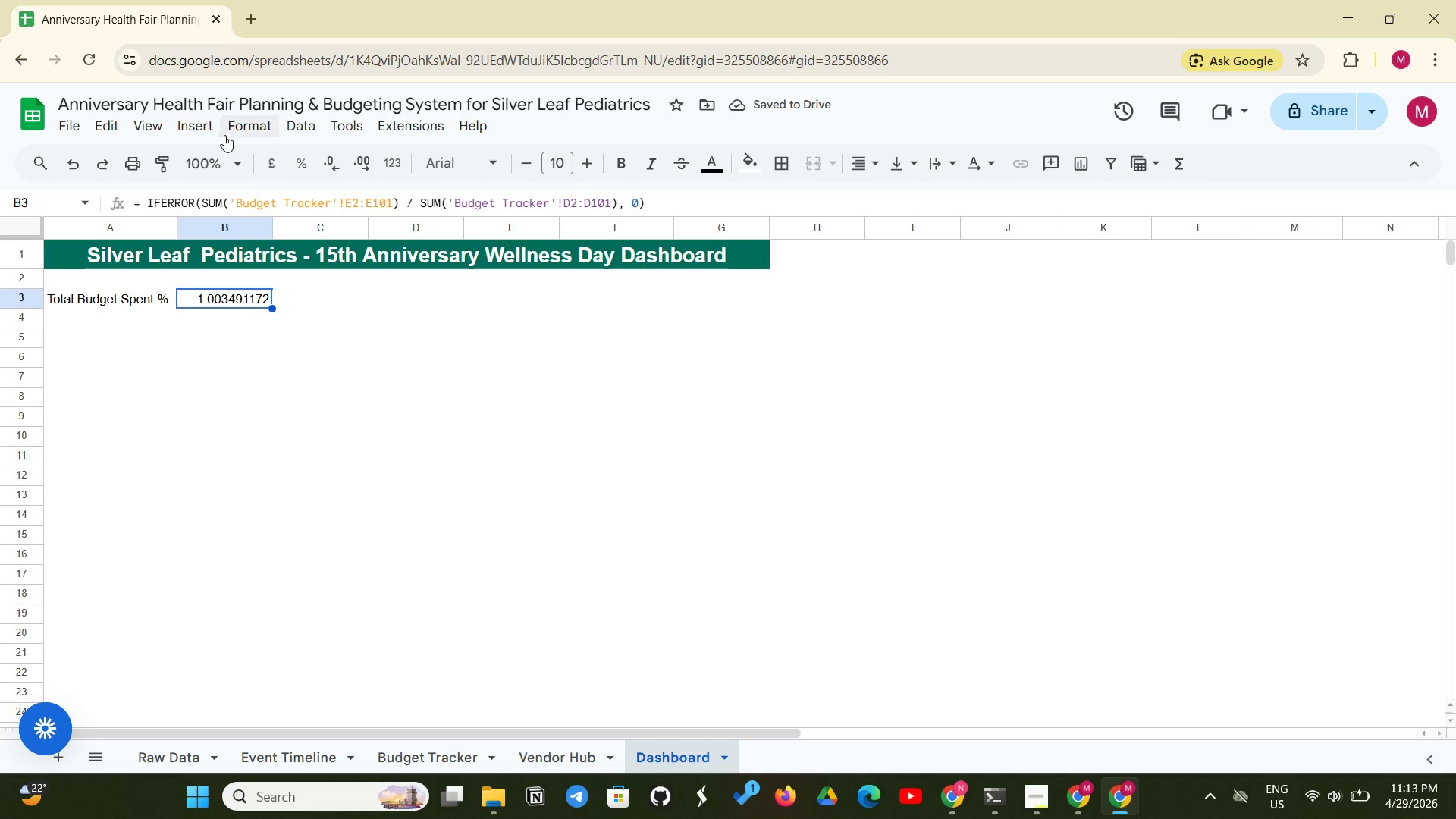 
left_click([238, 133])
 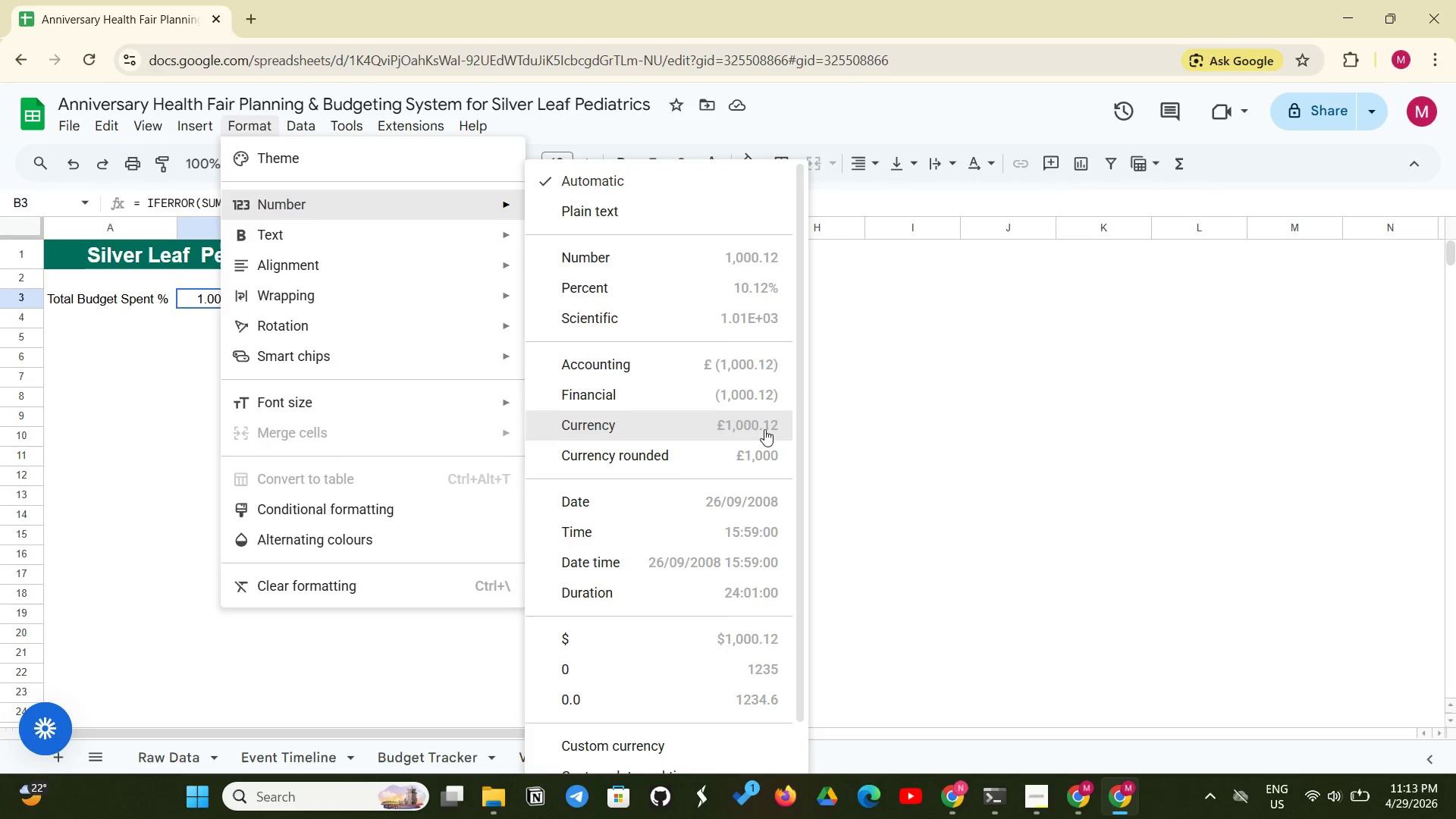 
left_click([698, 298])
 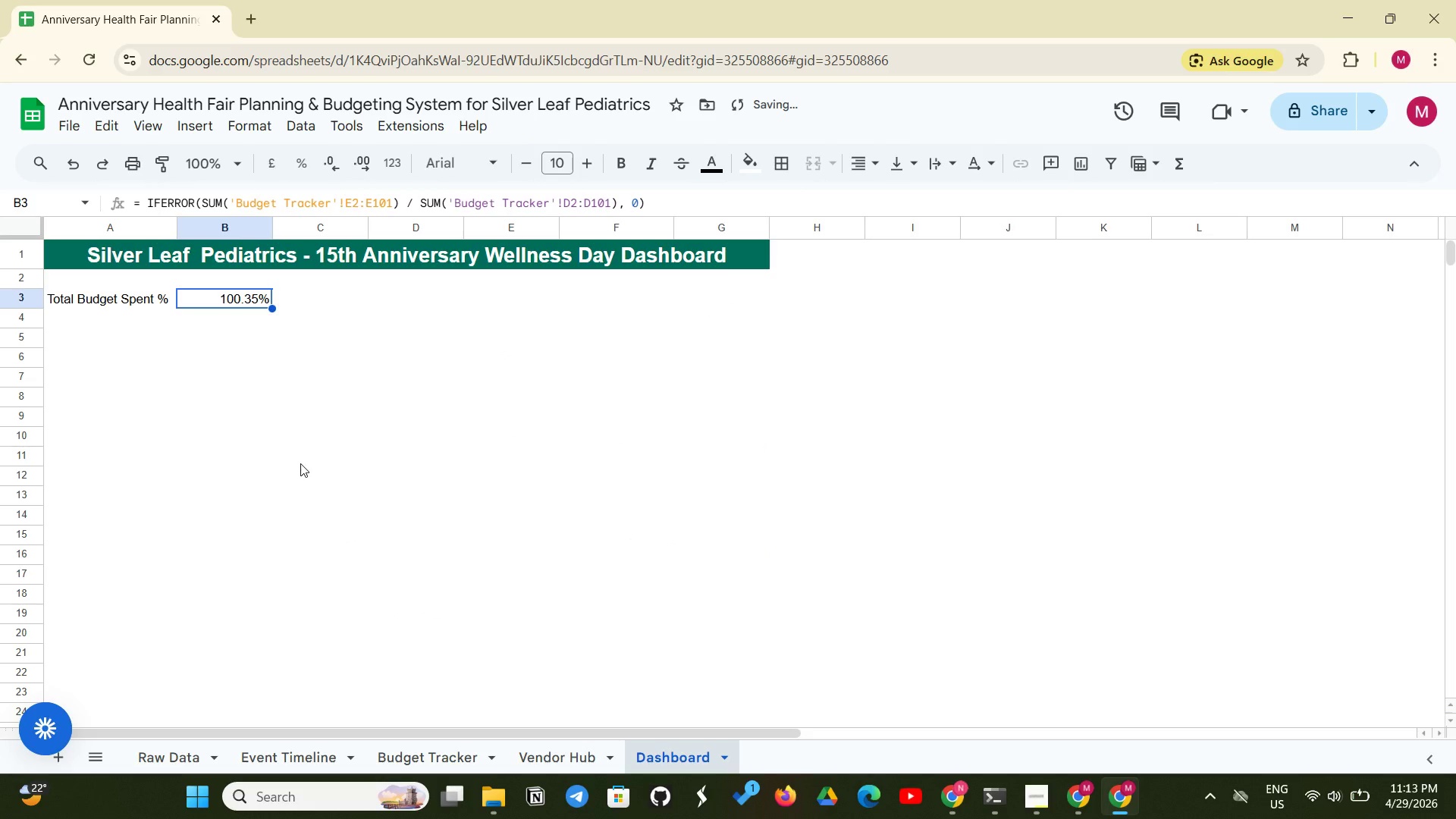 
left_click([300, 463])
 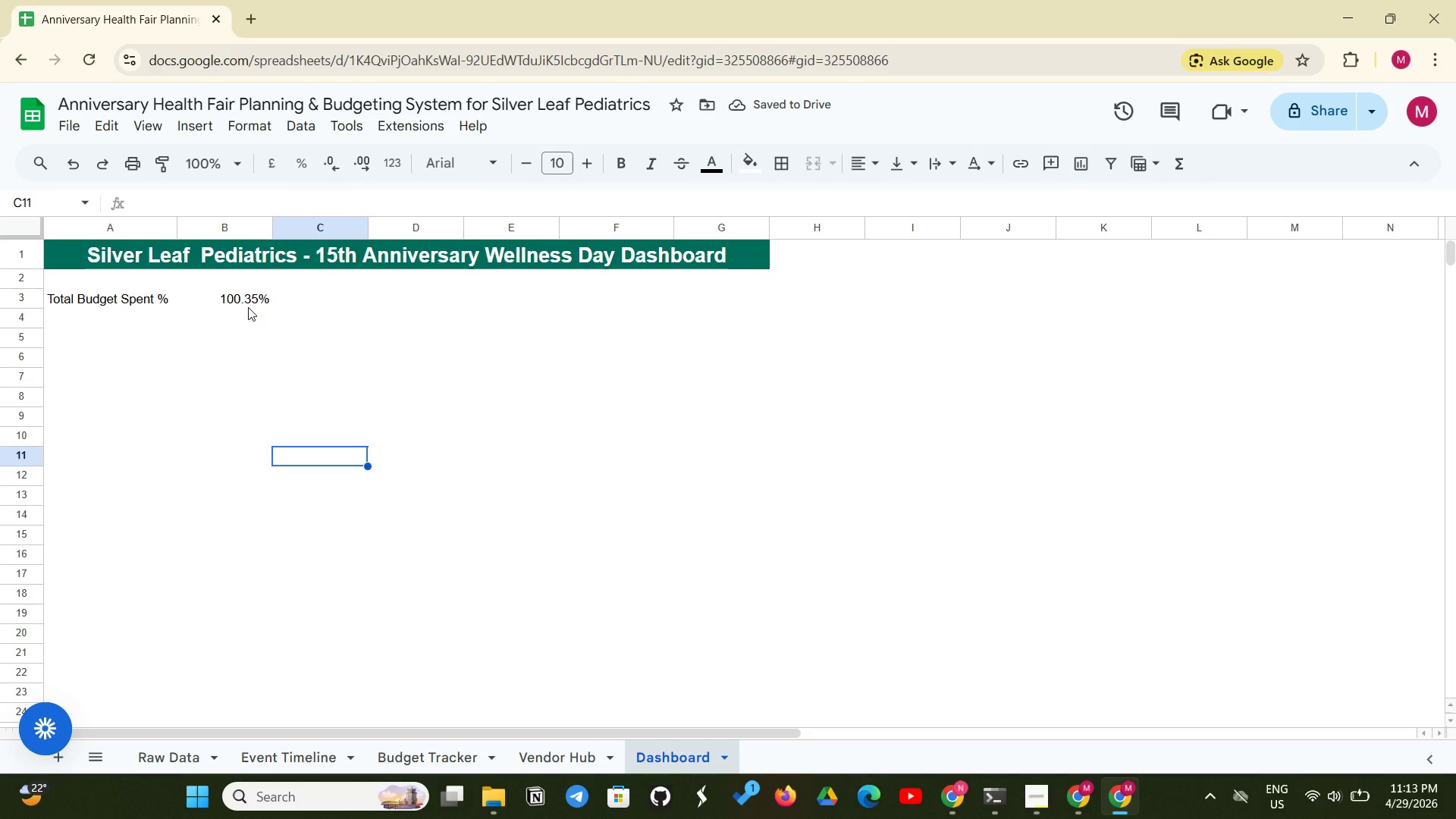 
left_click([248, 307])
 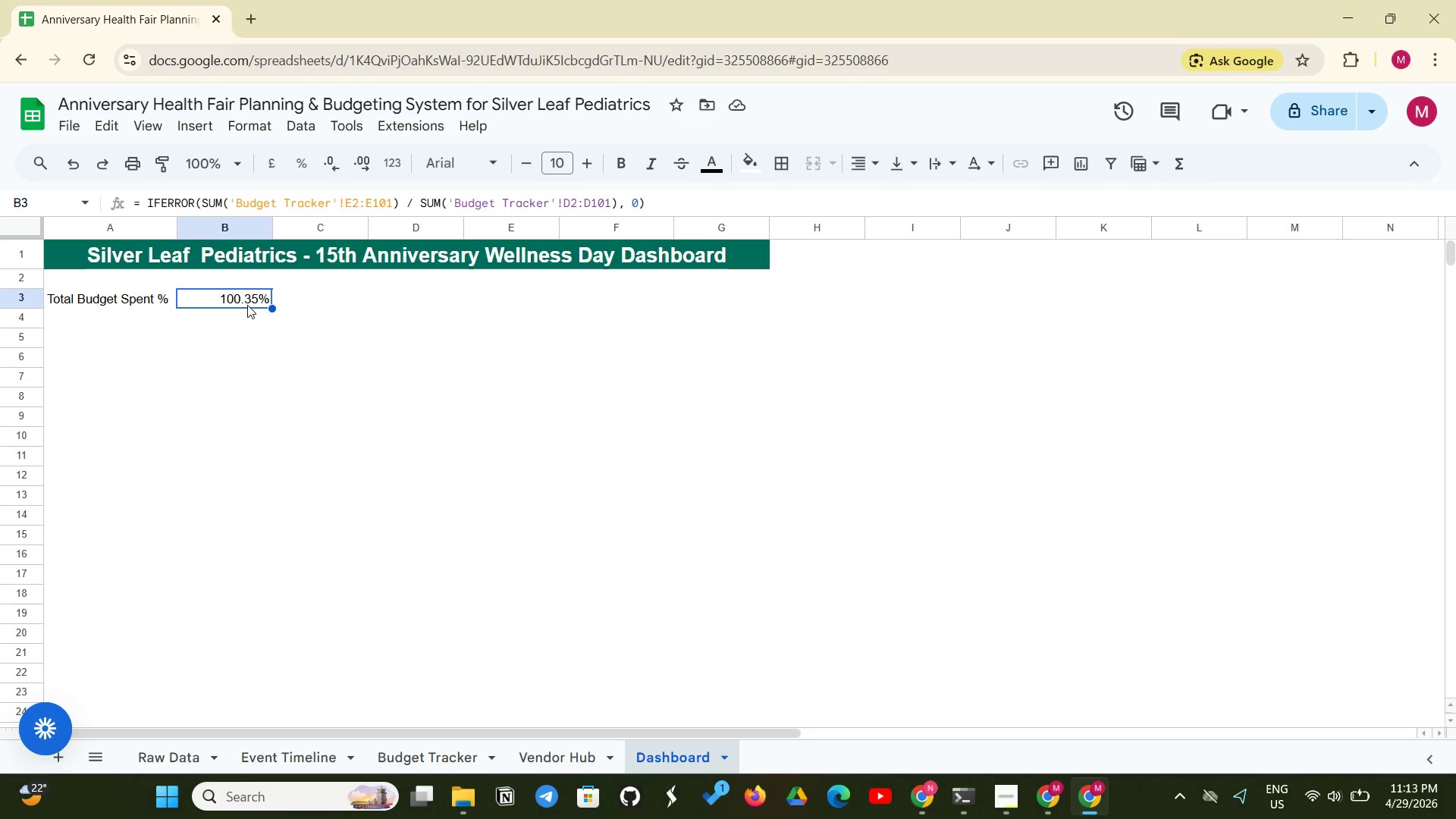 
wait(35.91)
 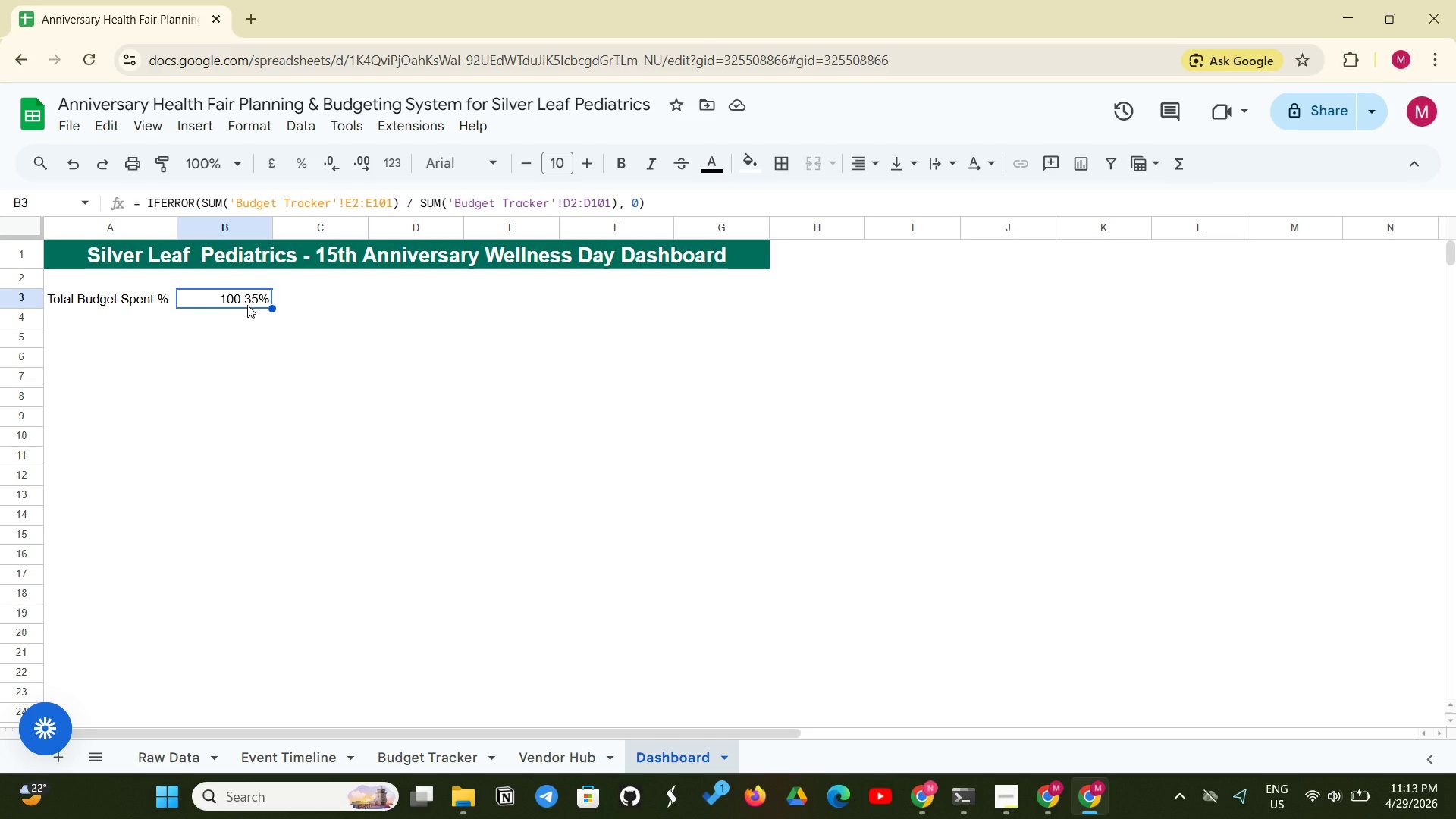 
left_click([237, 300])
 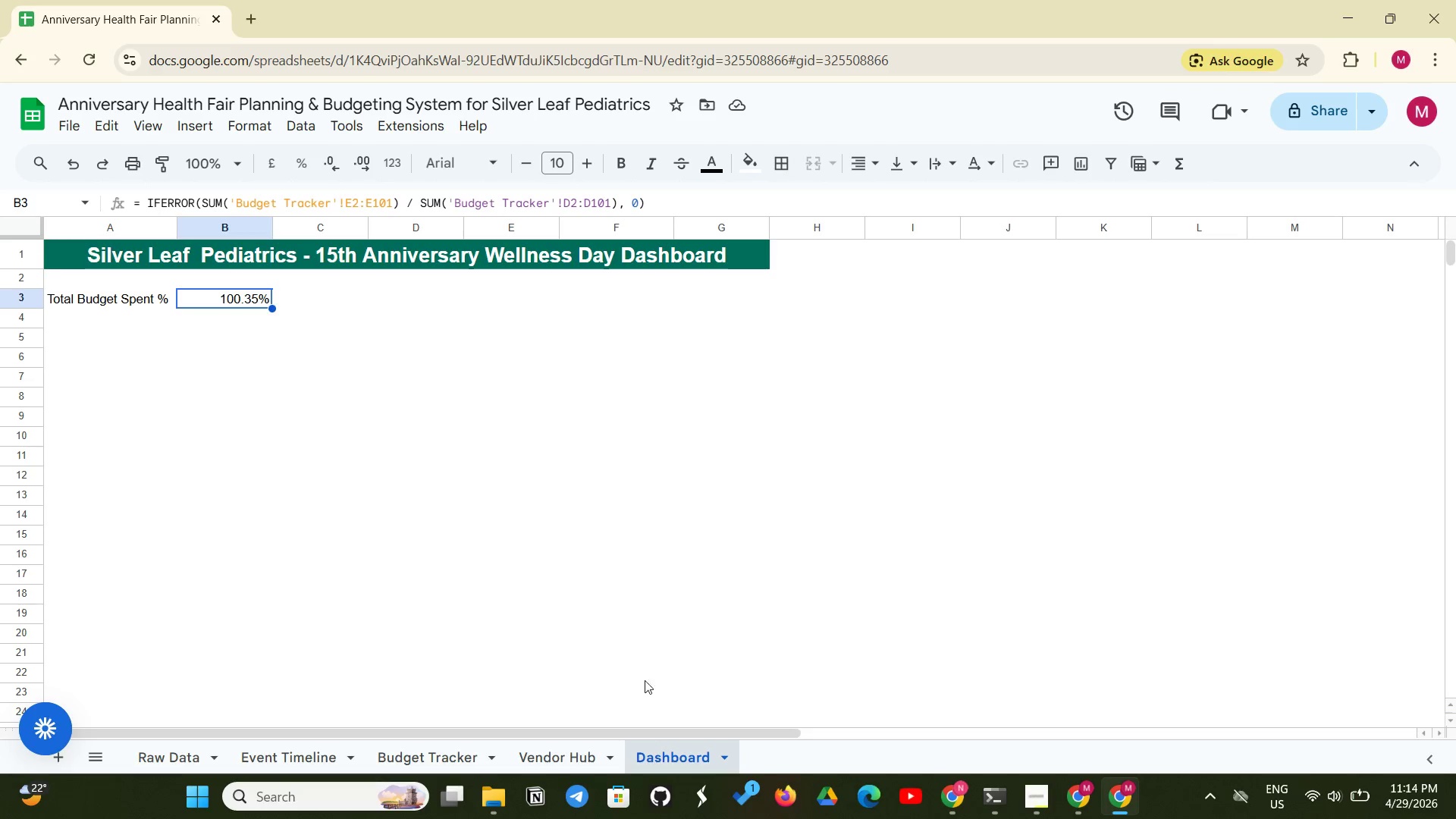 
wait(5.11)
 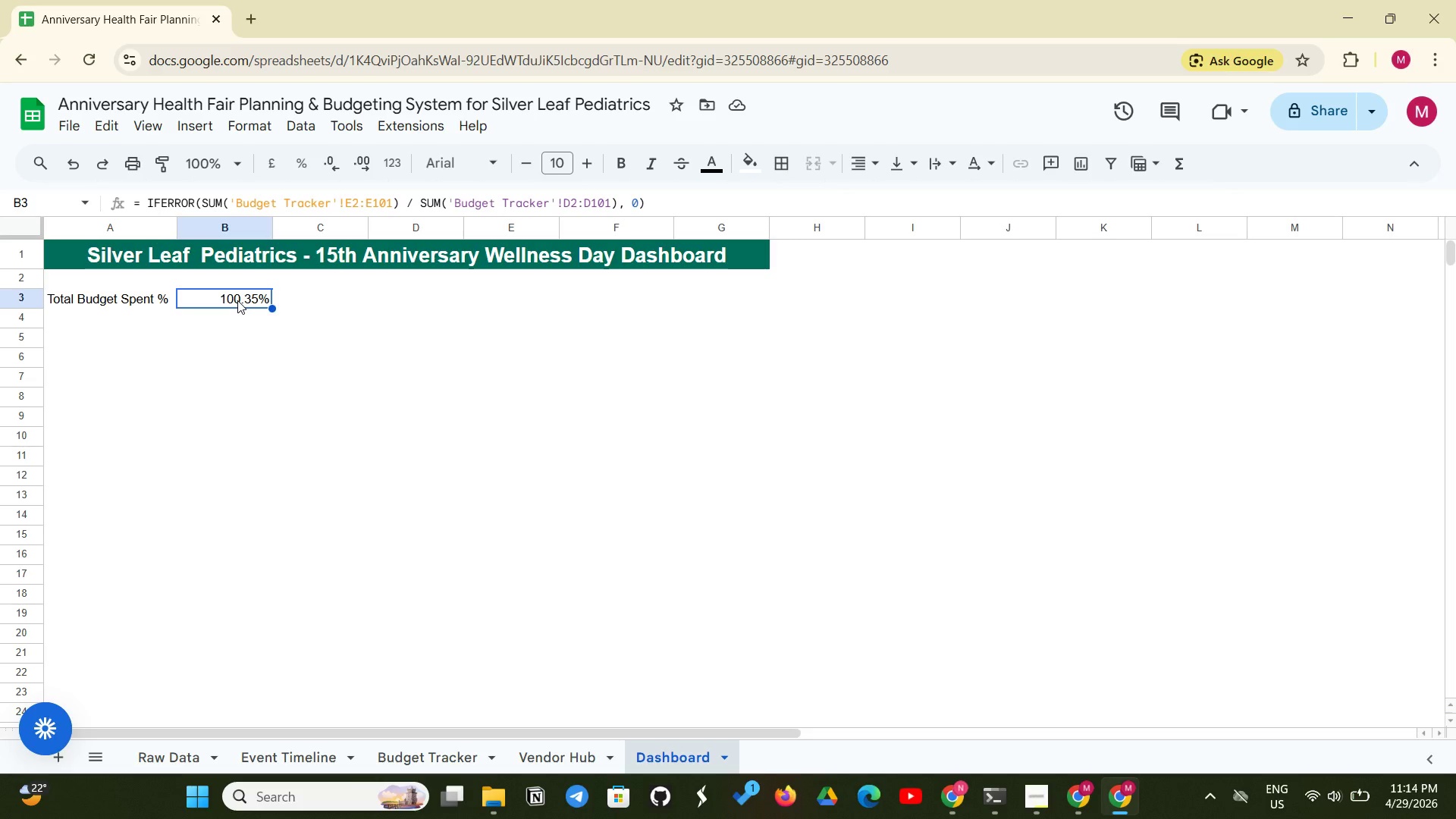 
left_click([417, 758])
 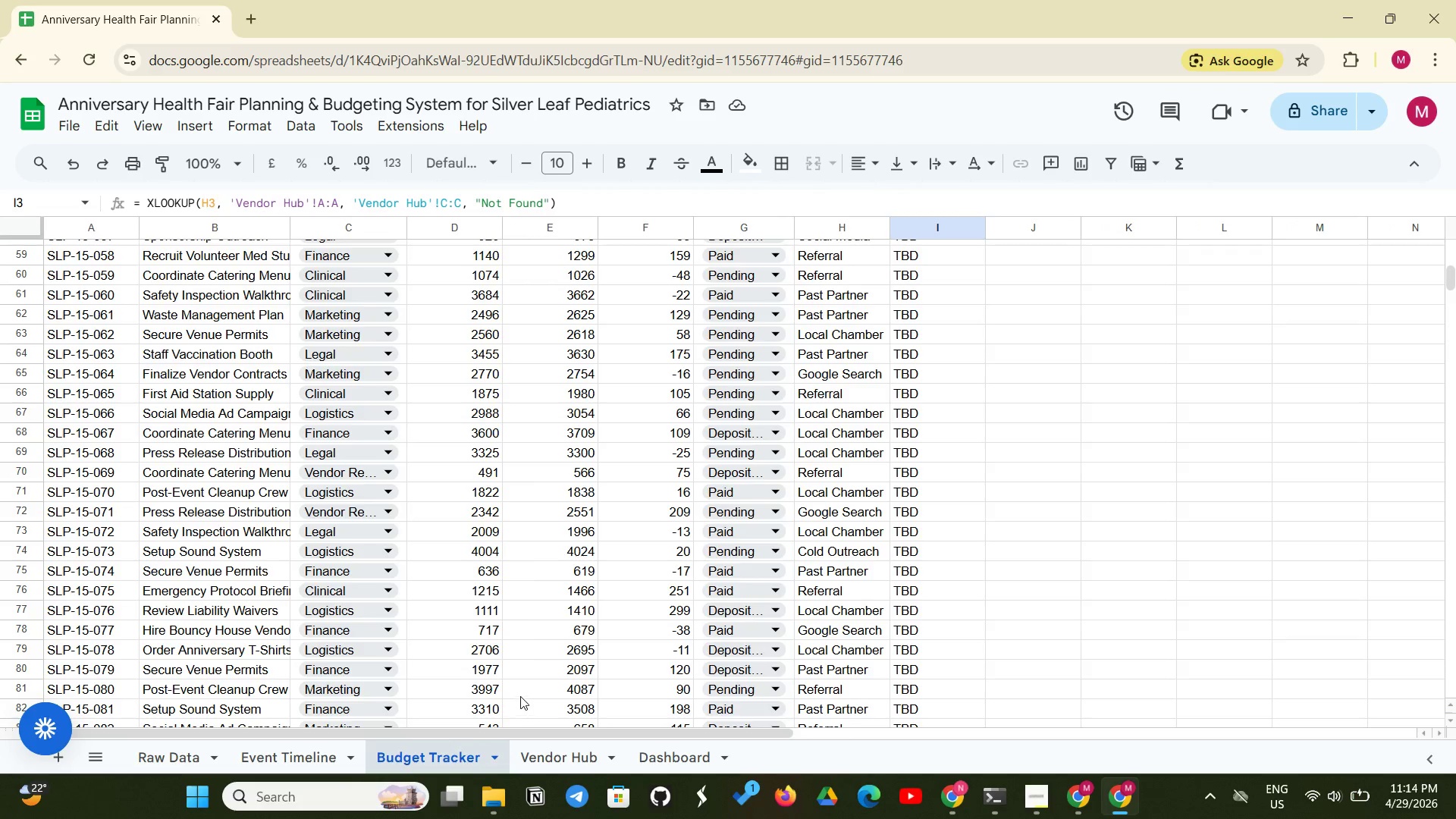 
scroll: coordinate [563, 676], scroll_direction: up, amount: 18.0
 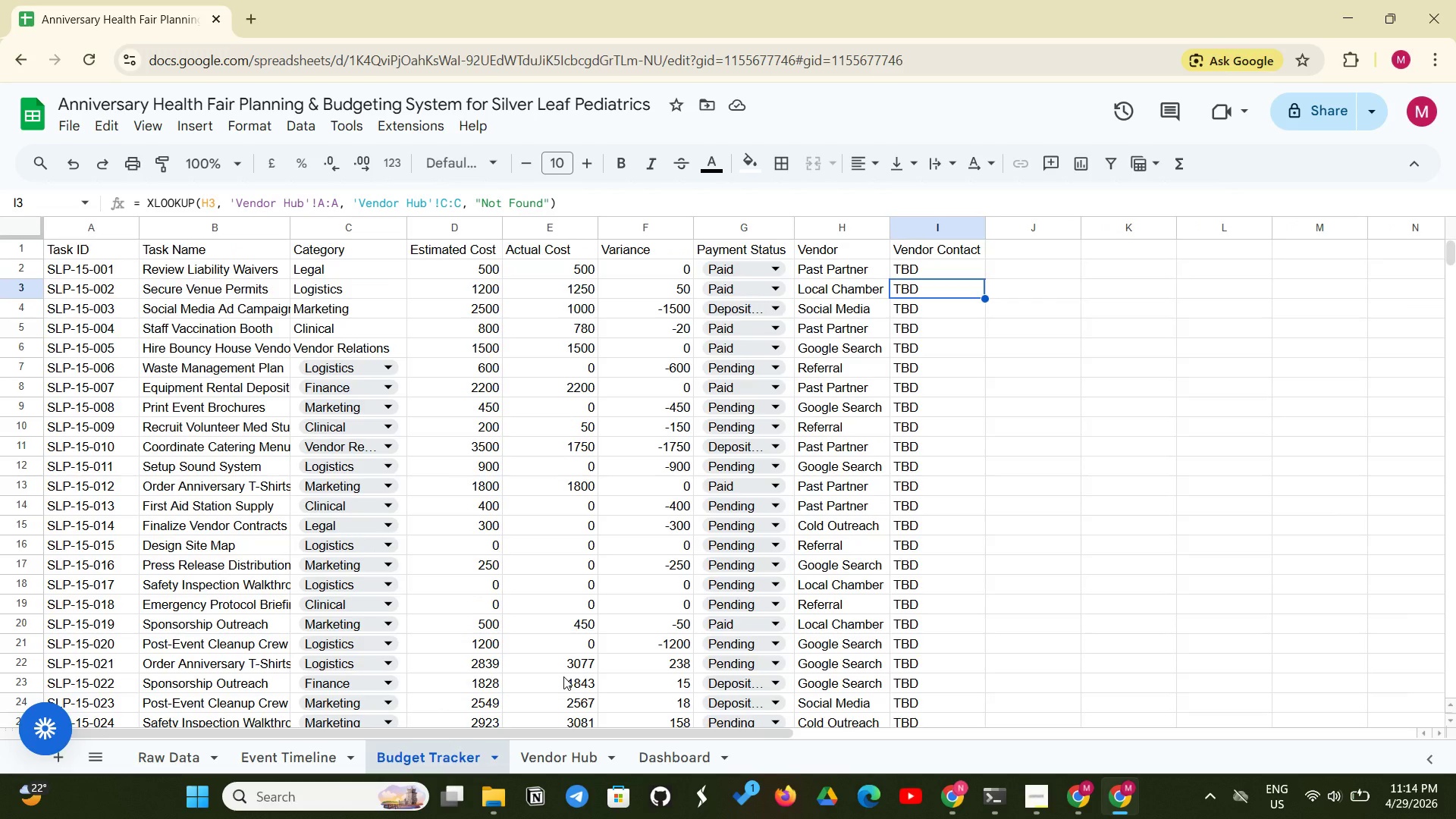 
scroll: coordinate [563, 676], scroll_direction: down, amount: 18.0
 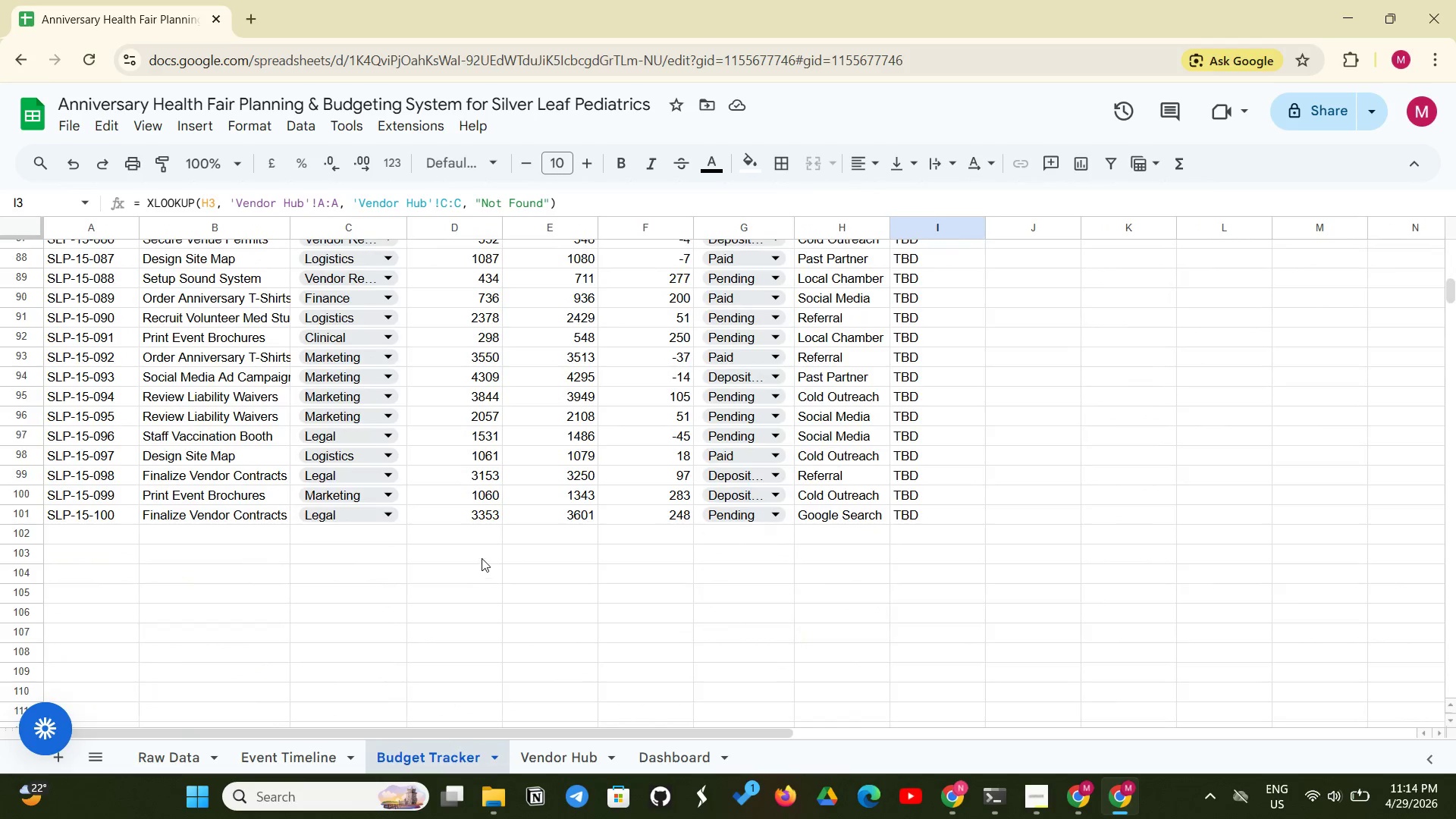 
left_click([466, 548])
 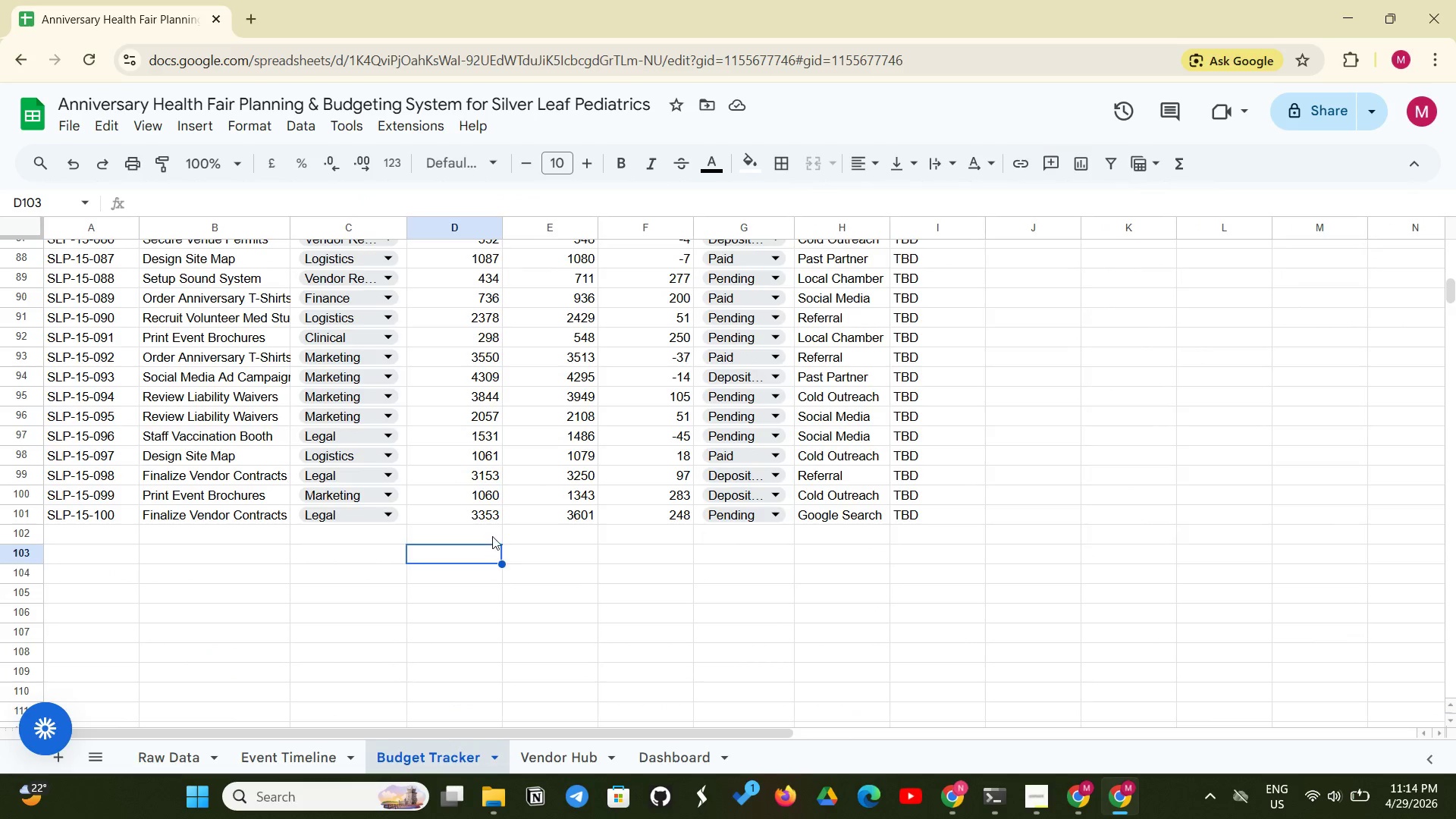 
left_click([492, 536])
 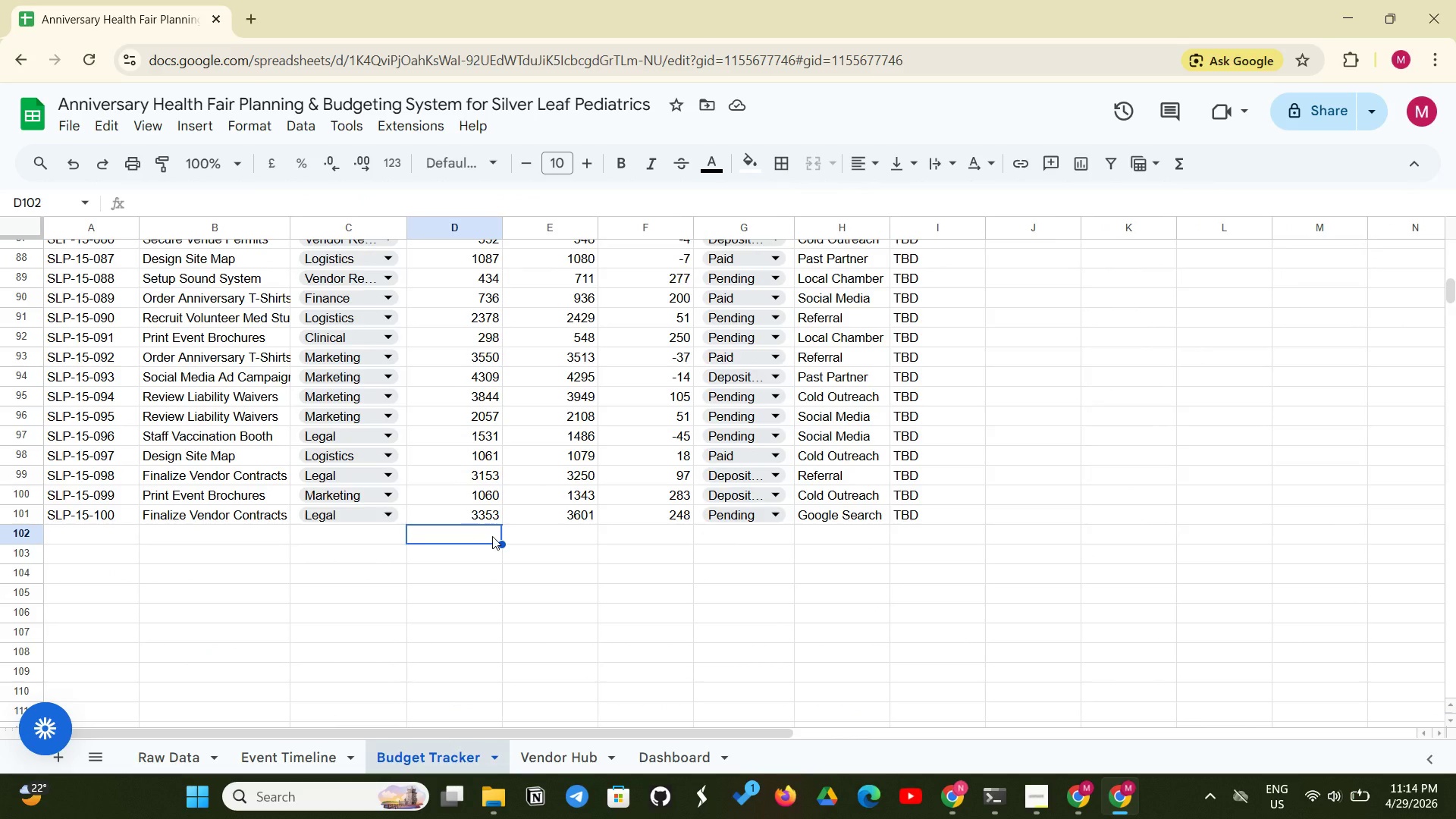 
type(-)
key(Backspace)
type(=SUM)
 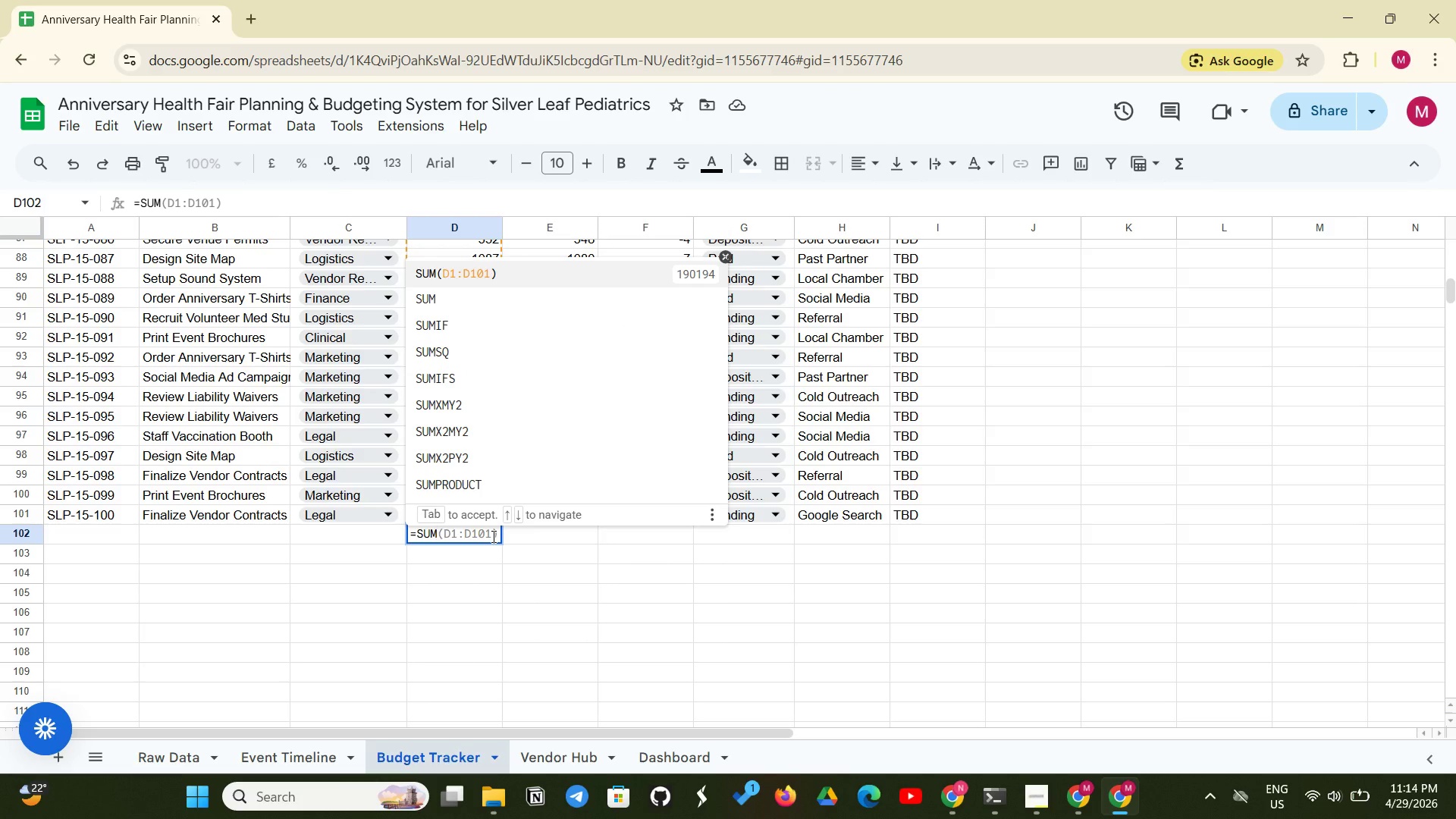 
key(Enter)
 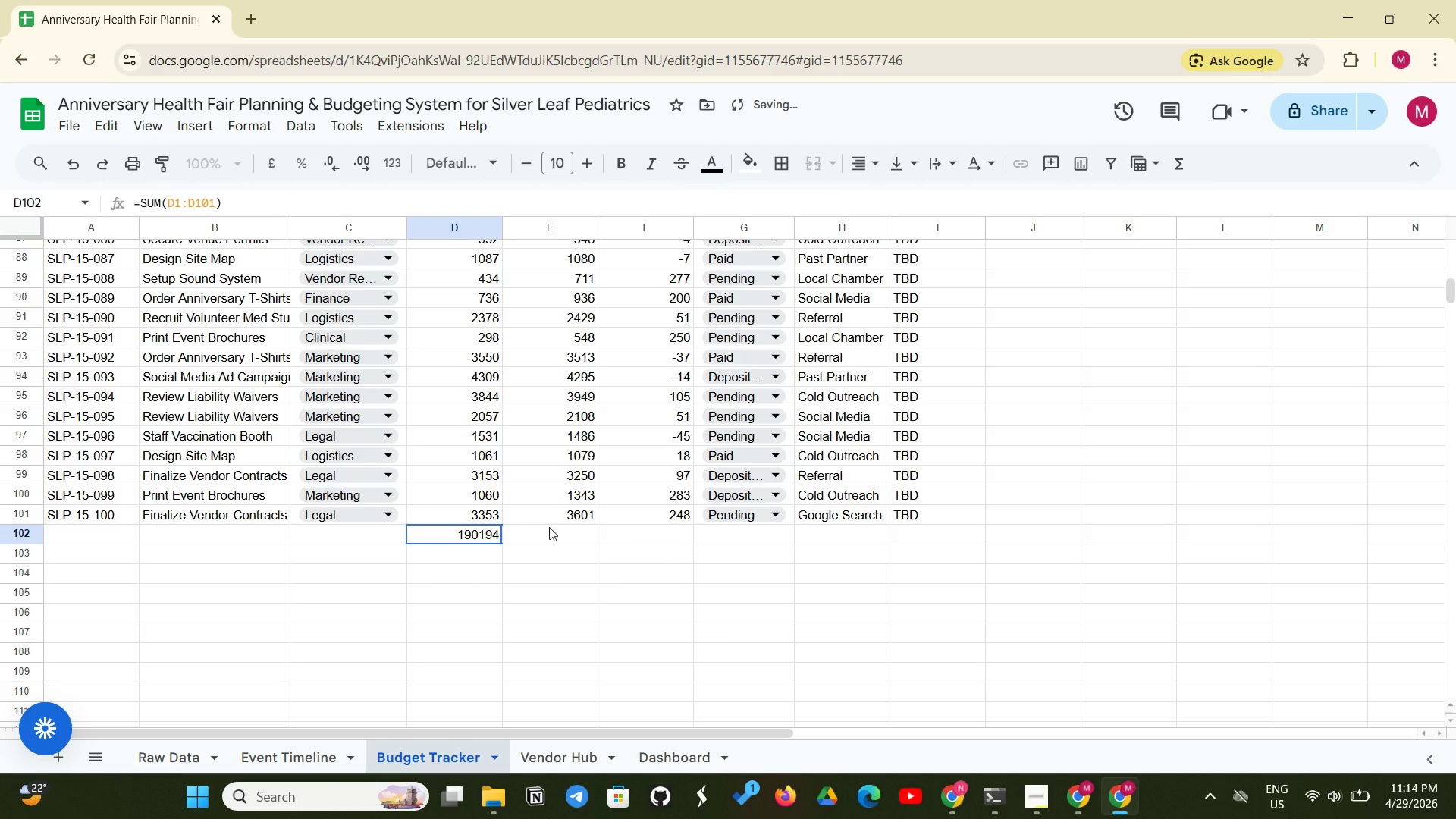 
left_click([541, 535])
 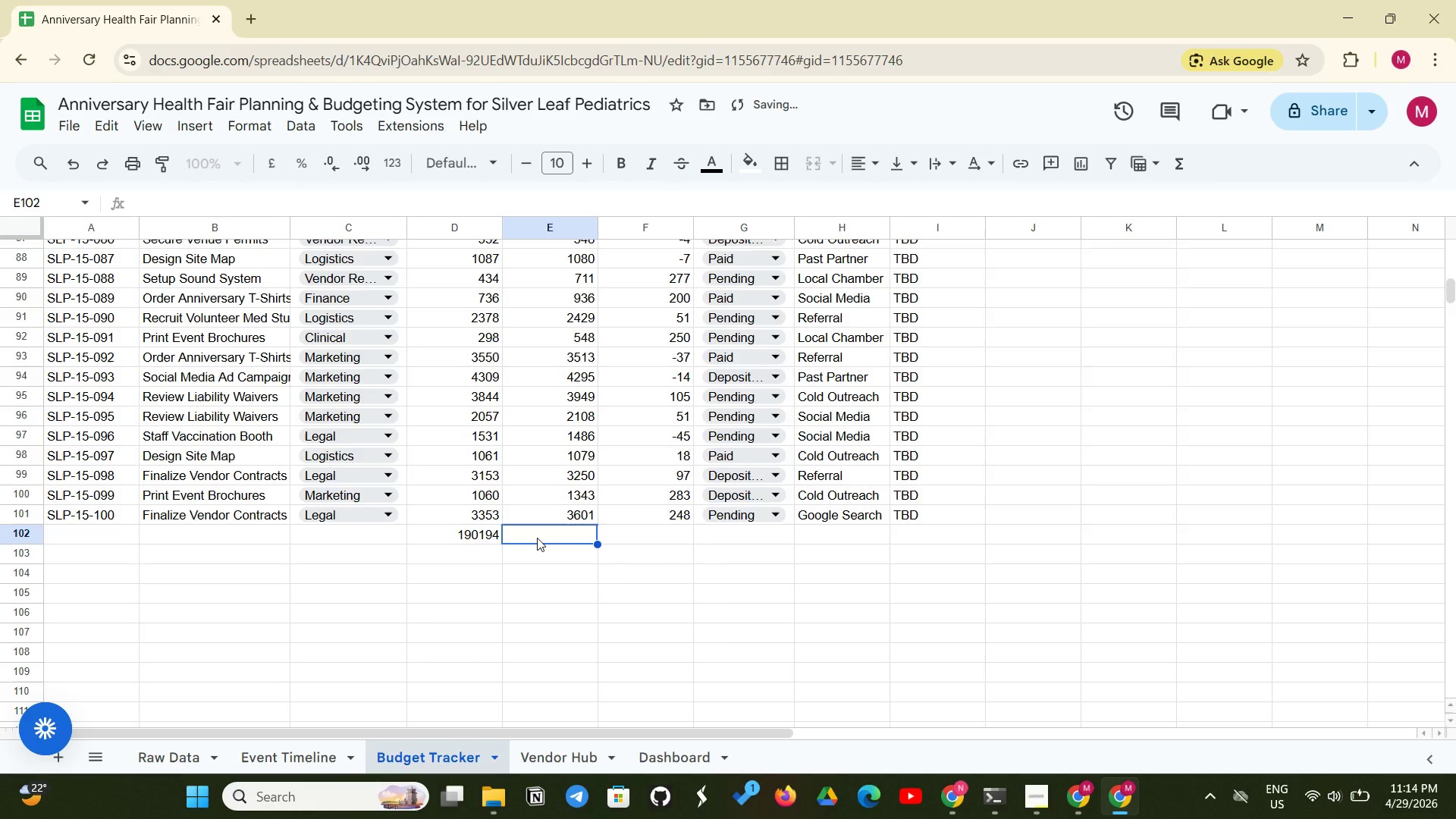 
type(SUM(E2)
 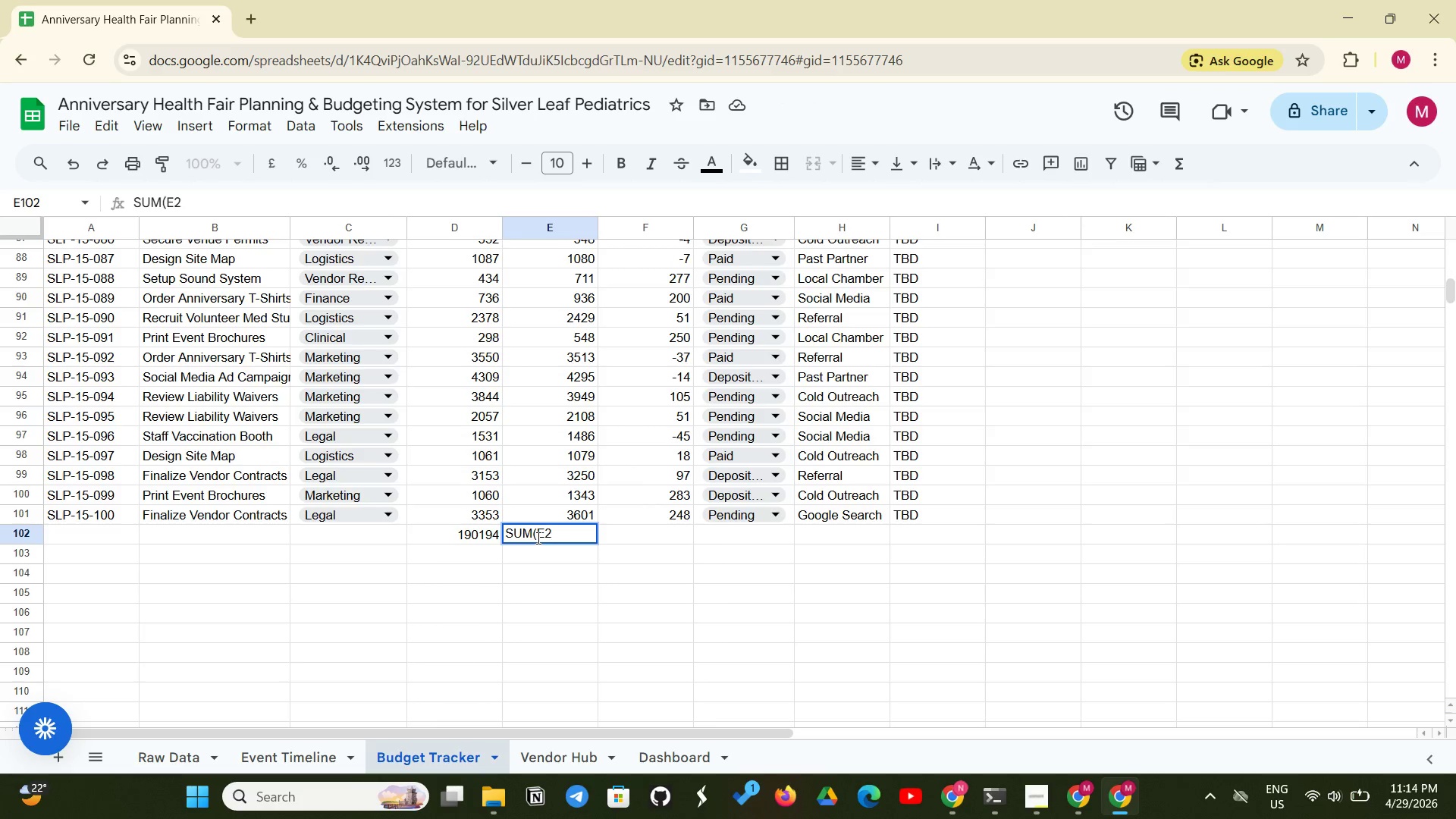 
left_click([506, 539])
 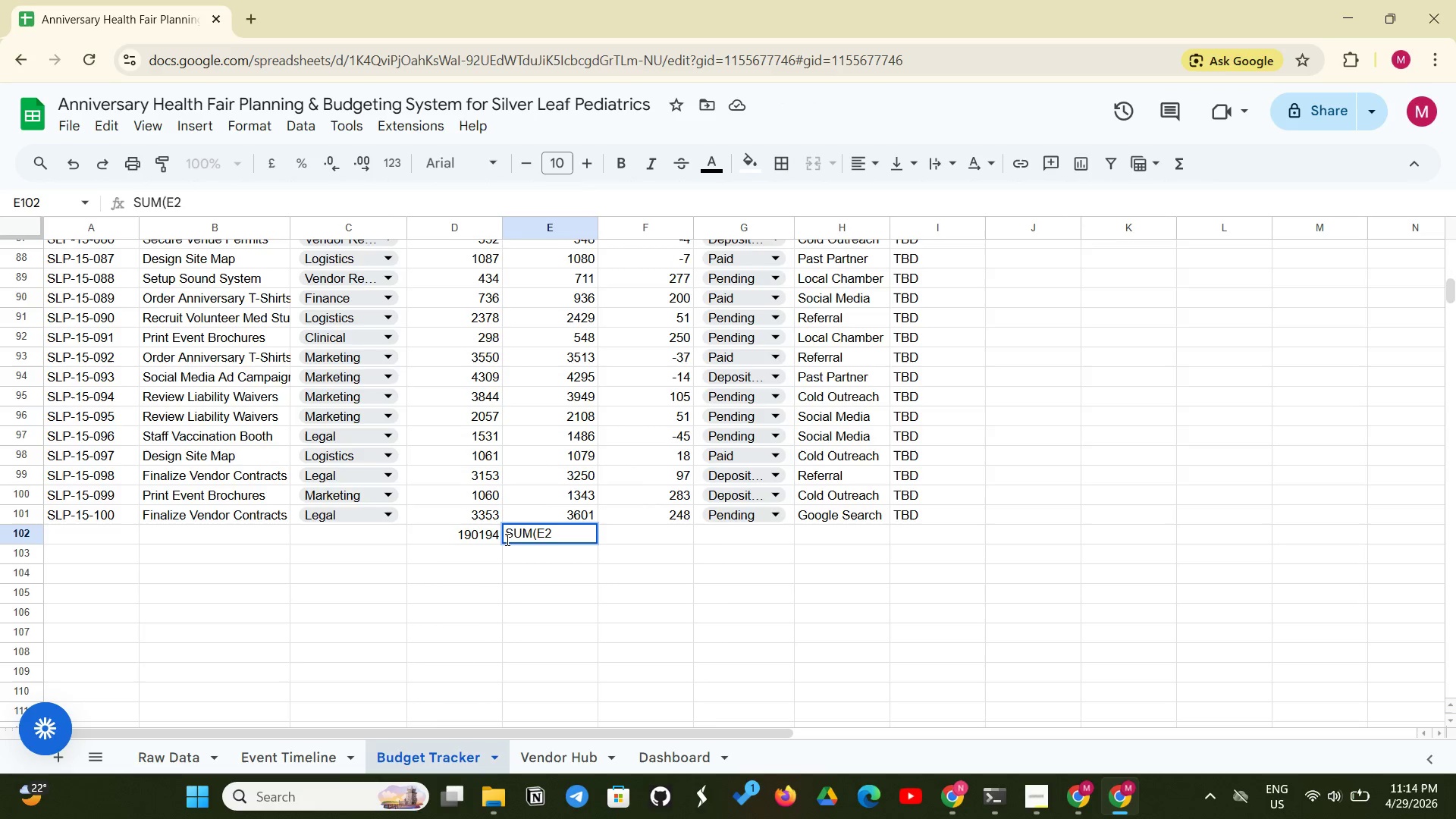 
key(Equal)
 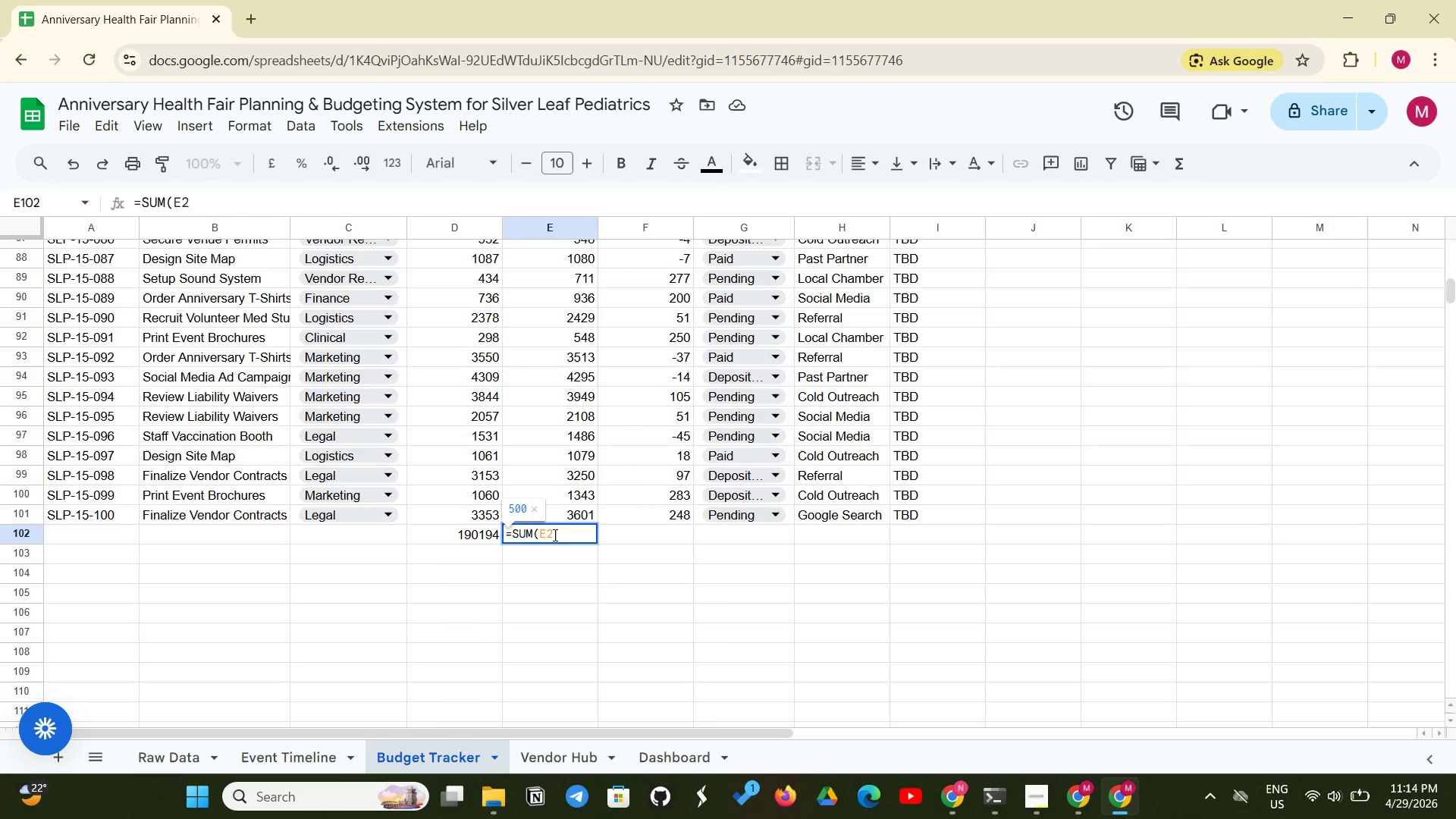 
left_click([554, 534])
 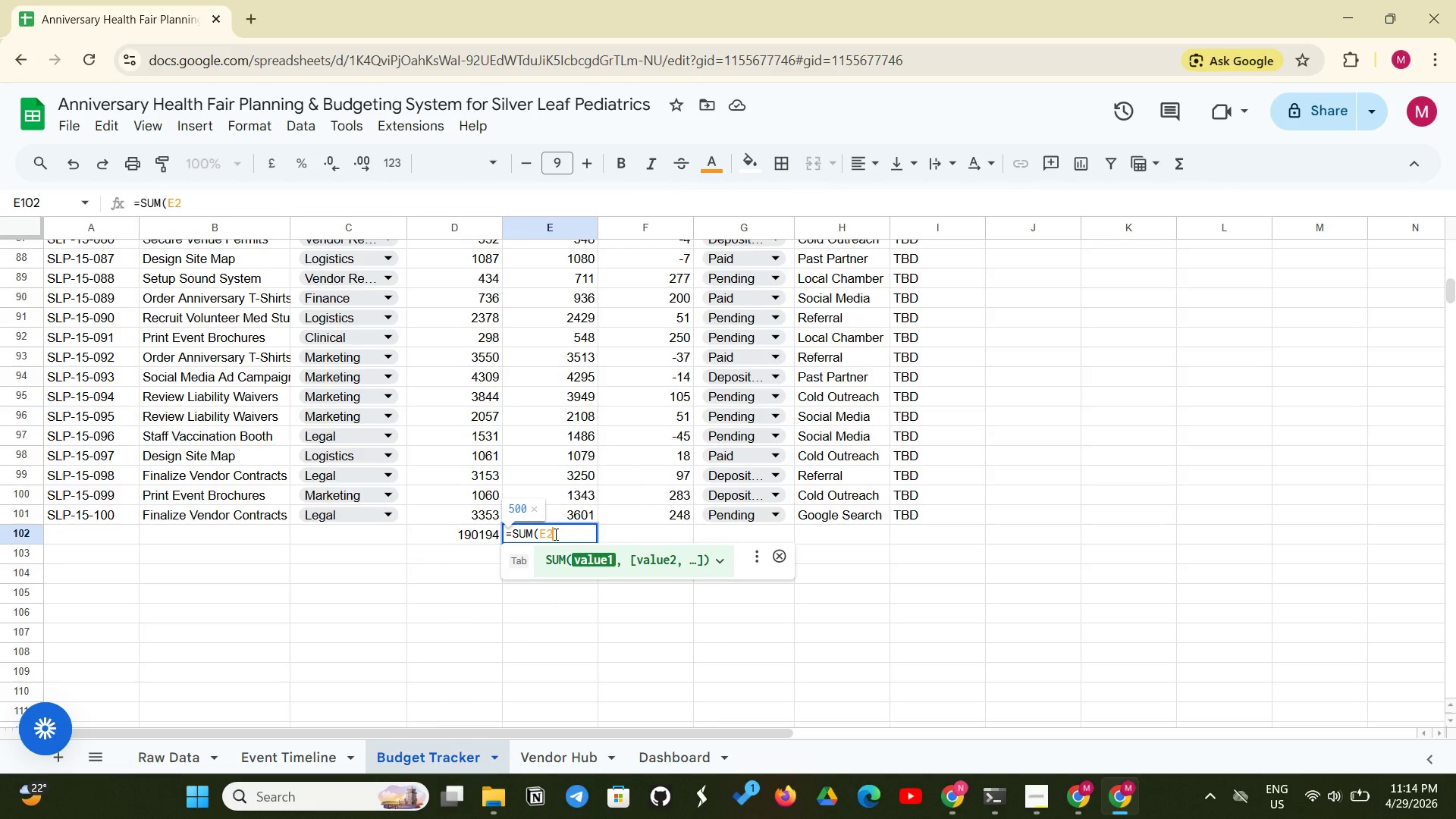 
key(Shift+Semicolon)
 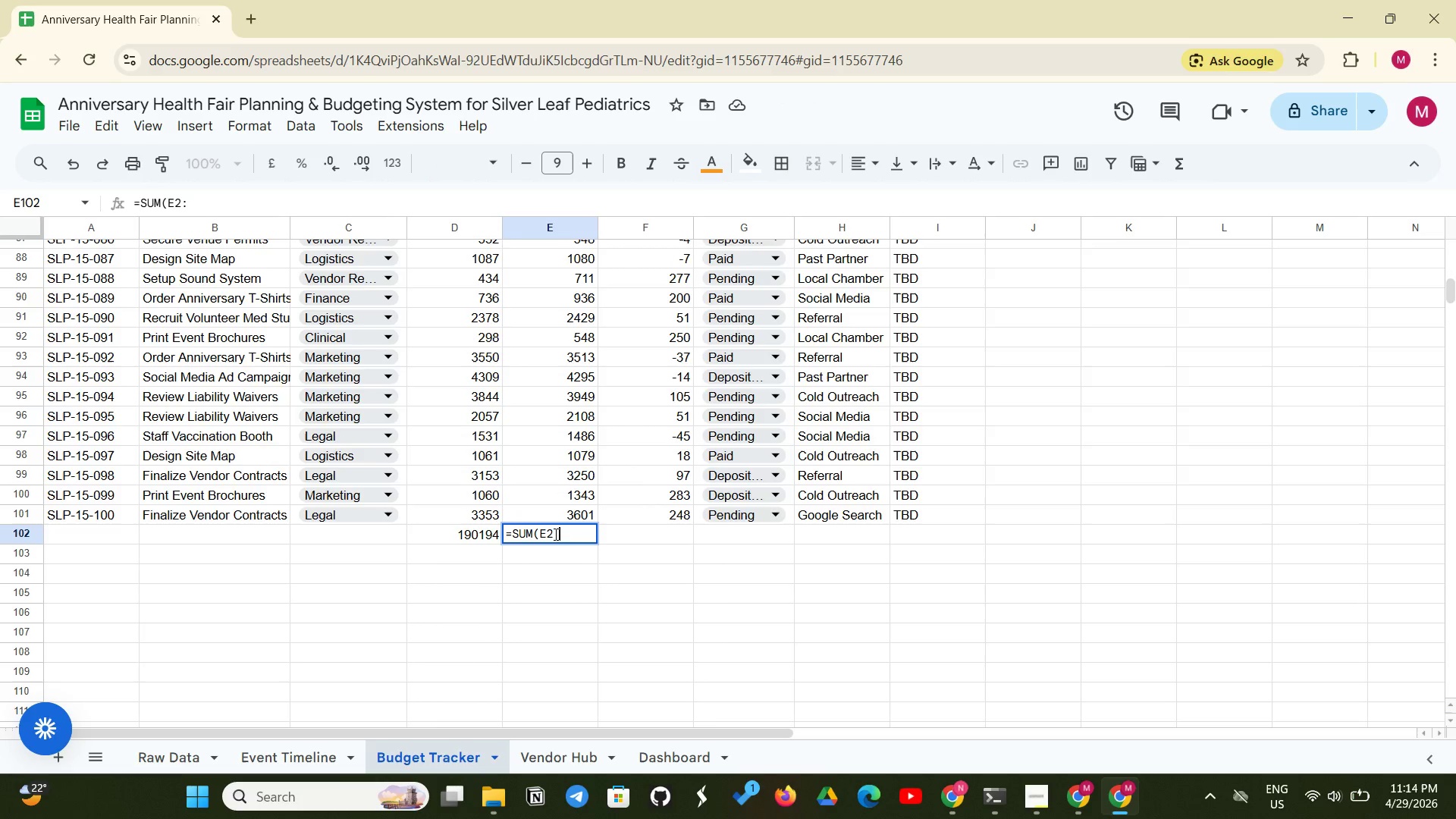 
key(Shift+ShiftLeft)
 